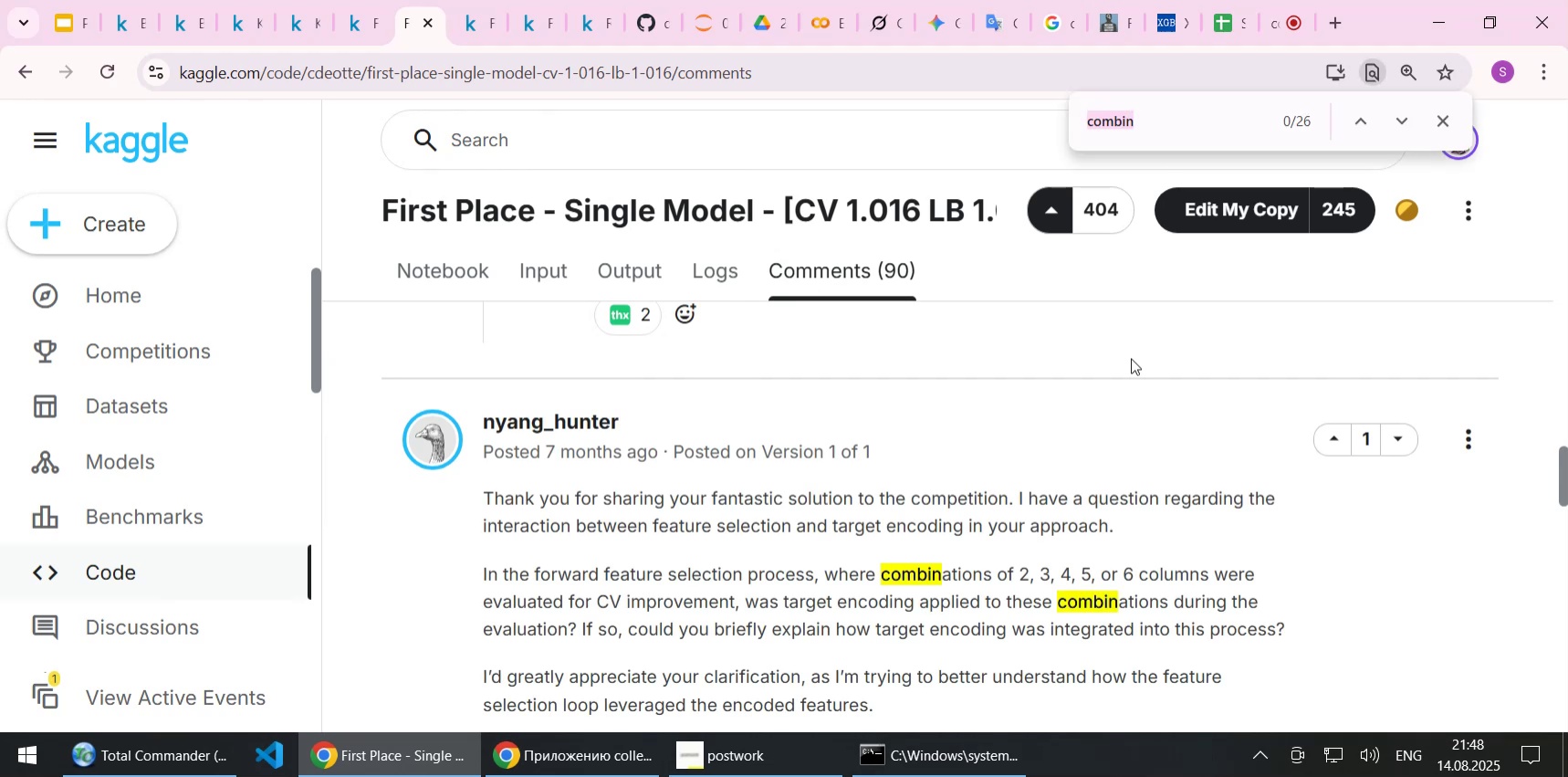 
type(forward)
 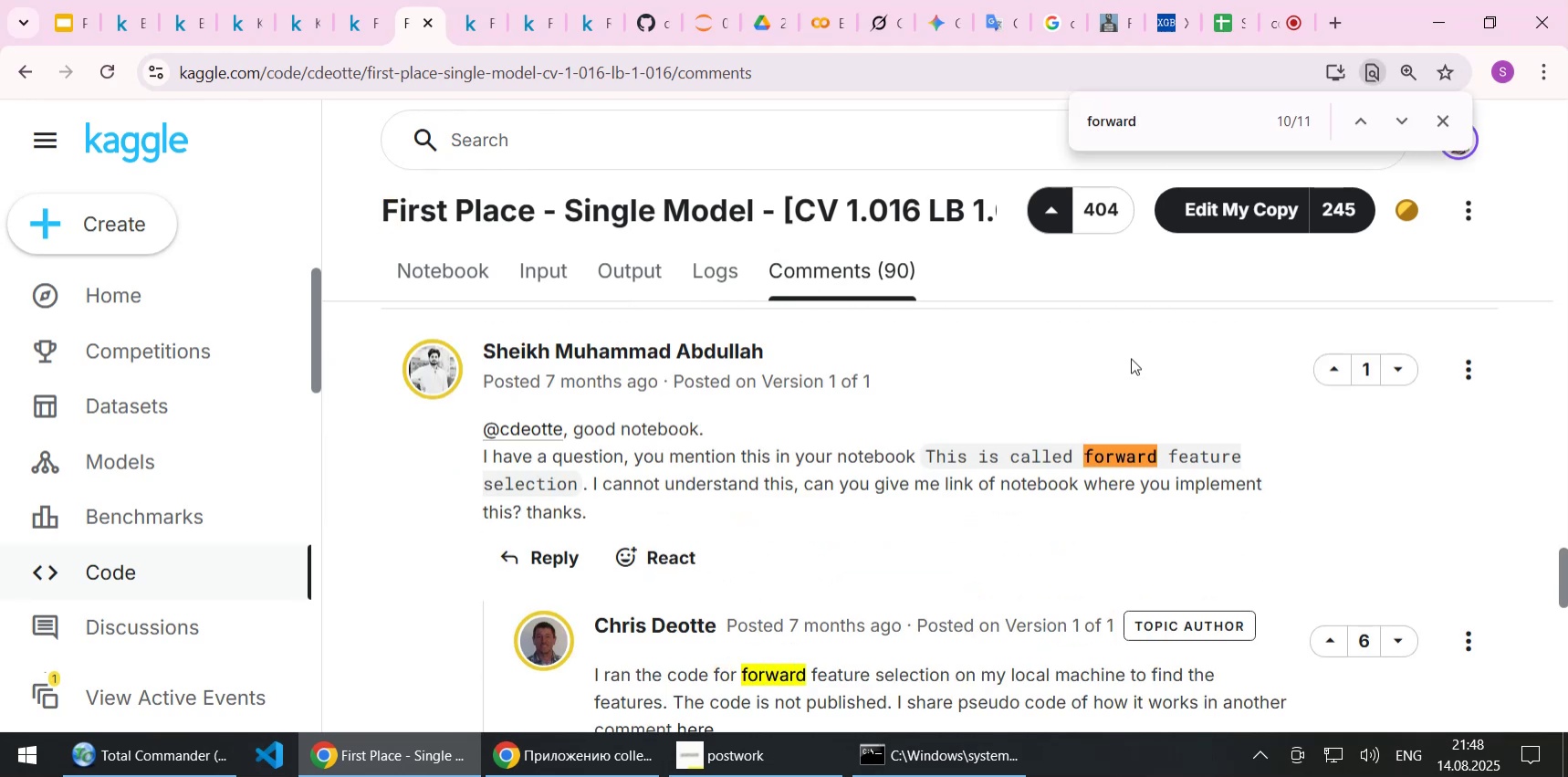 
left_click([1092, 493])
 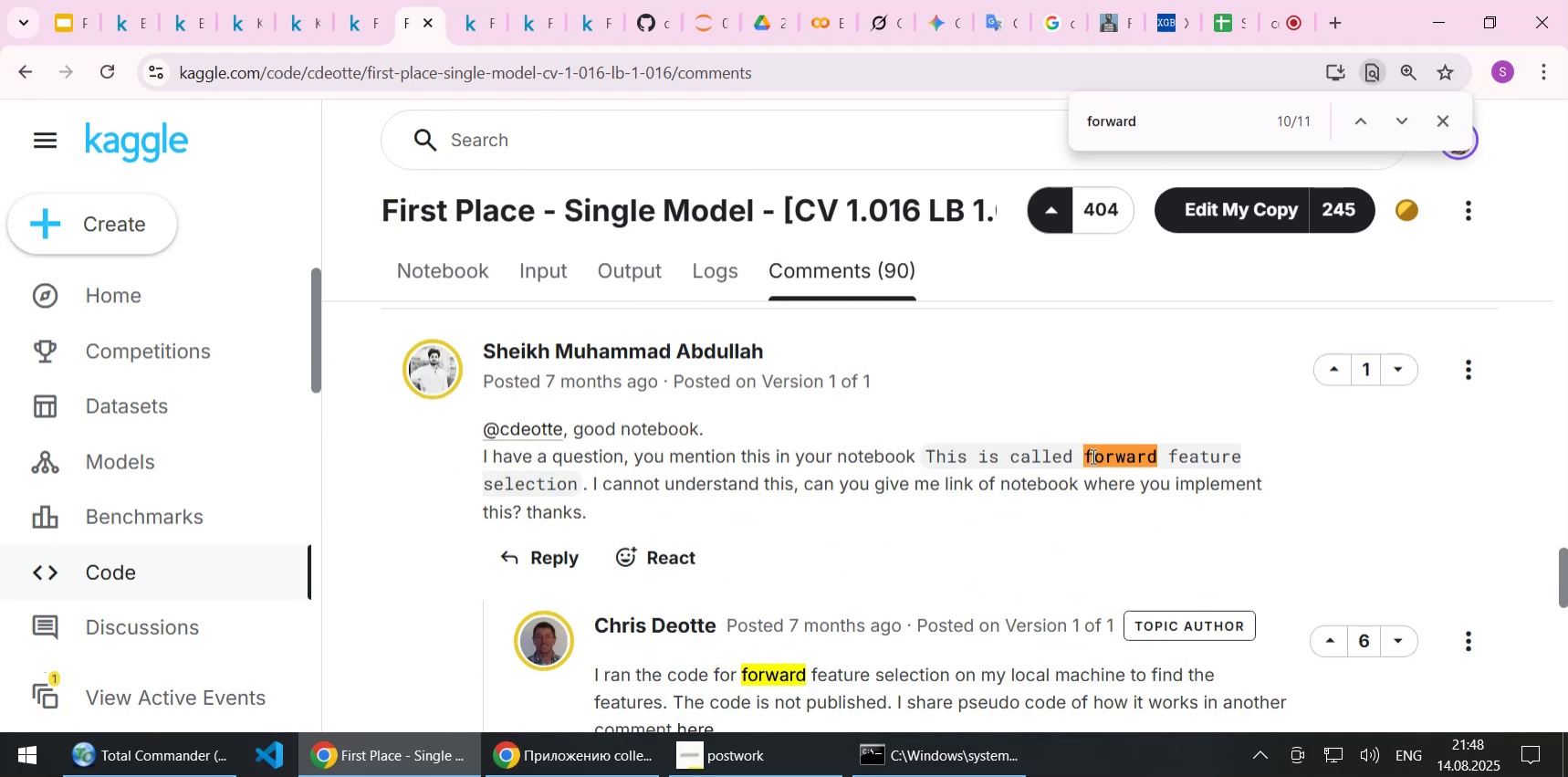 
left_click_drag(start_coordinate=[1092, 454], to_coordinate=[577, 486])
 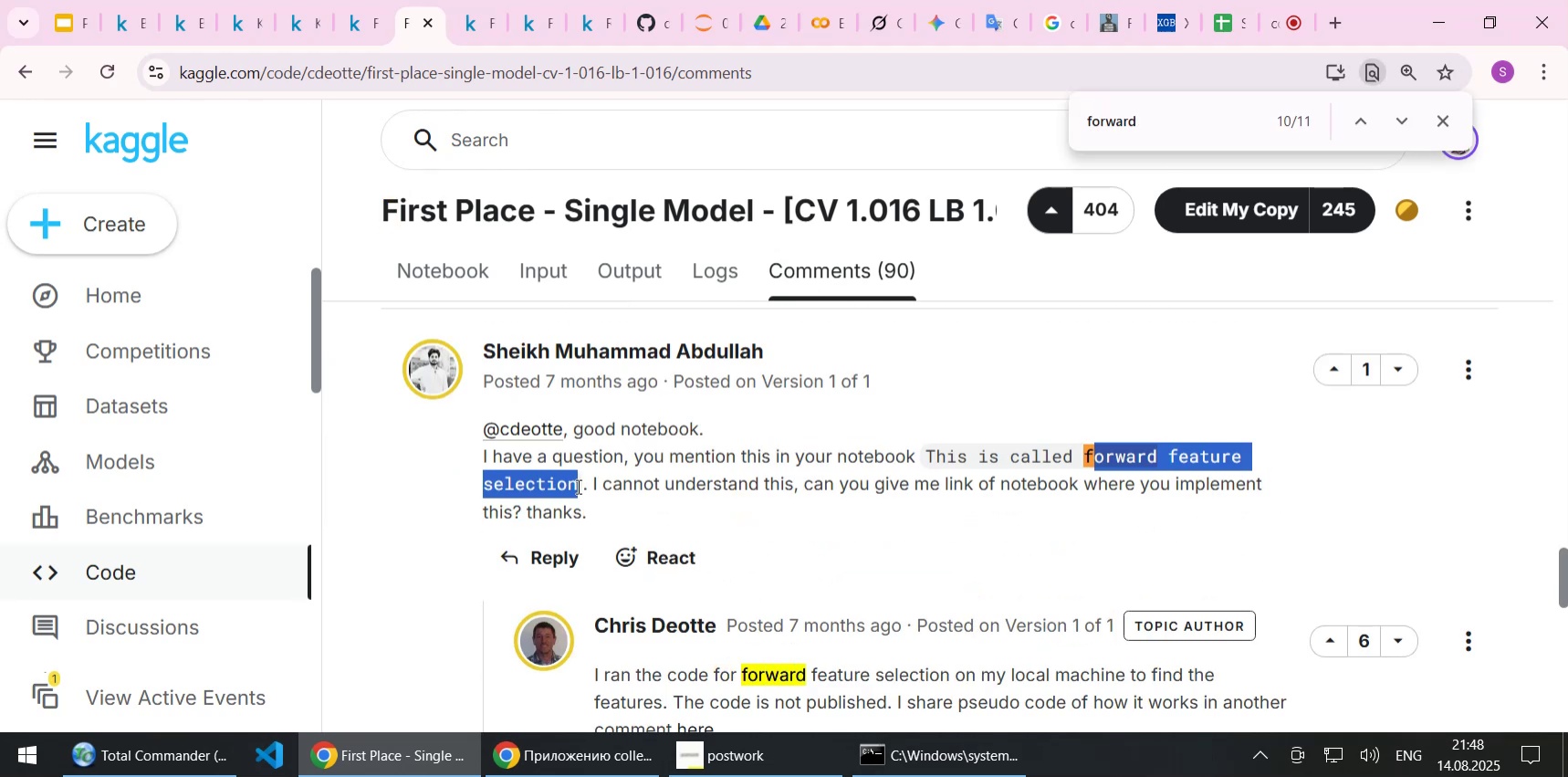 
hold_key(key=ControlLeft, duration=0.51)
 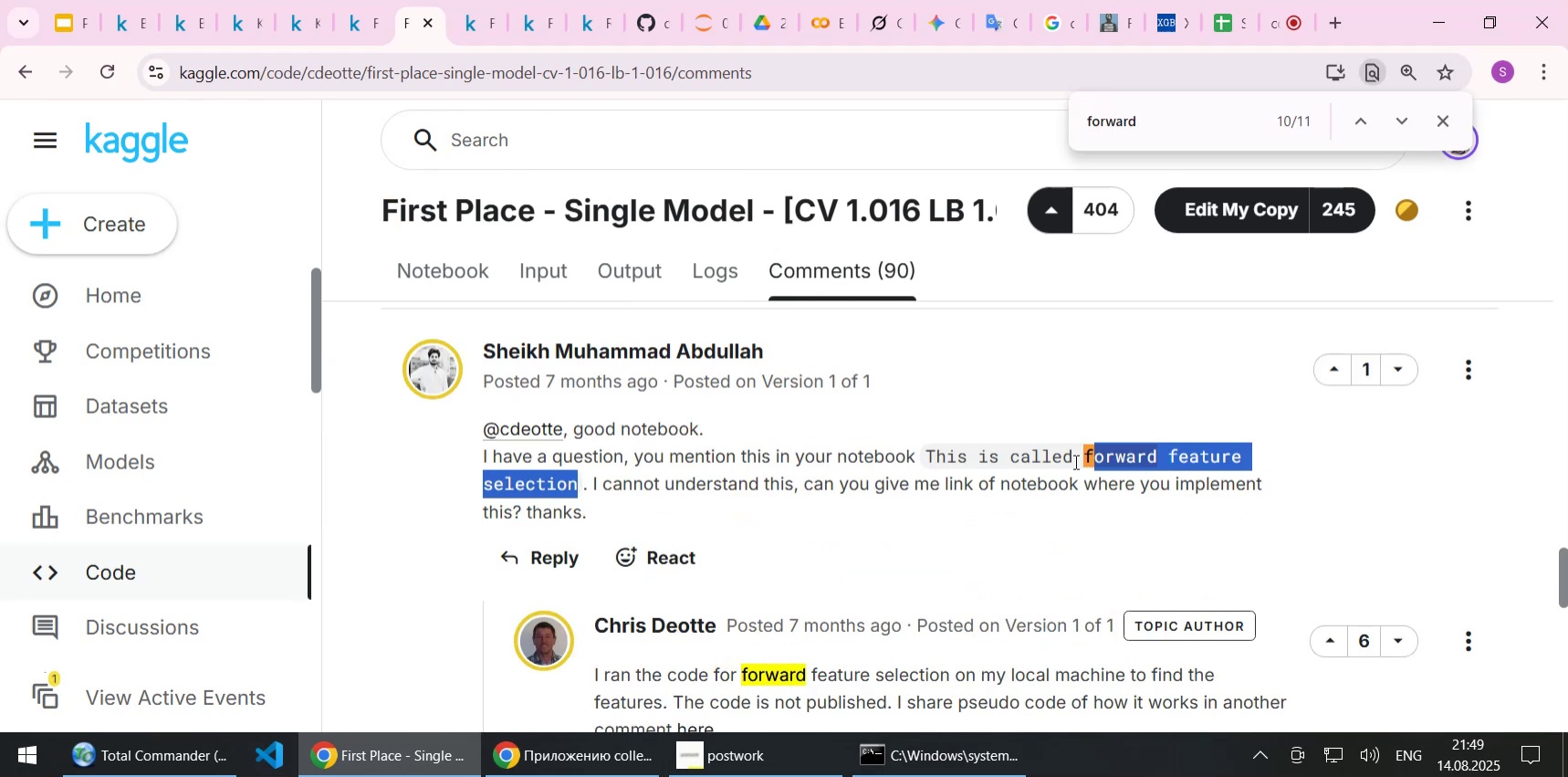 
left_click([1067, 453])
 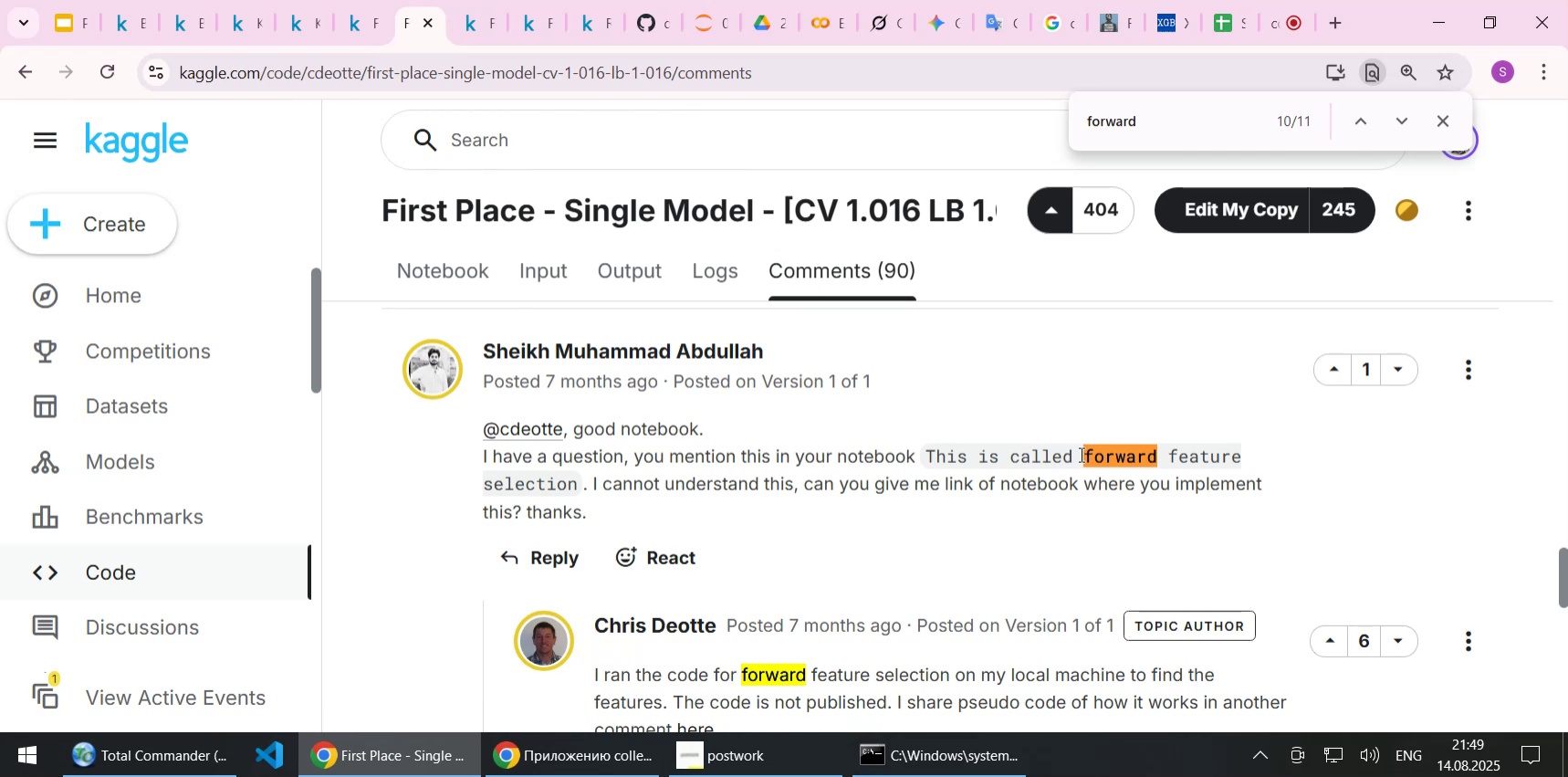 
left_click_drag(start_coordinate=[1082, 454], to_coordinate=[577, 487])
 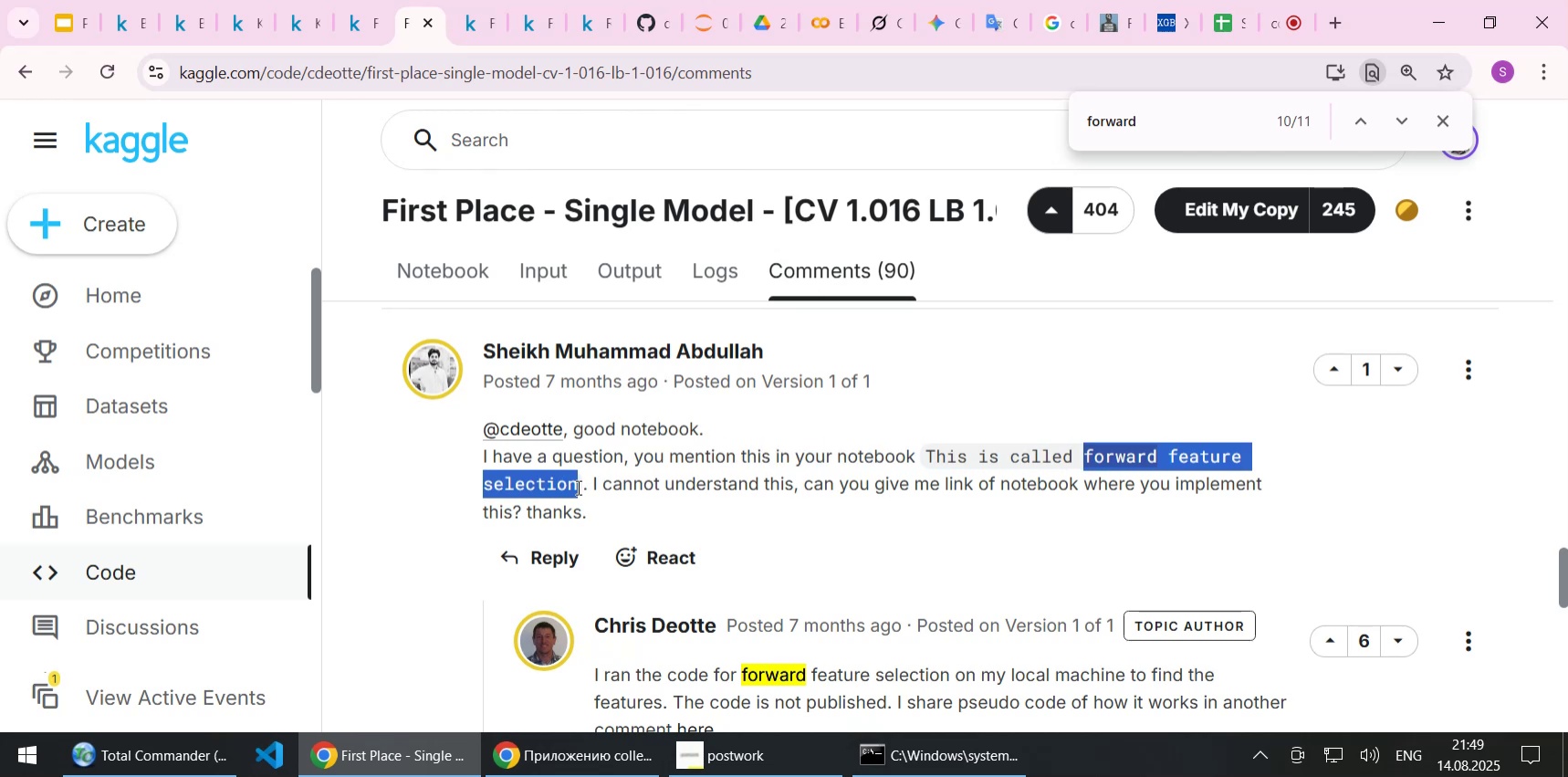 
key(Control+C)
 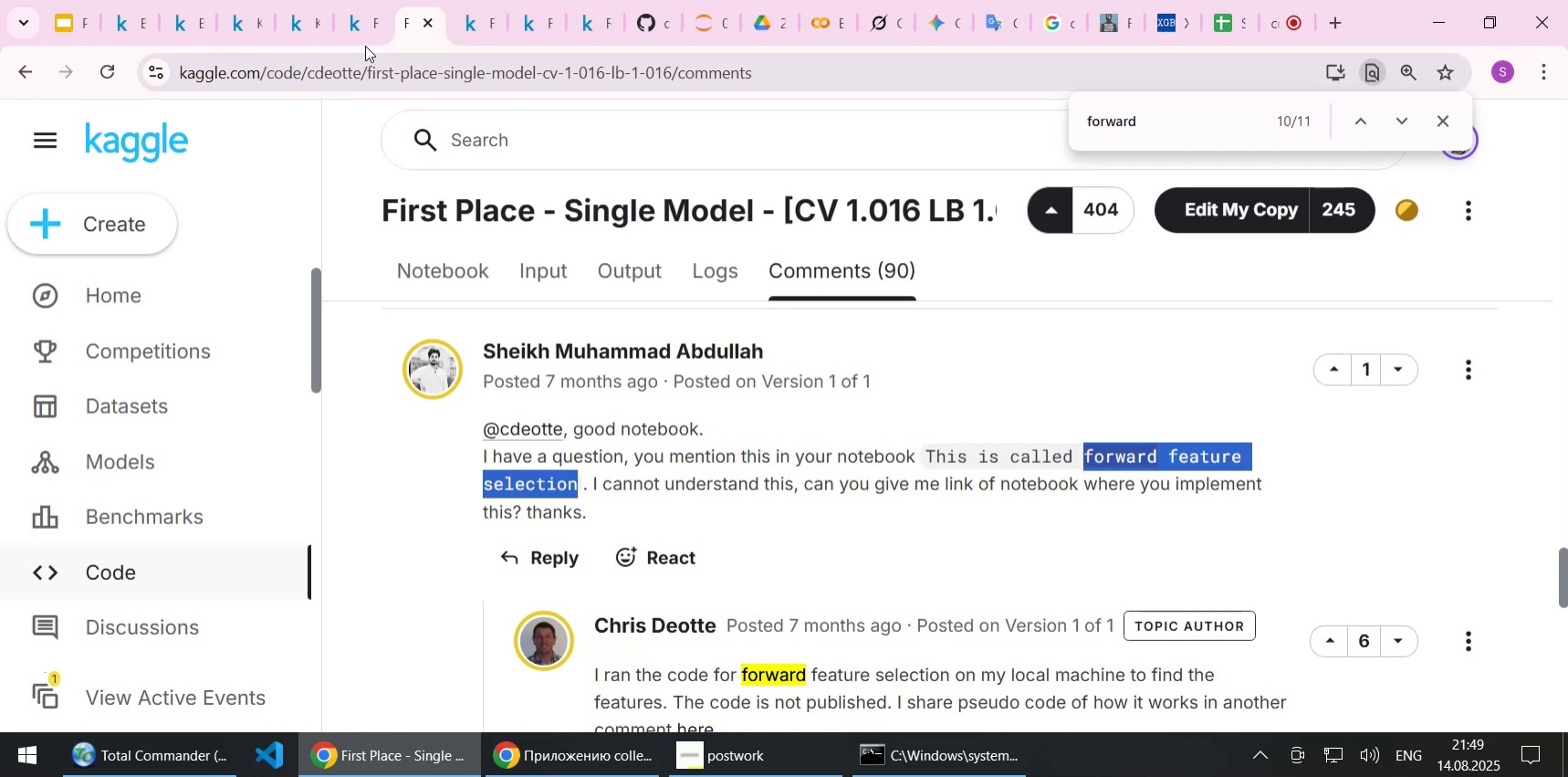 
left_click([360, 32])
 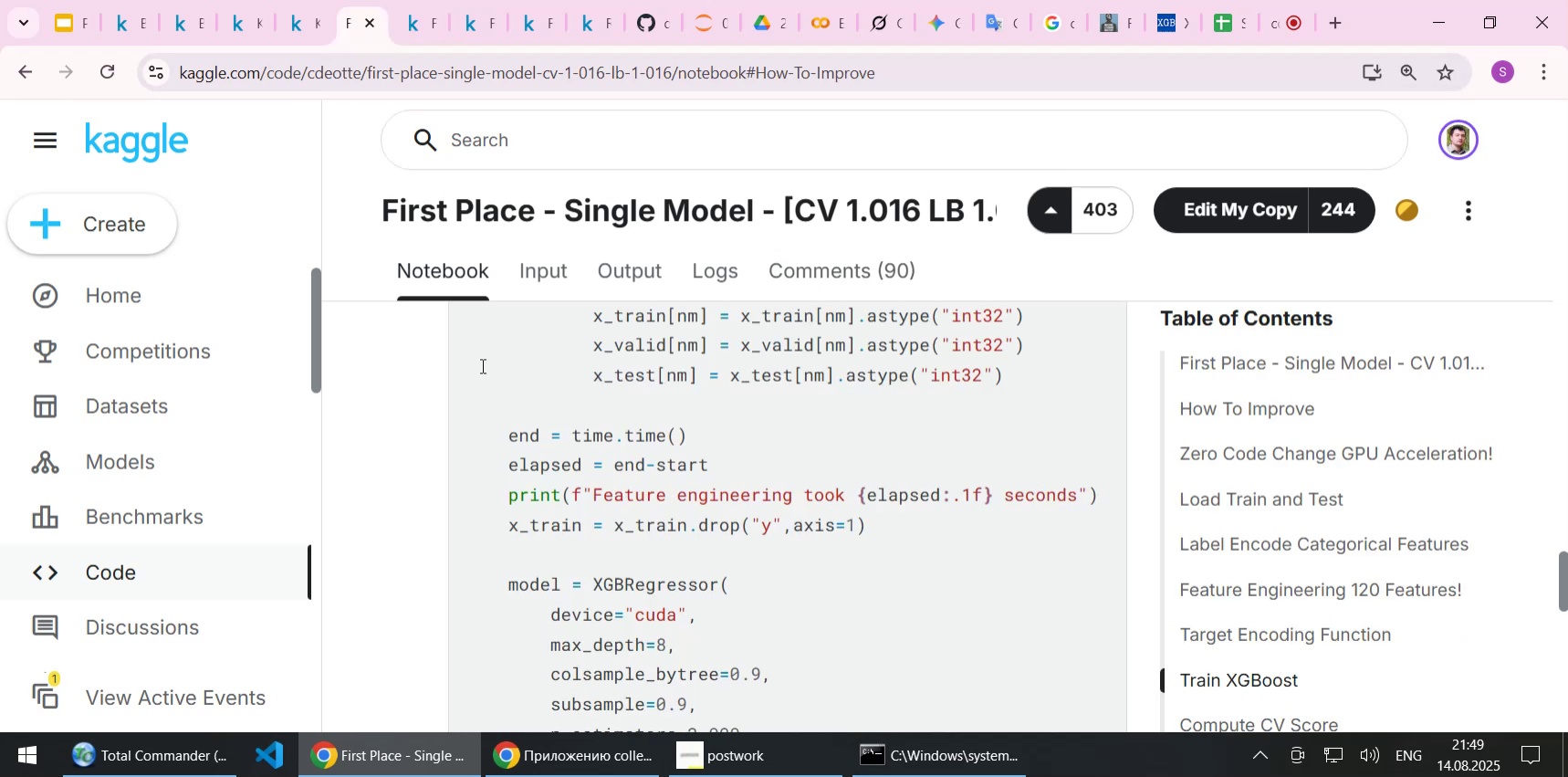 
scroll: coordinate [507, 416], scroll_direction: down, amount: 8.0
 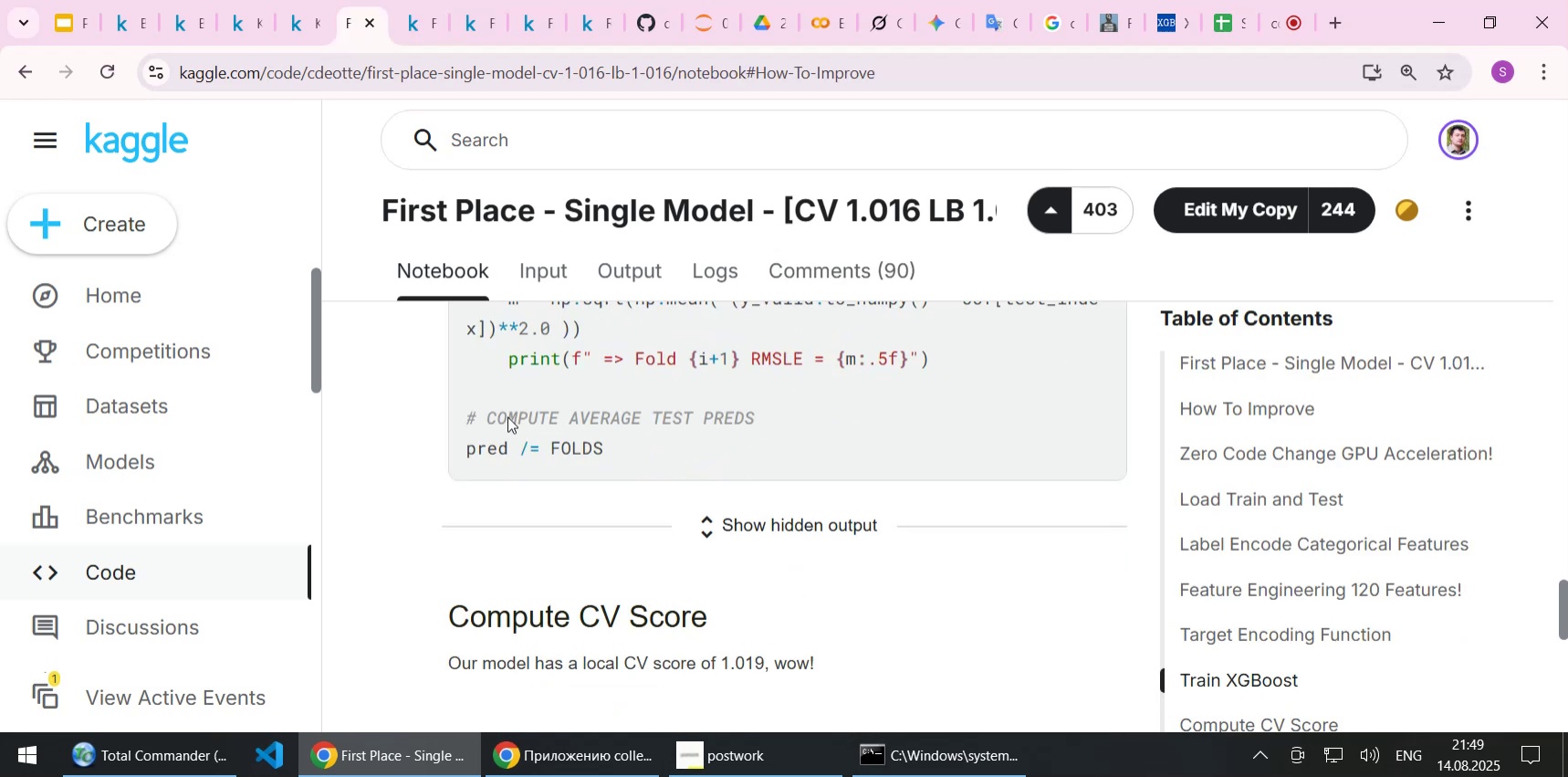 
scroll: coordinate [497, 403], scroll_direction: none, amount: 0.0
 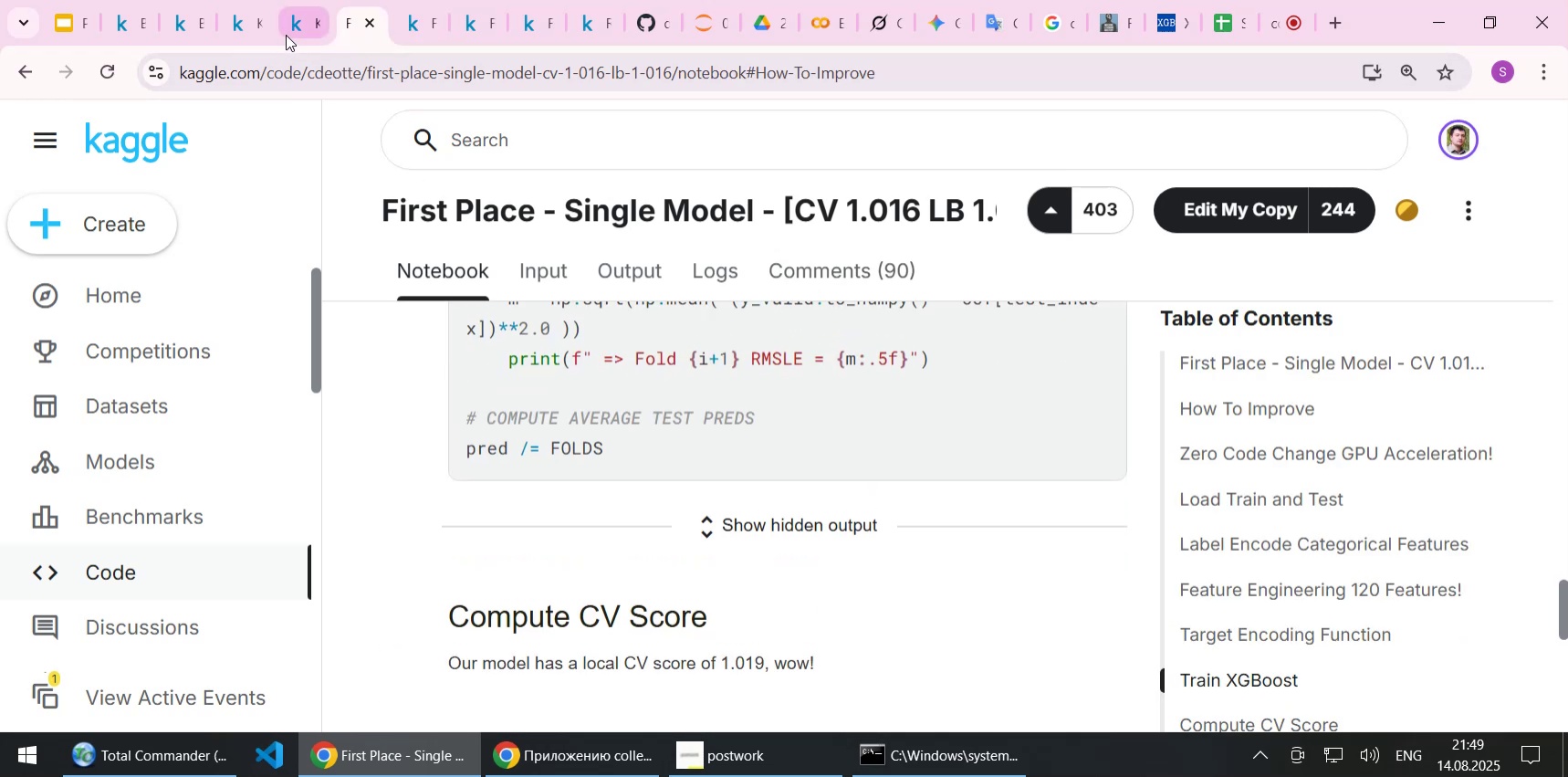 
left_click([294, 26])
 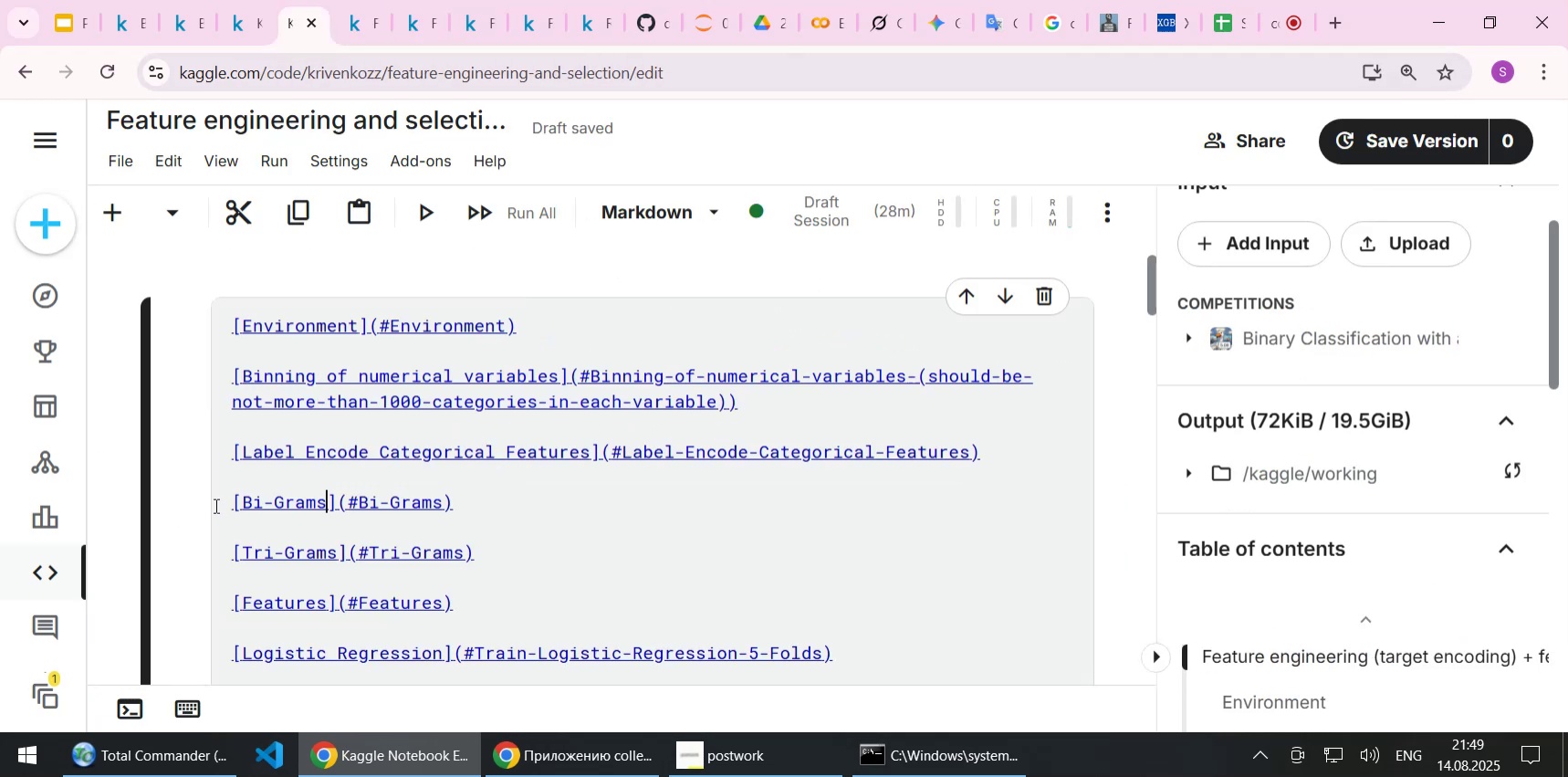 
left_click_drag(start_coordinate=[243, 495], to_coordinate=[329, 503])
 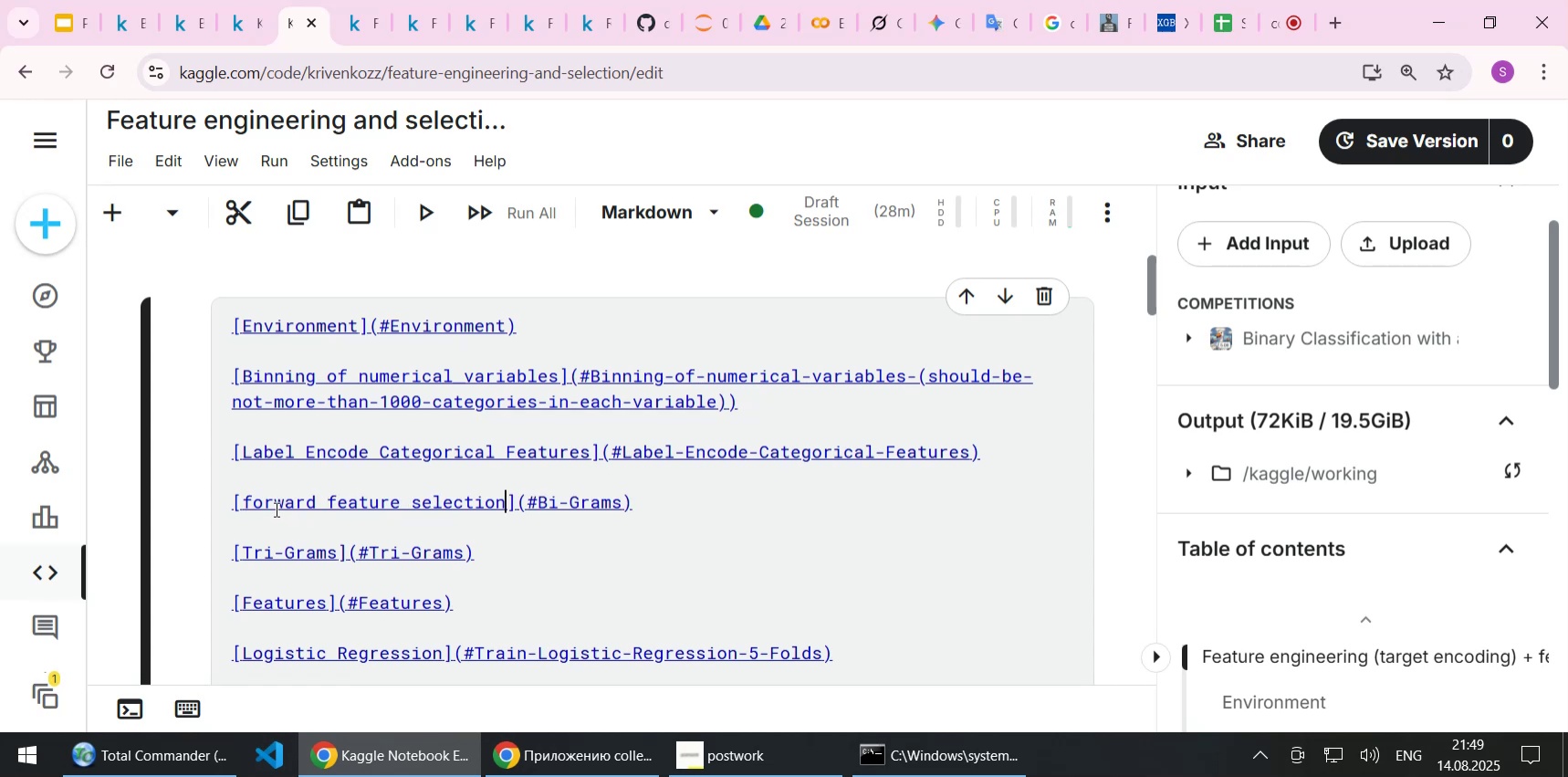 
key(Control+ControlLeft)
 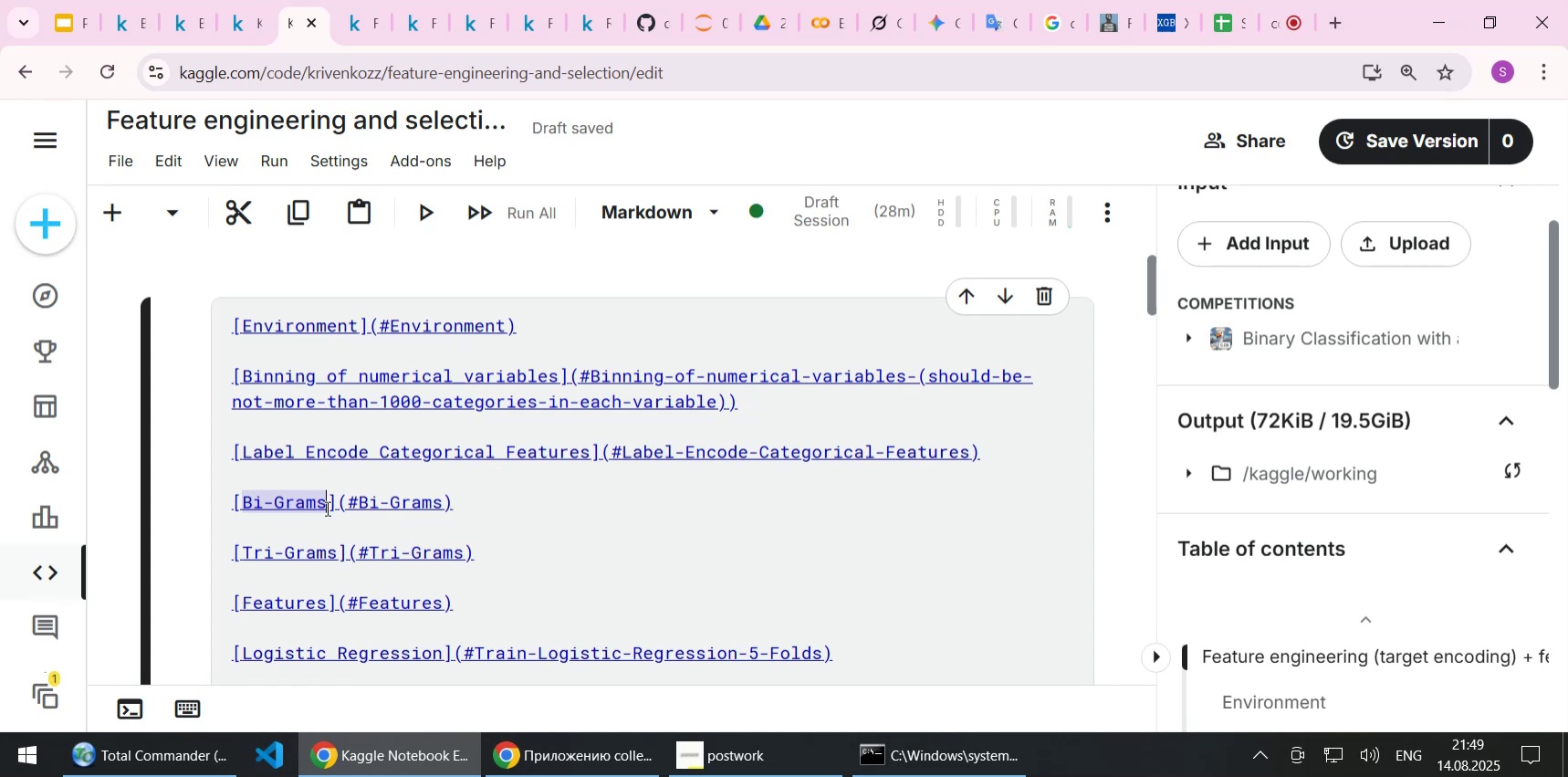 
key(Control+V)
 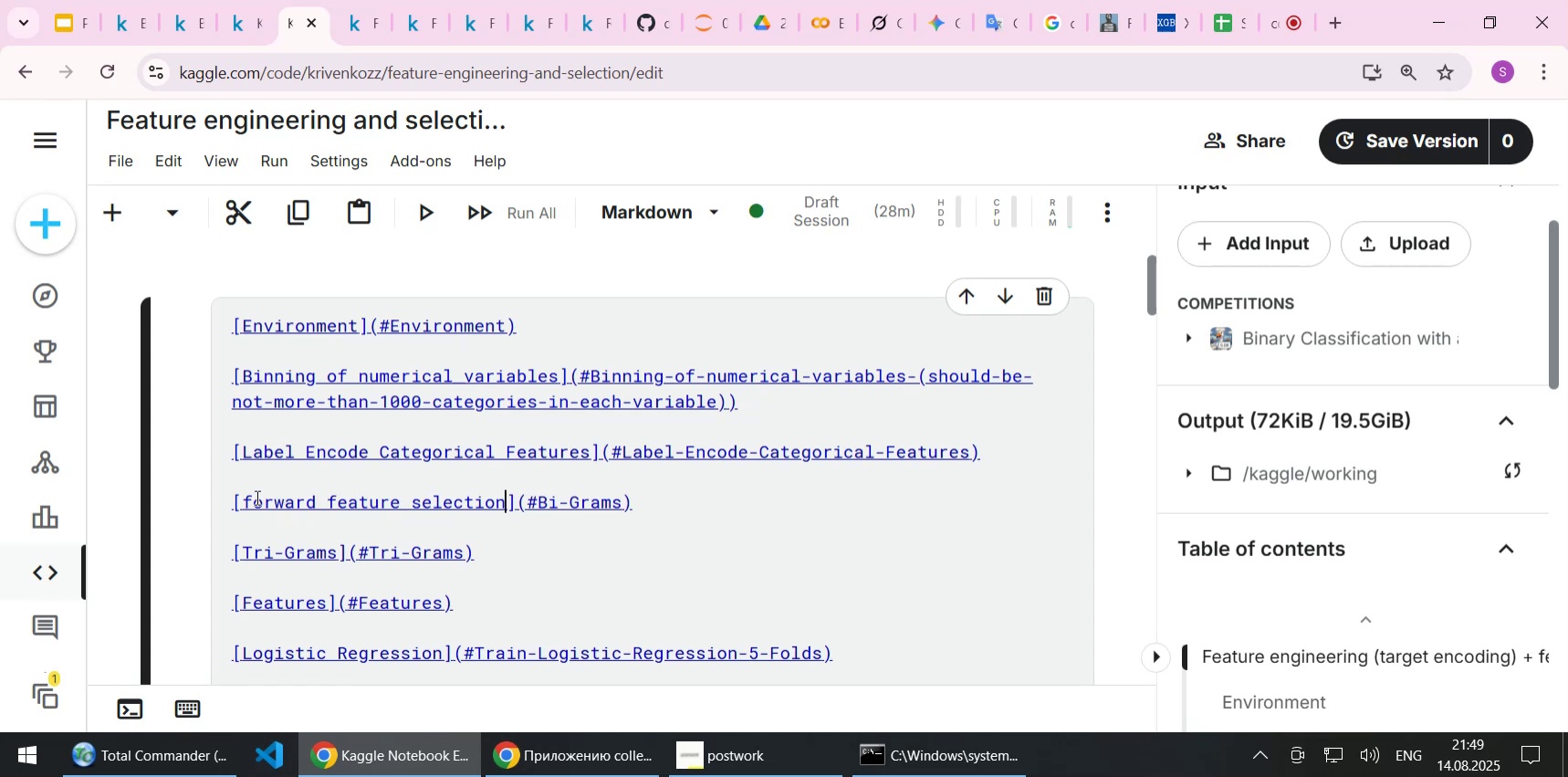 
left_click([251, 497])
 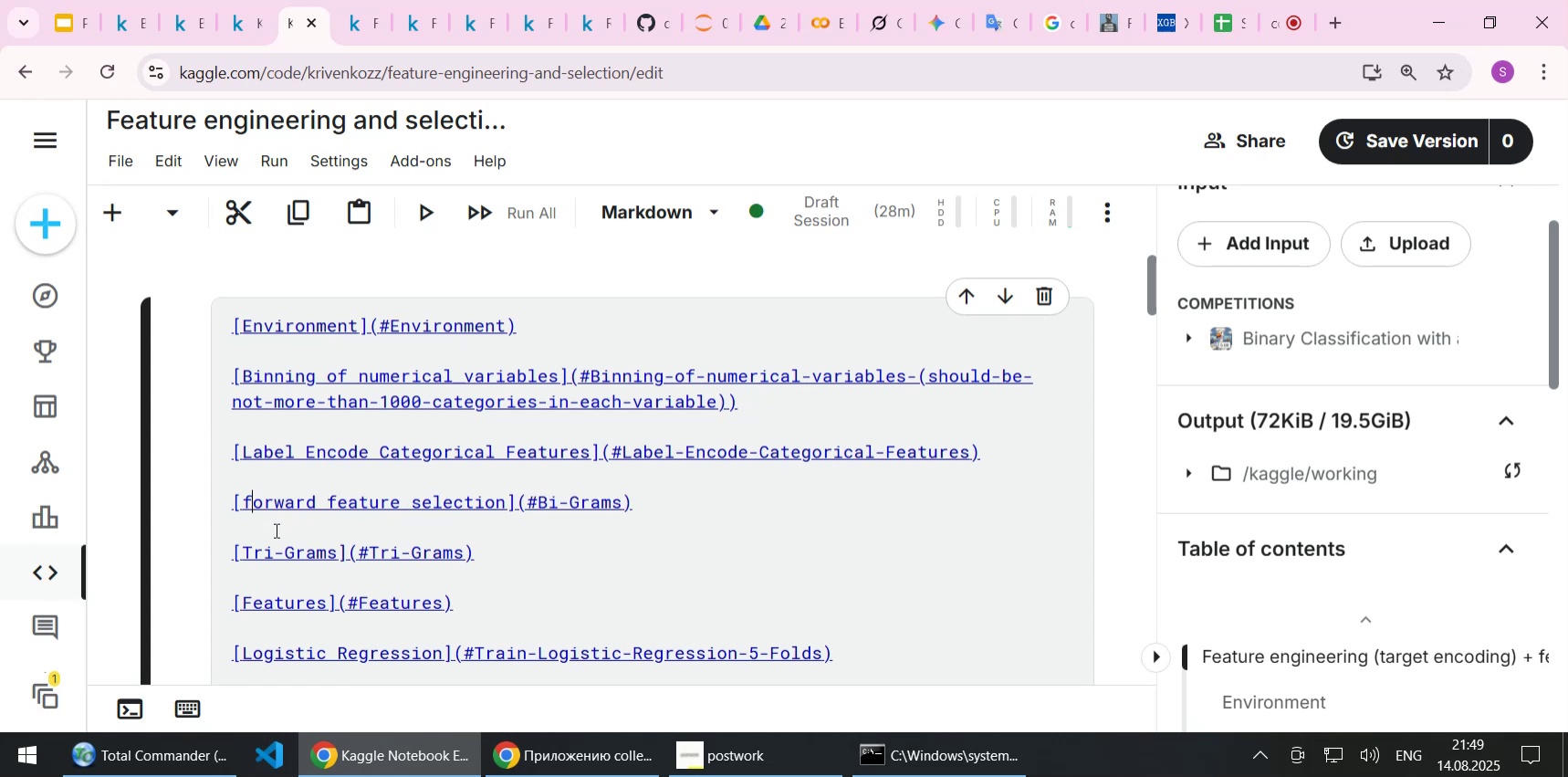 
key(Backspace)
 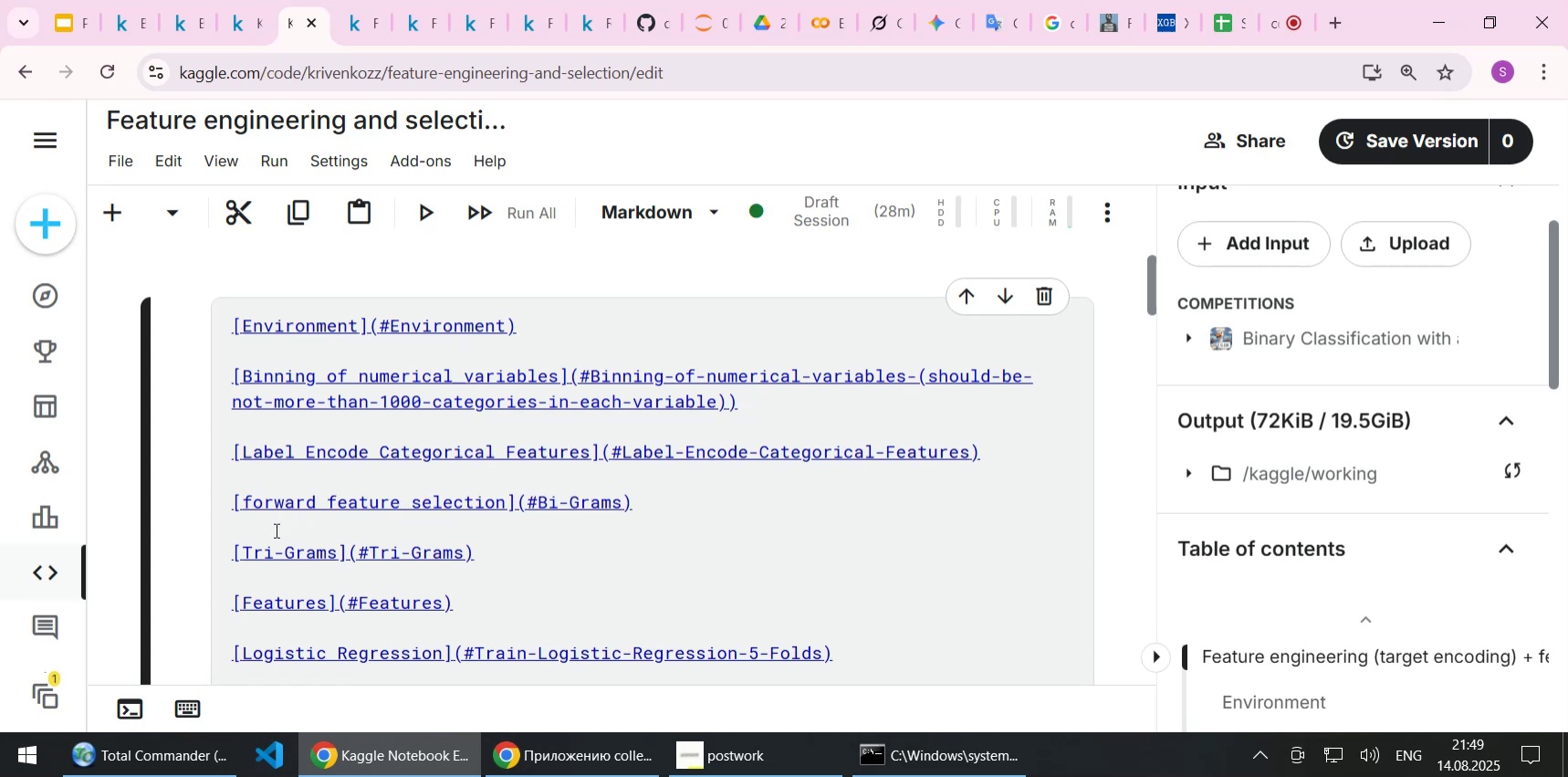 
key(Shift+F)
 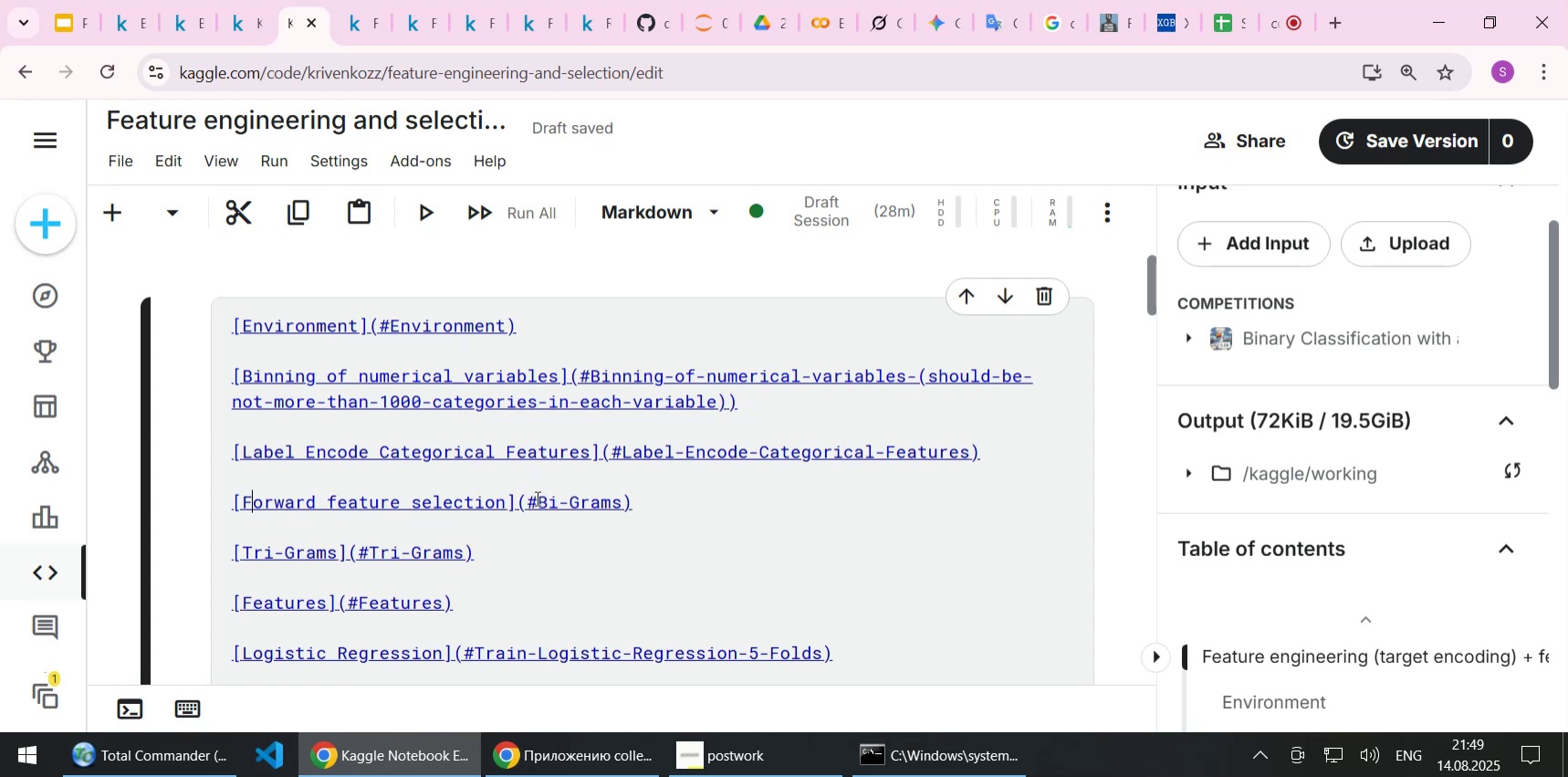 
left_click_drag(start_coordinate=[536, 498], to_coordinate=[621, 498])
 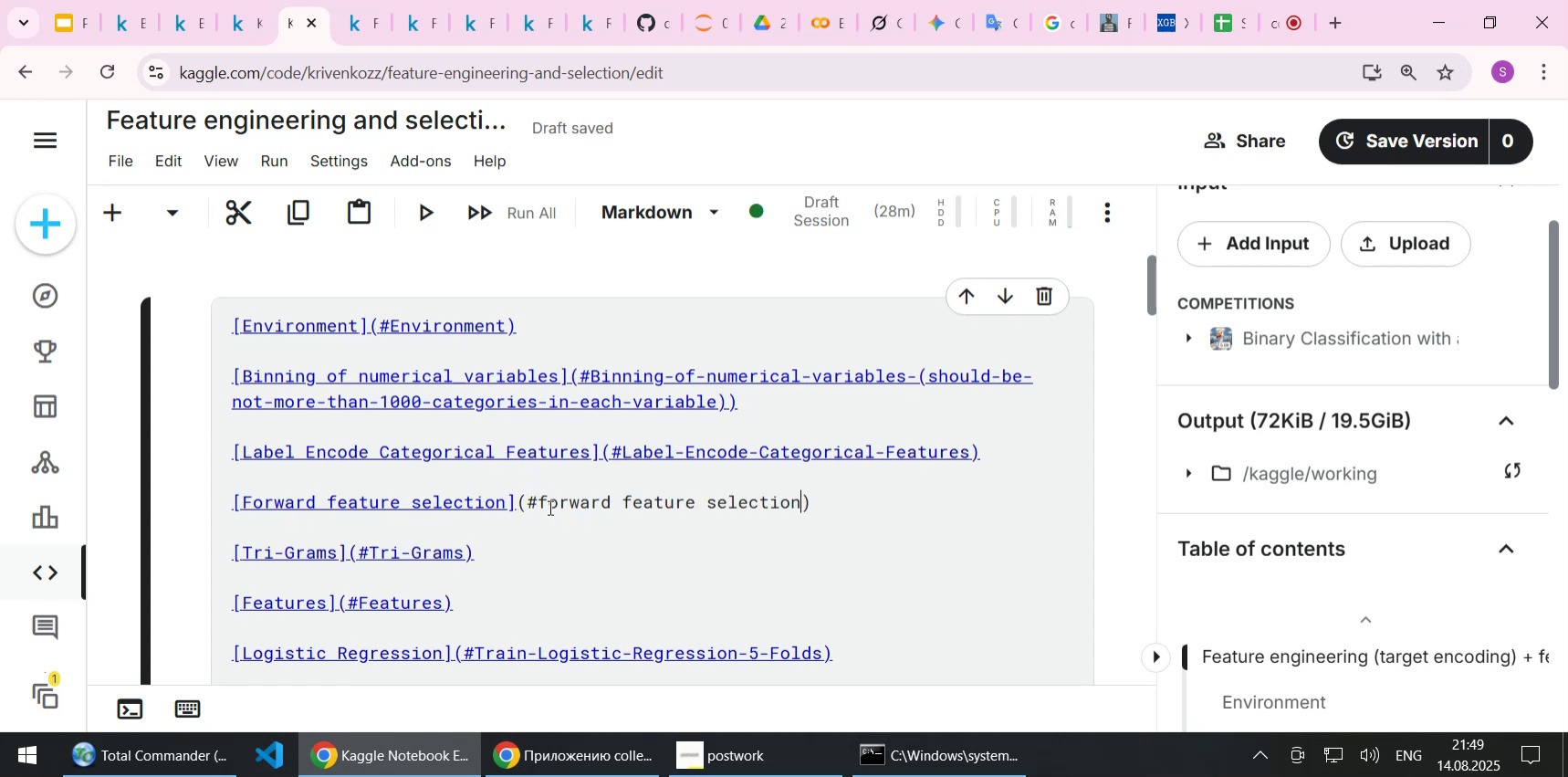 
key(Control+ControlLeft)
 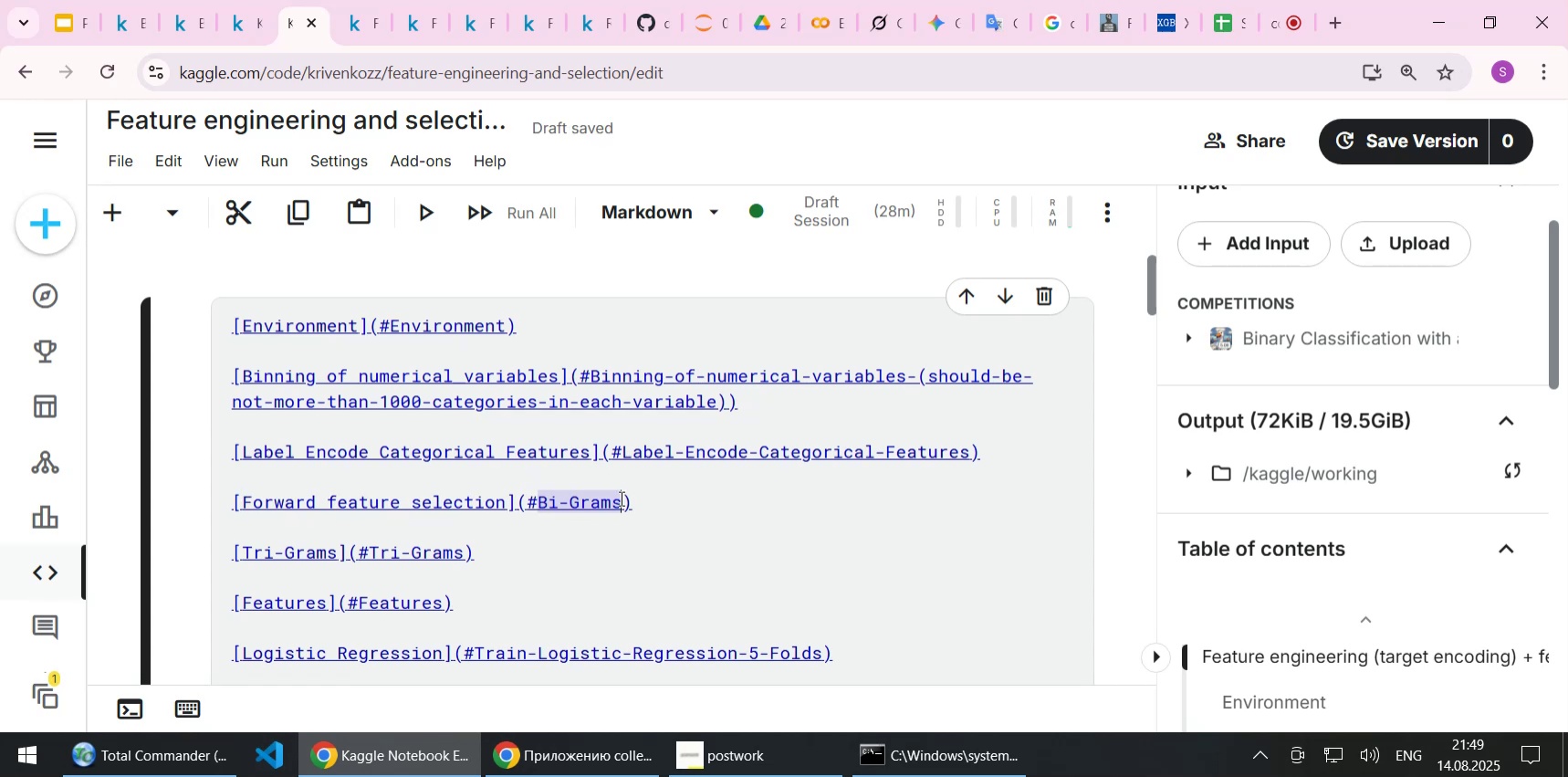 
key(Control+V)
 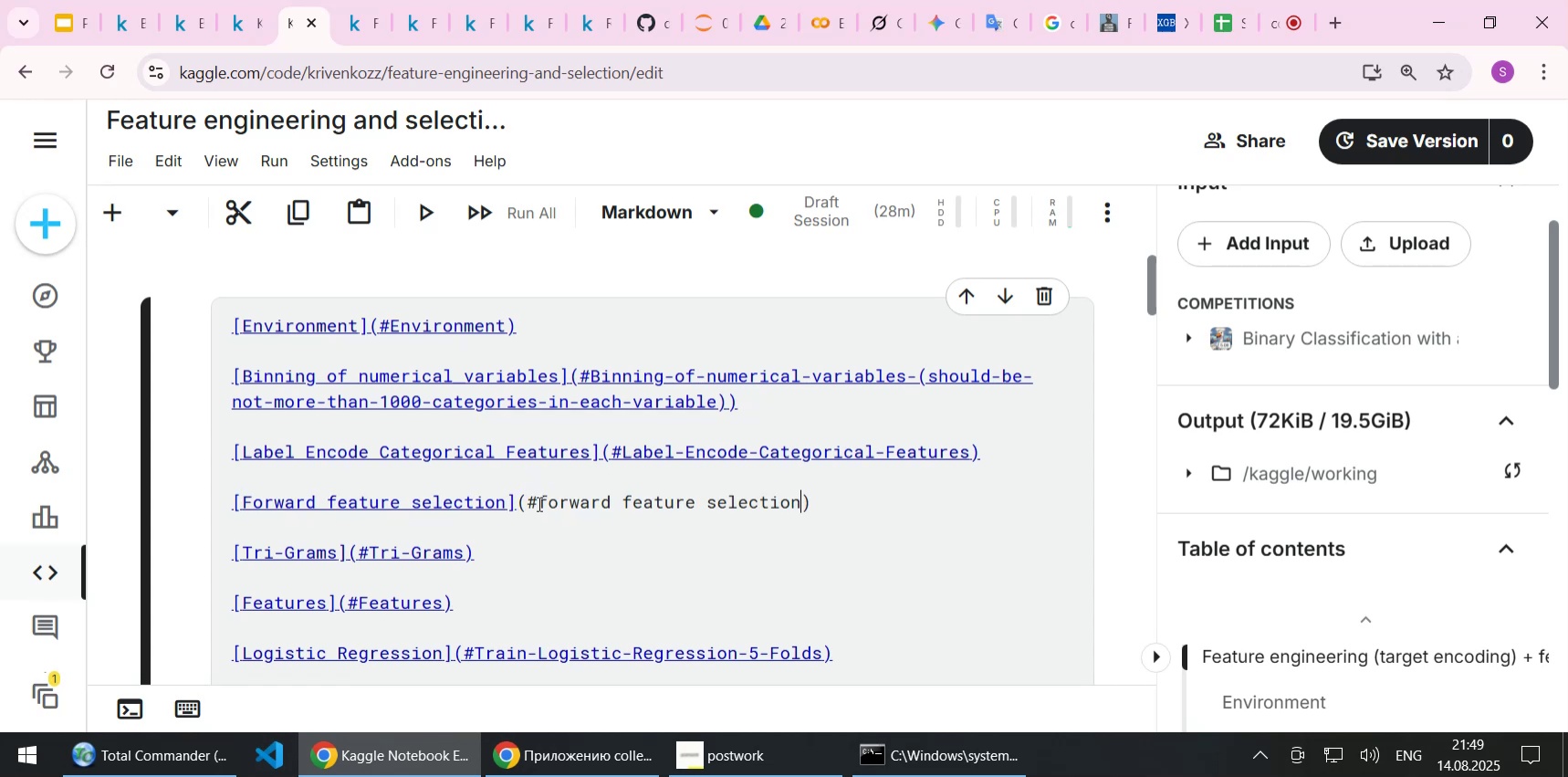 
left_click([533, 503])
 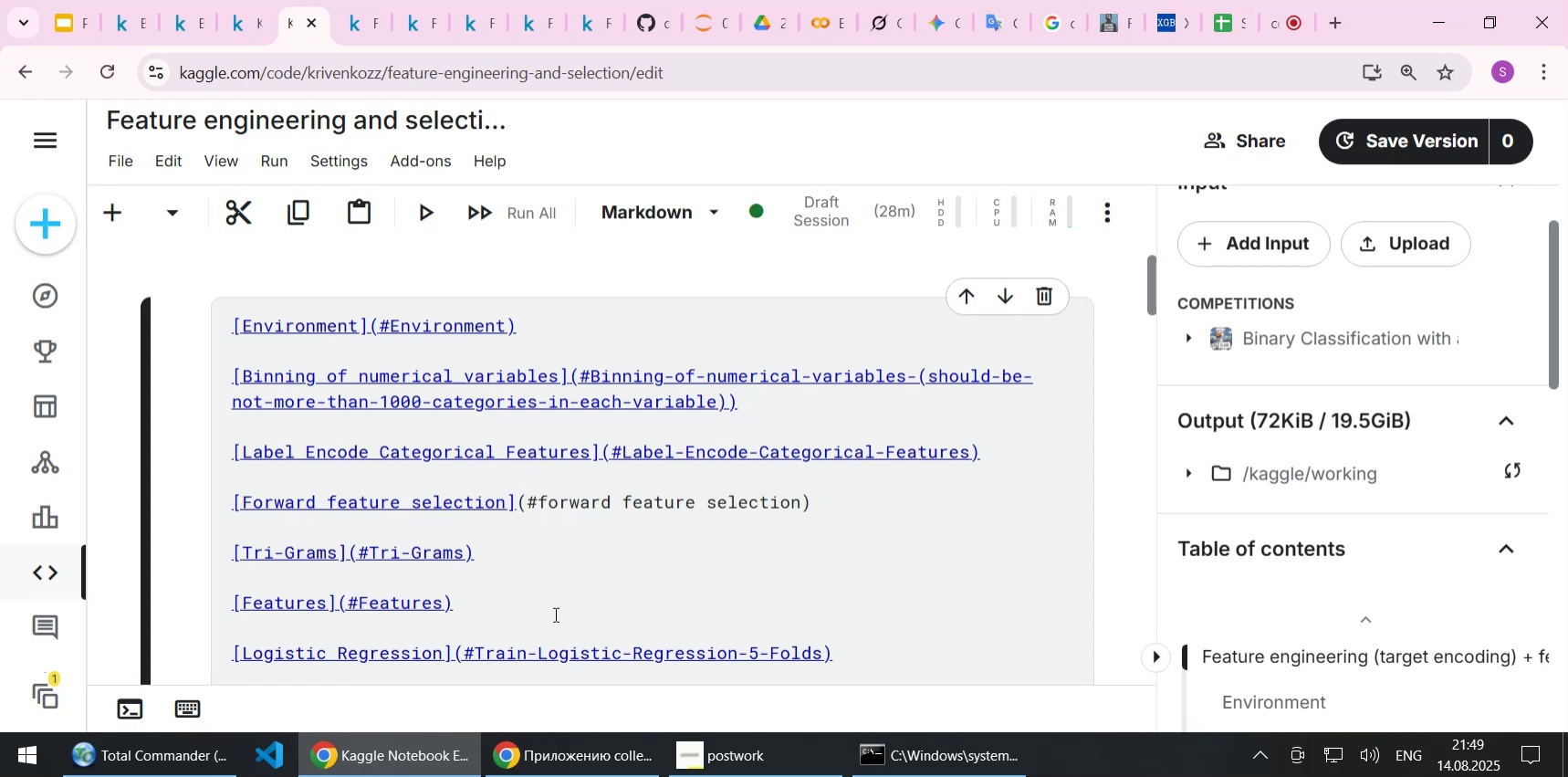 
key(Delete)
 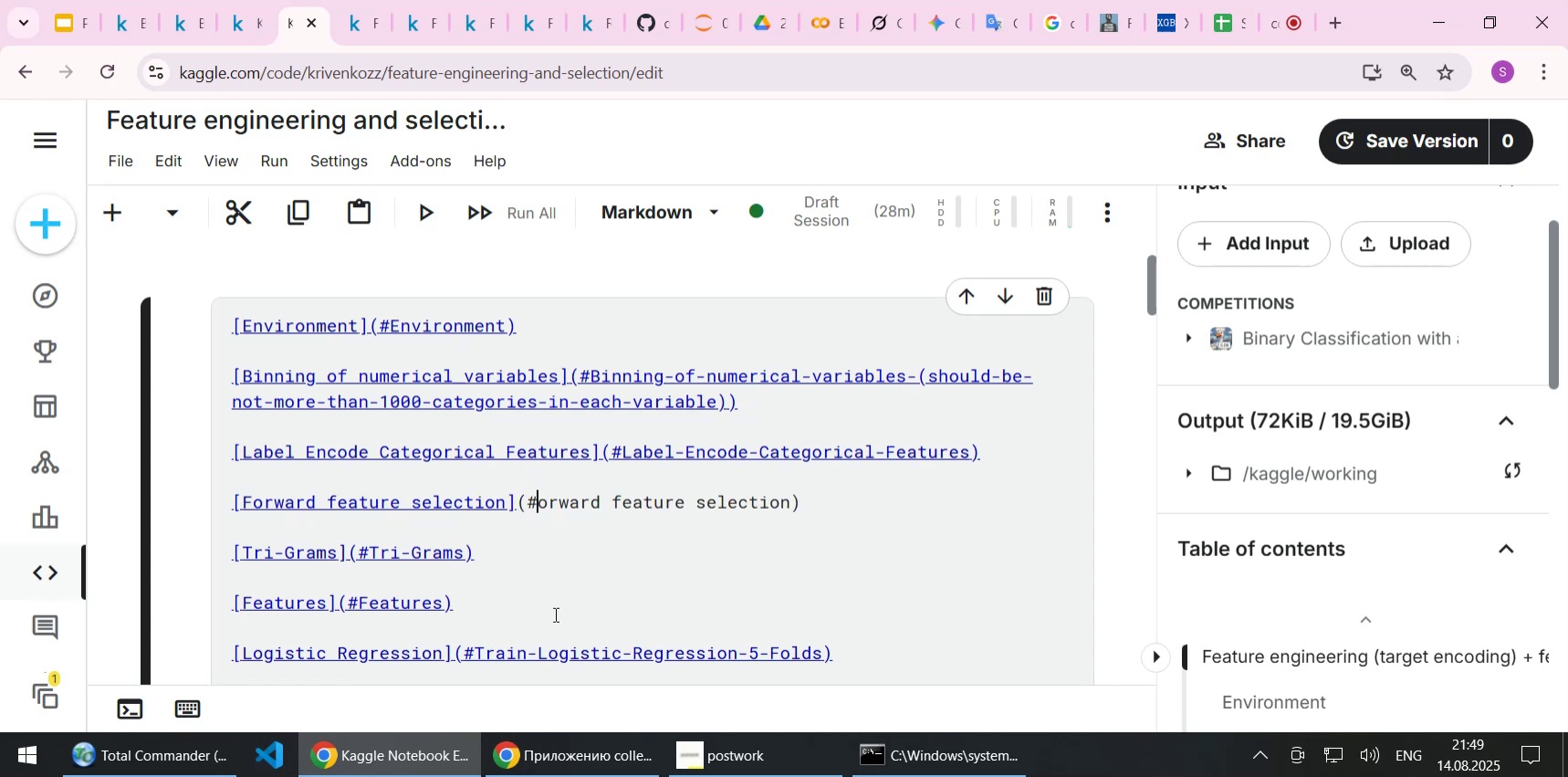 
key(Shift+F)
 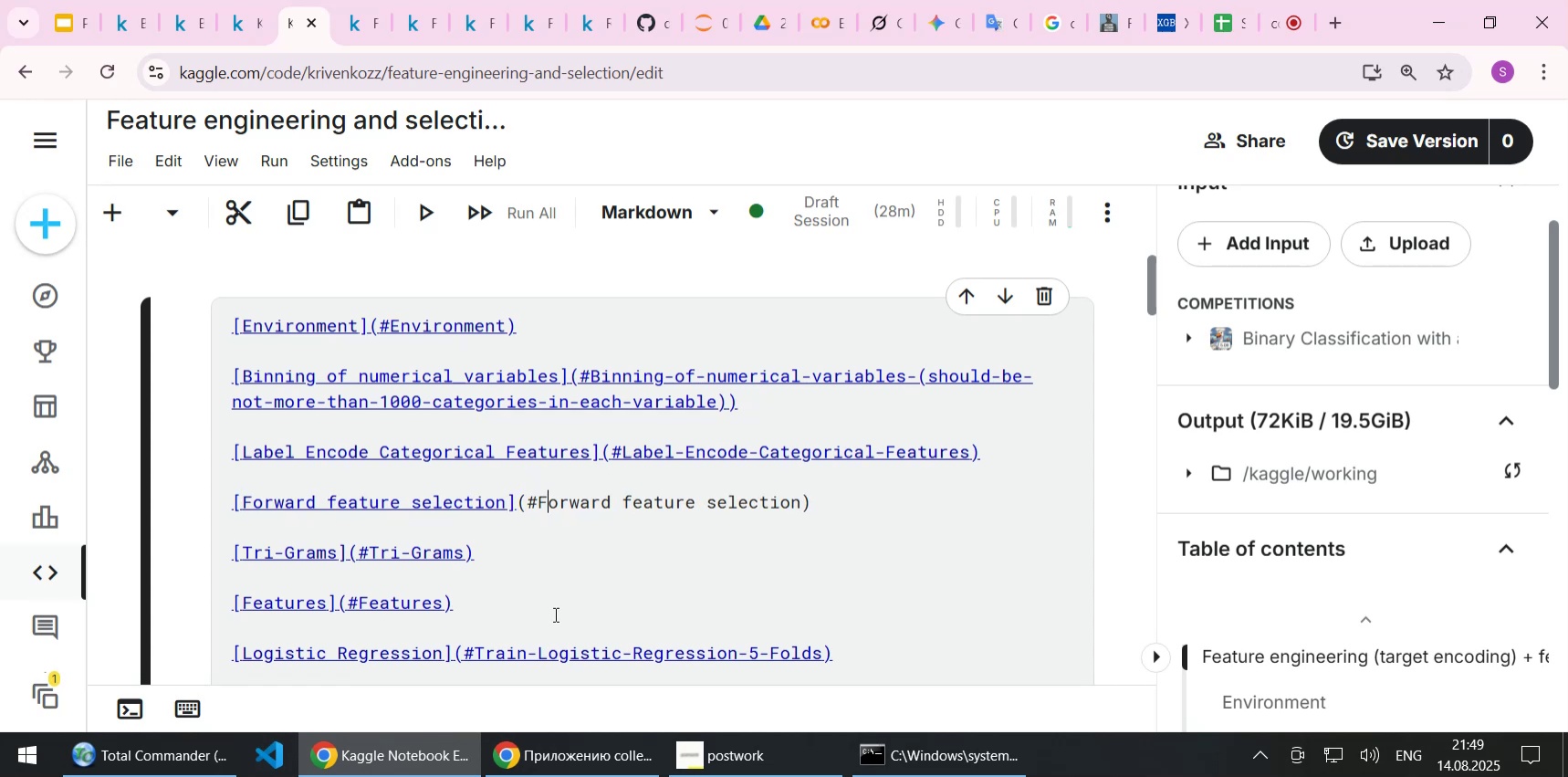 
hold_key(key=ArrowRight, duration=0.69)
 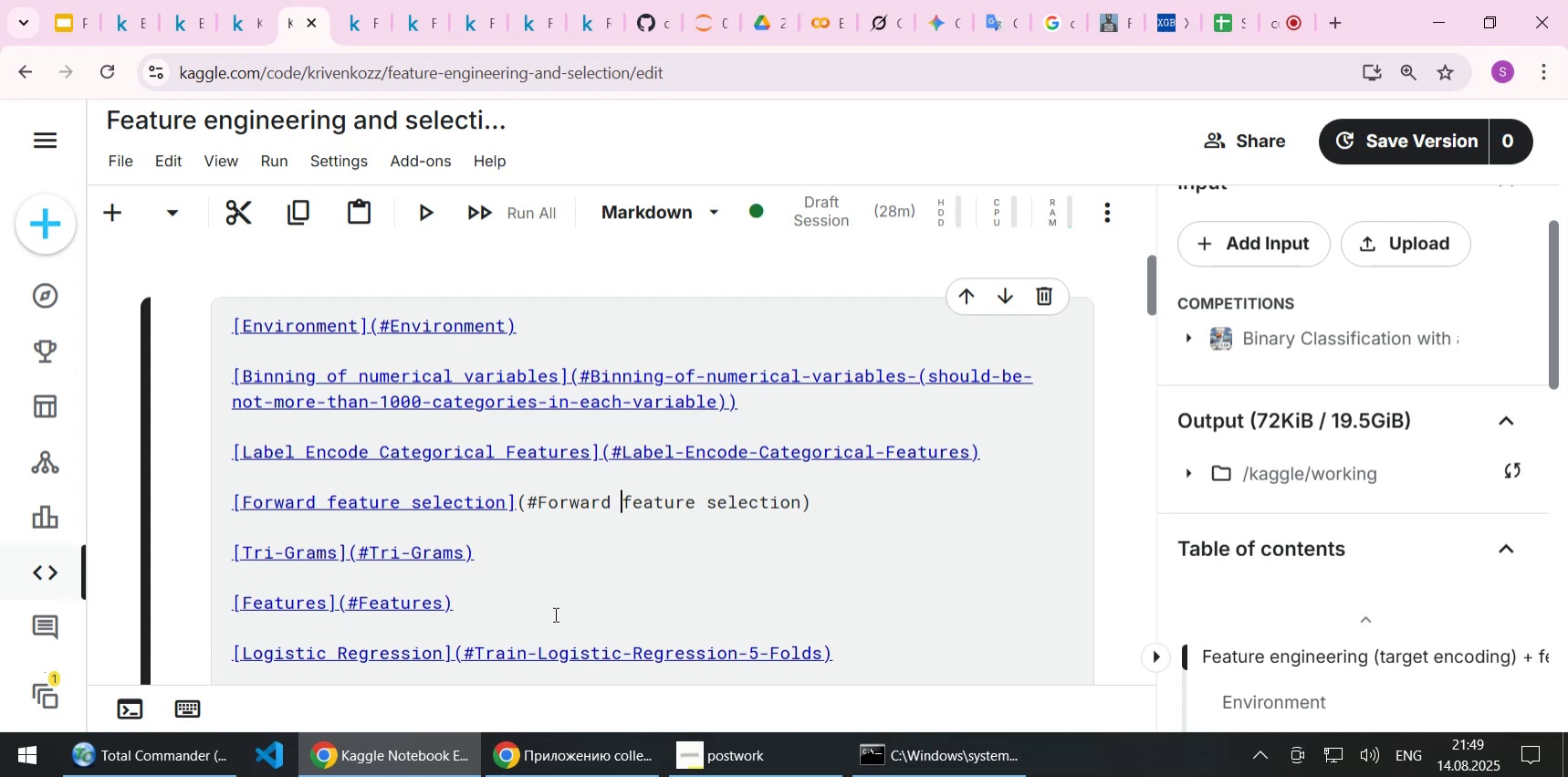 
key(ArrowLeft)
 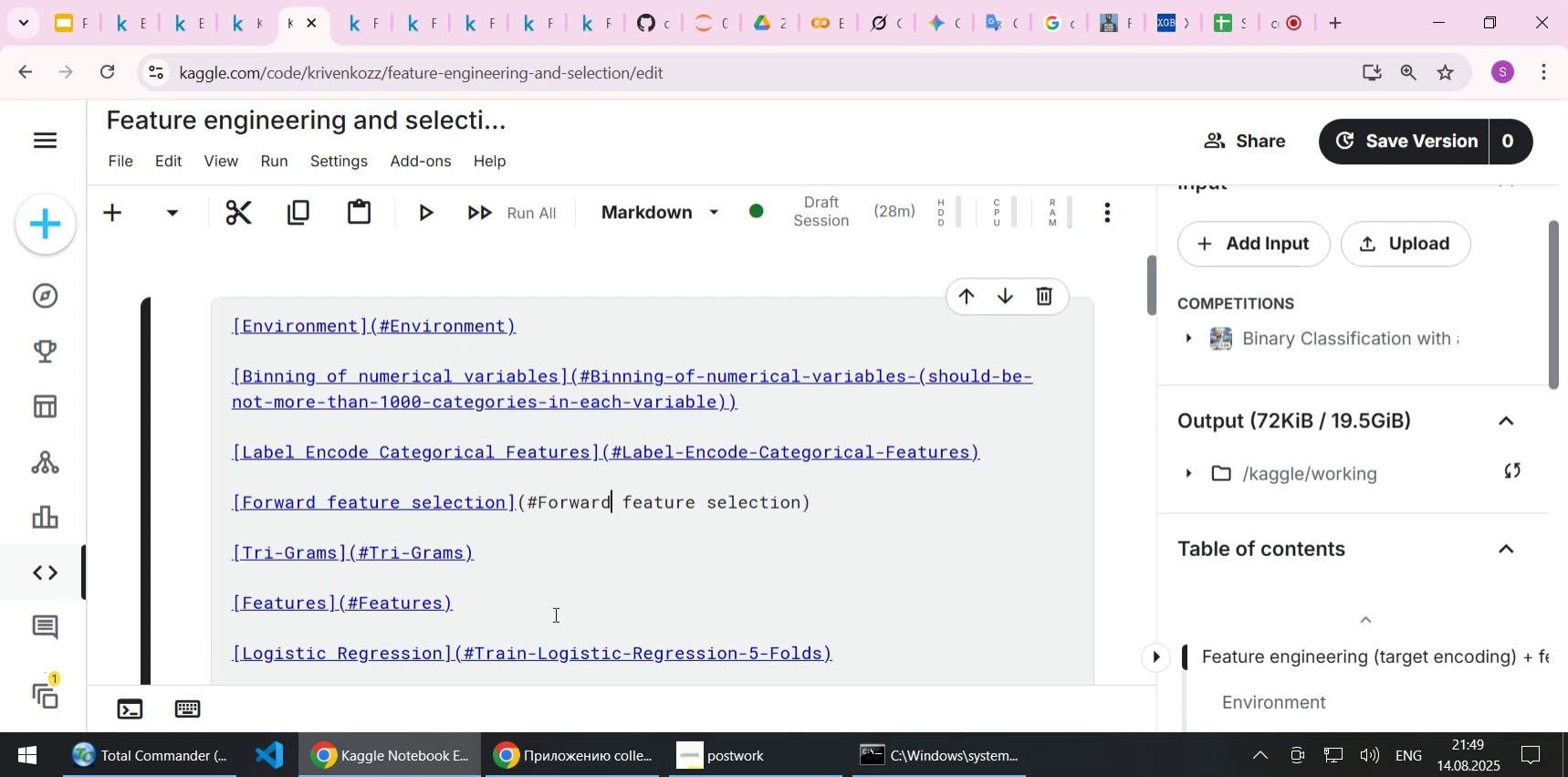 
key(Delete)
 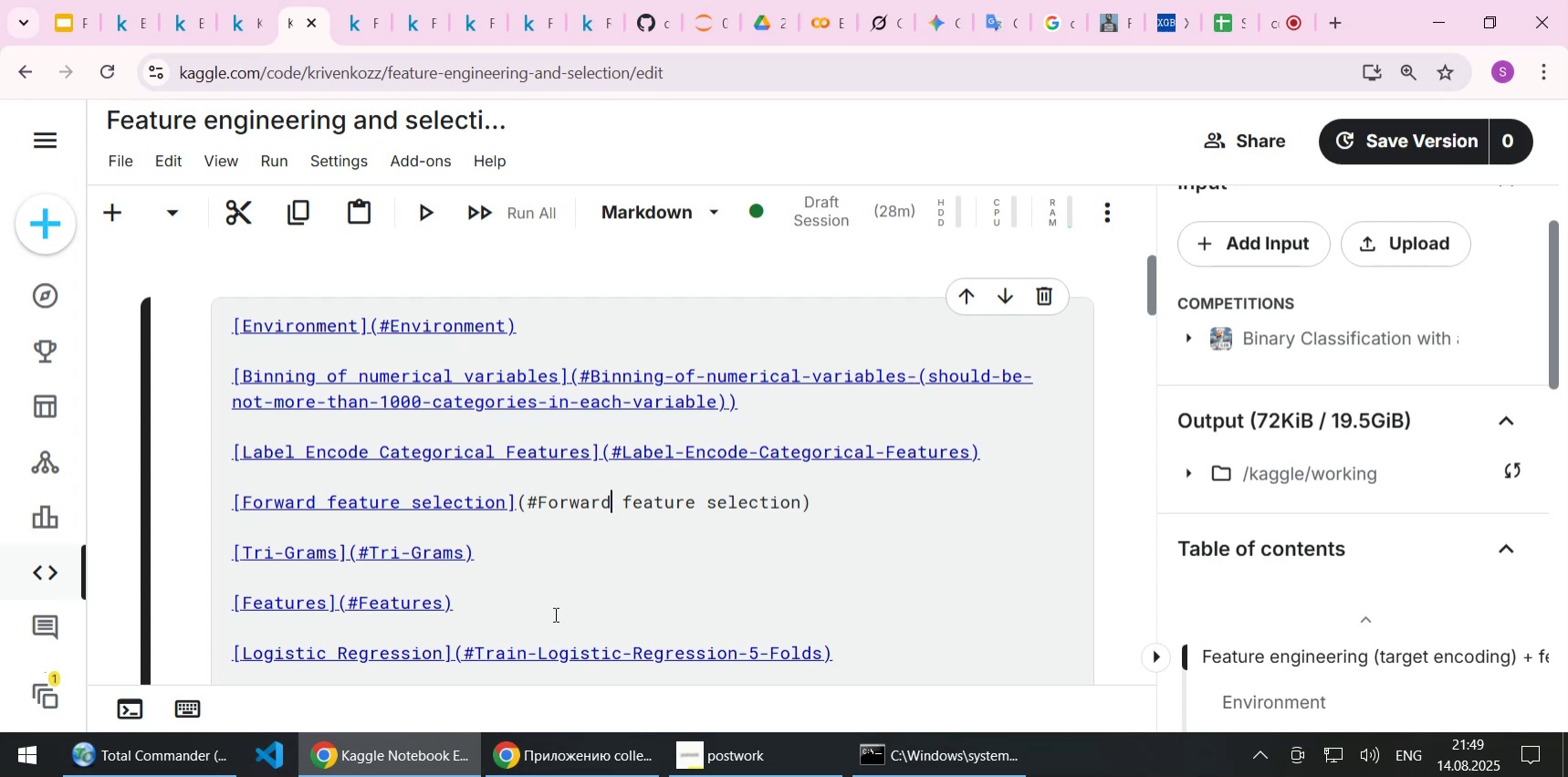 
key(Minus)
 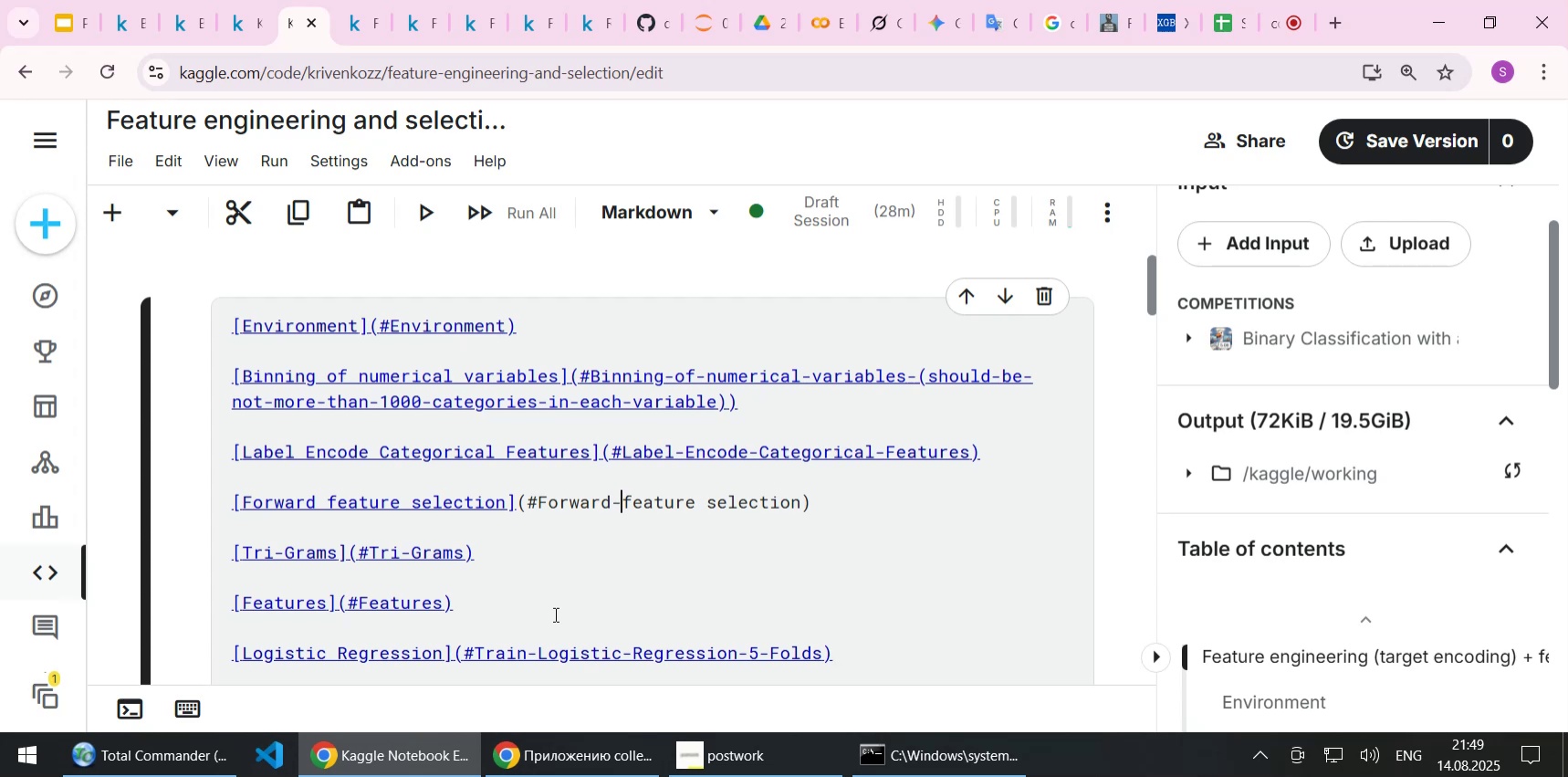 
hold_key(key=ArrowRight, duration=0.69)
 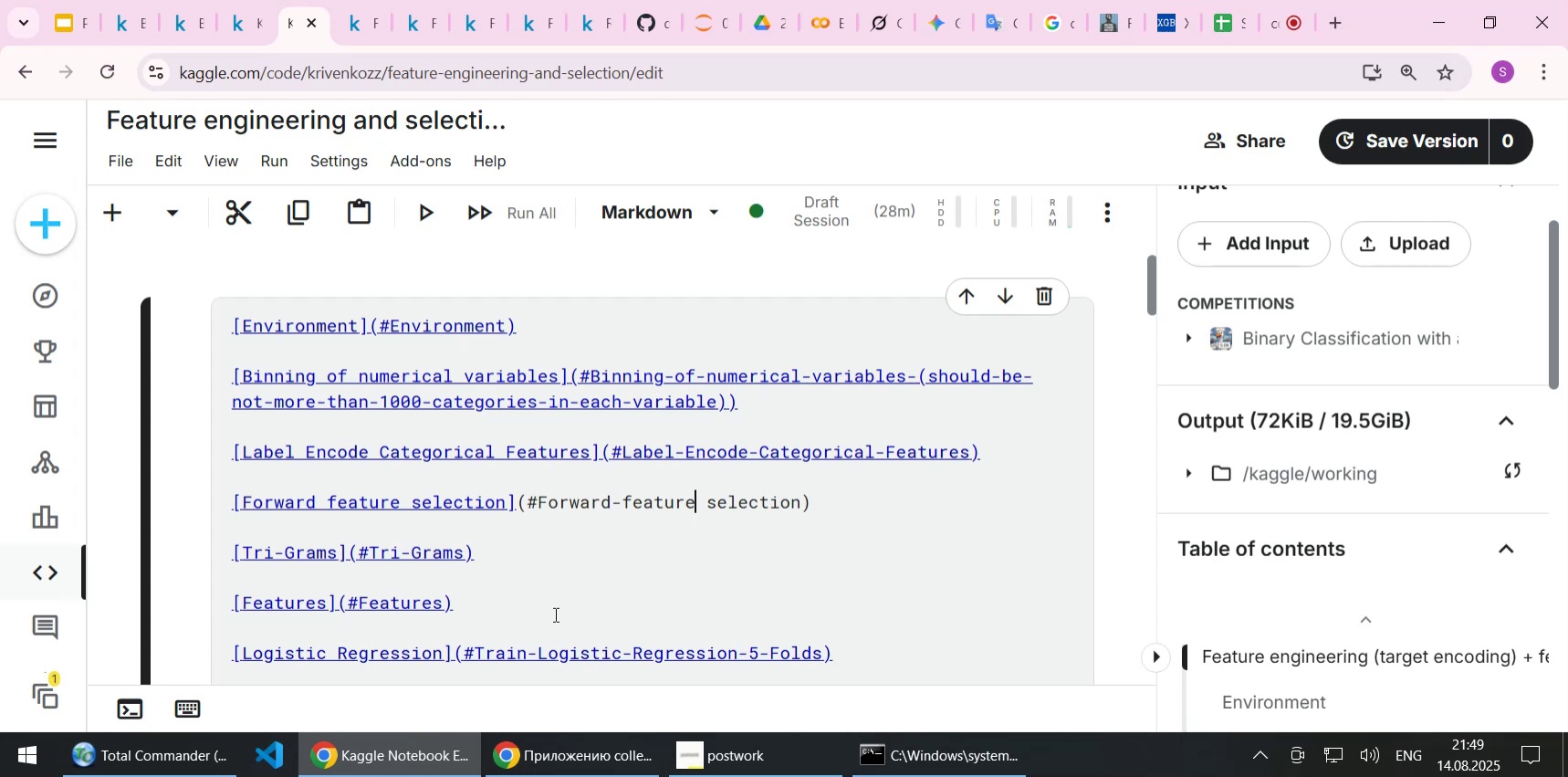 
key(Delete)
 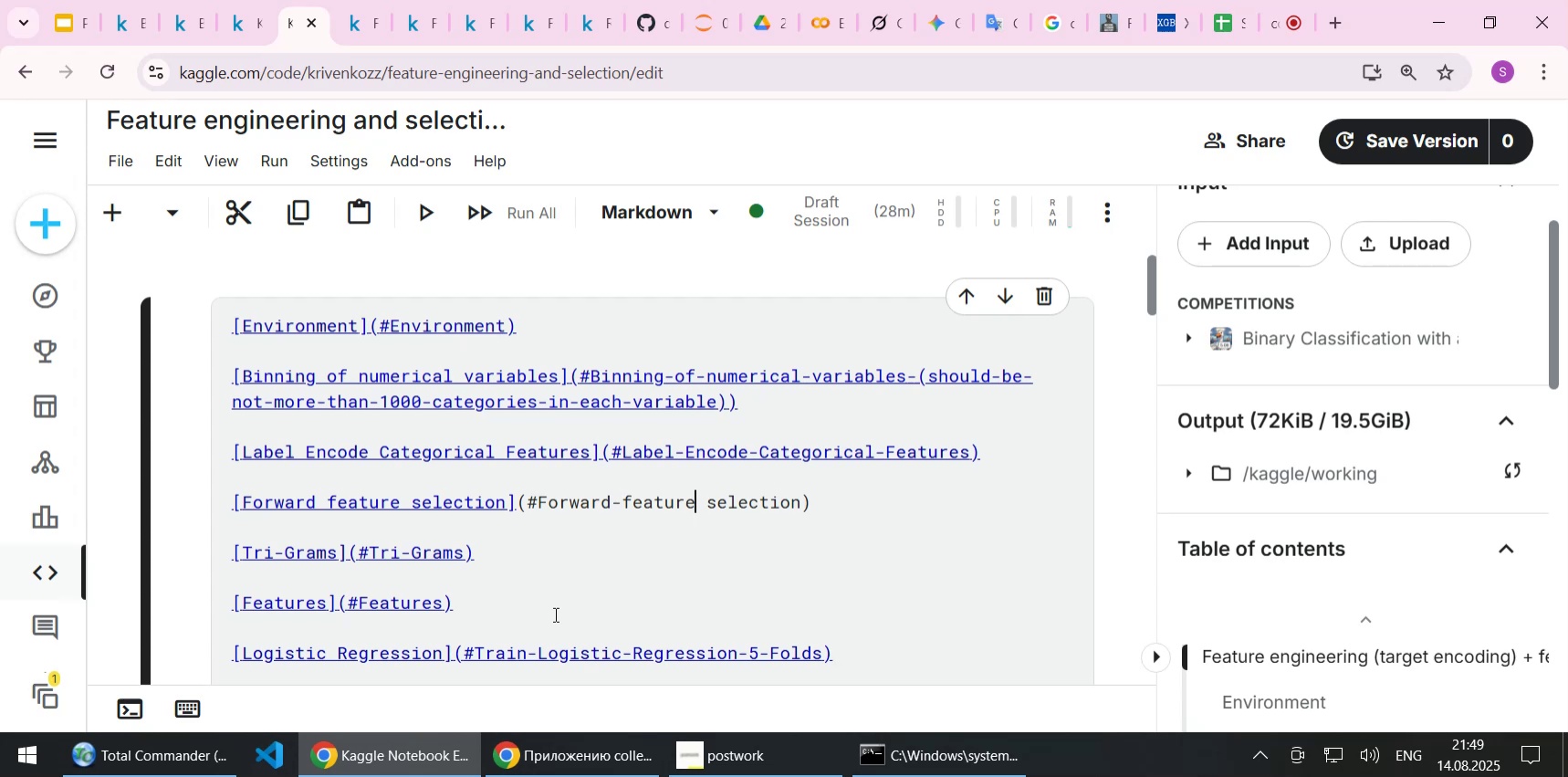 
key(Minus)
 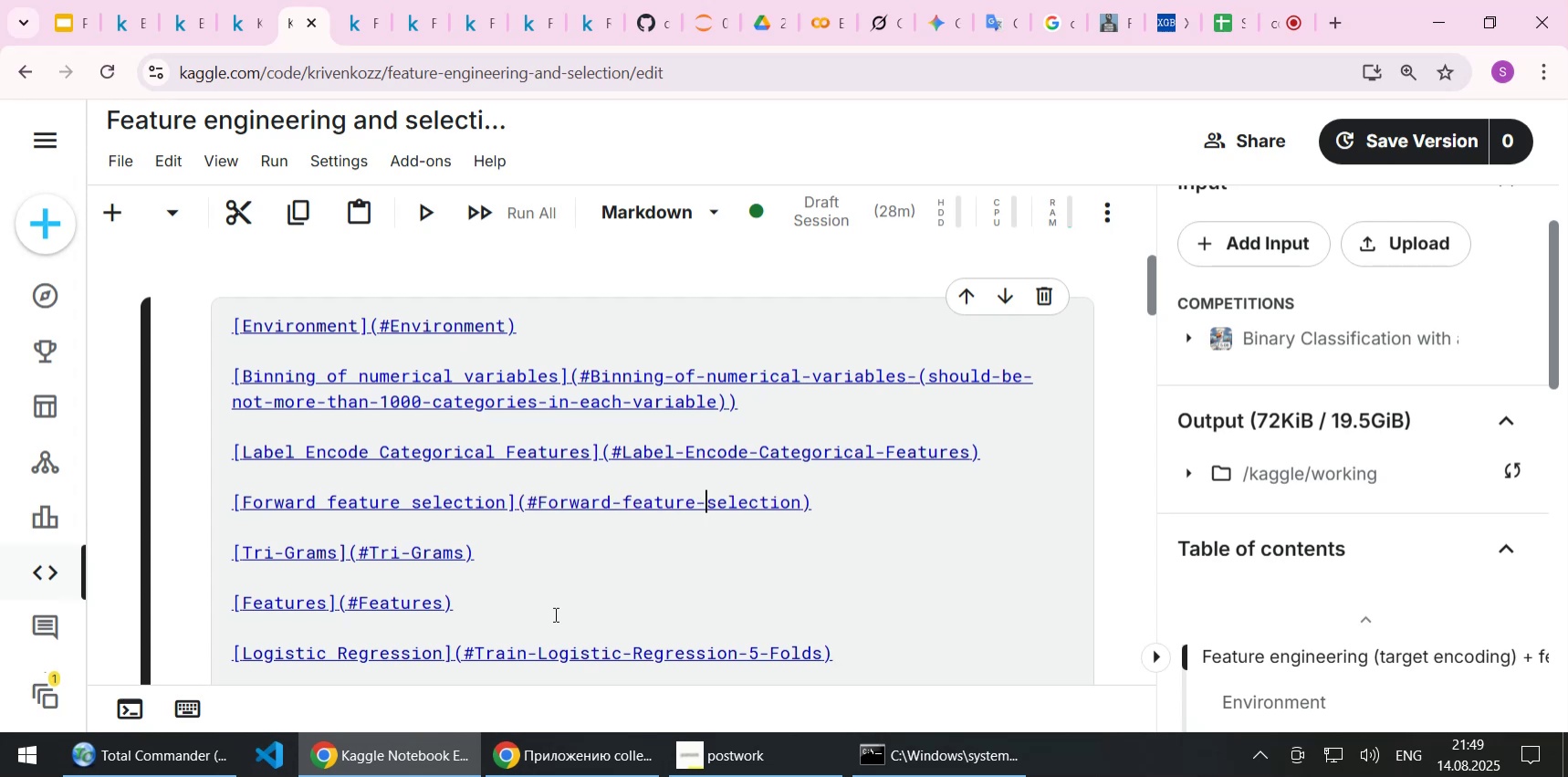 
key(Home)
 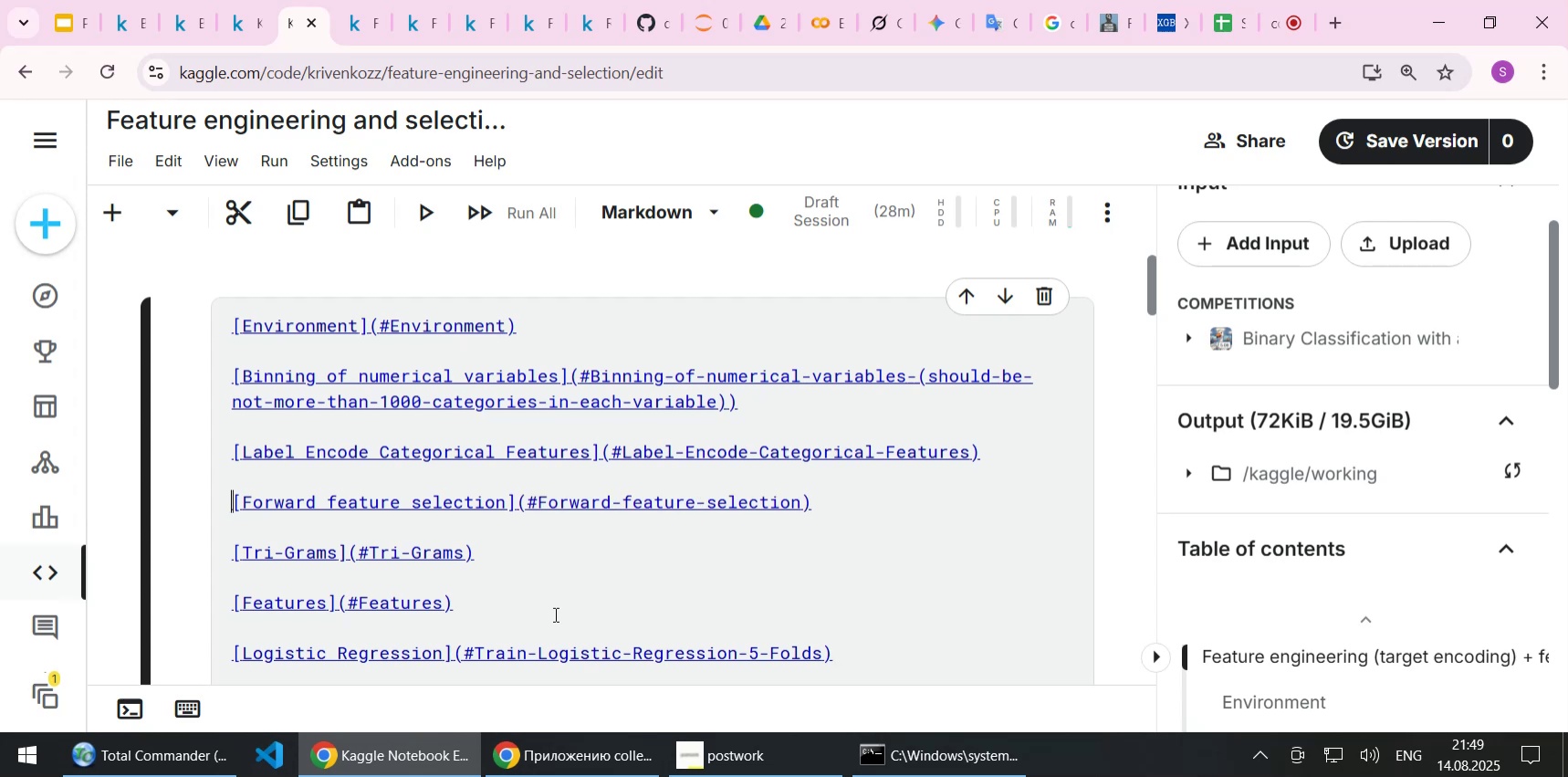 
key(ArrowRight)
 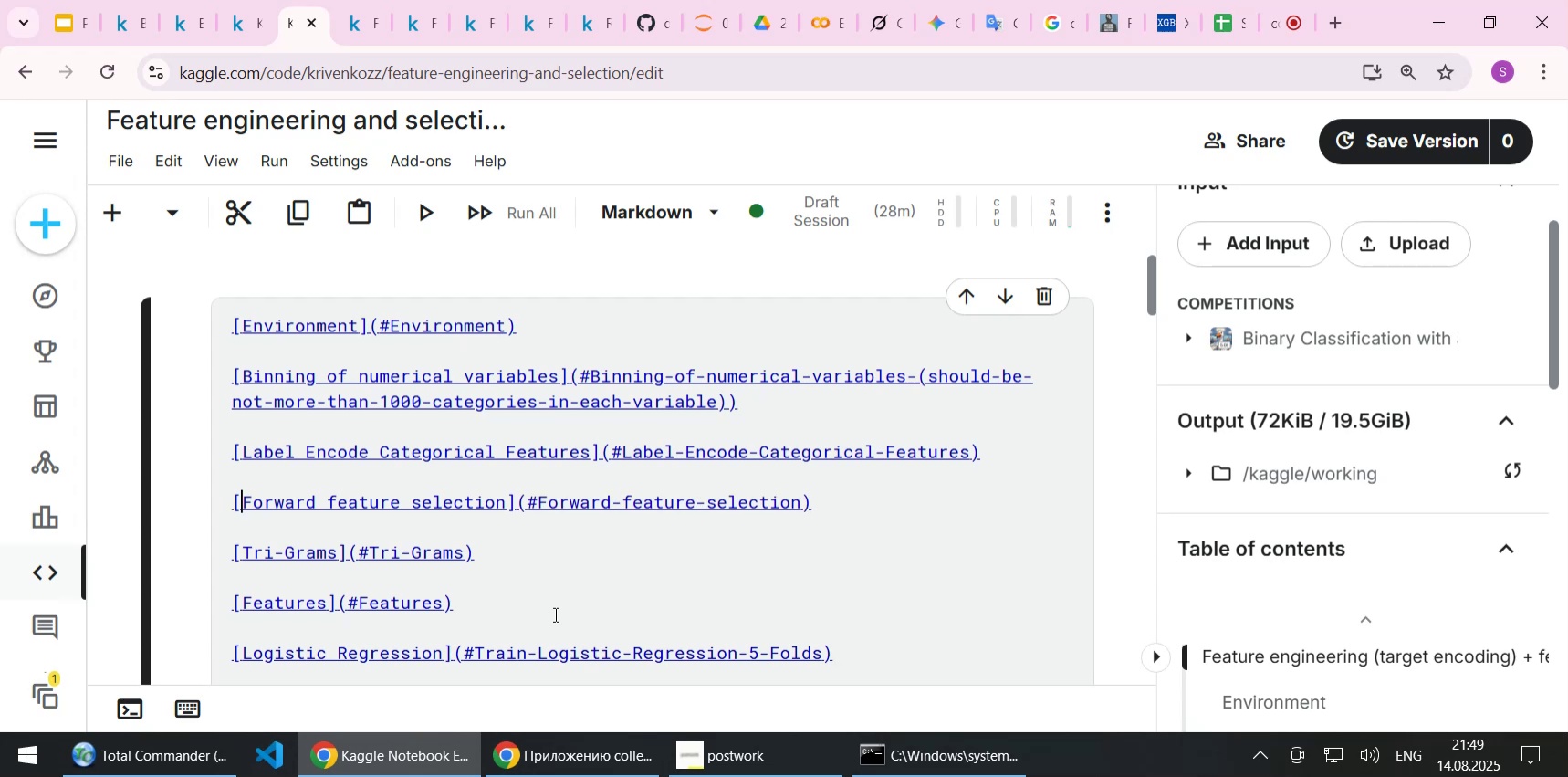 
hold_key(key=ShiftLeft, duration=1.8)
 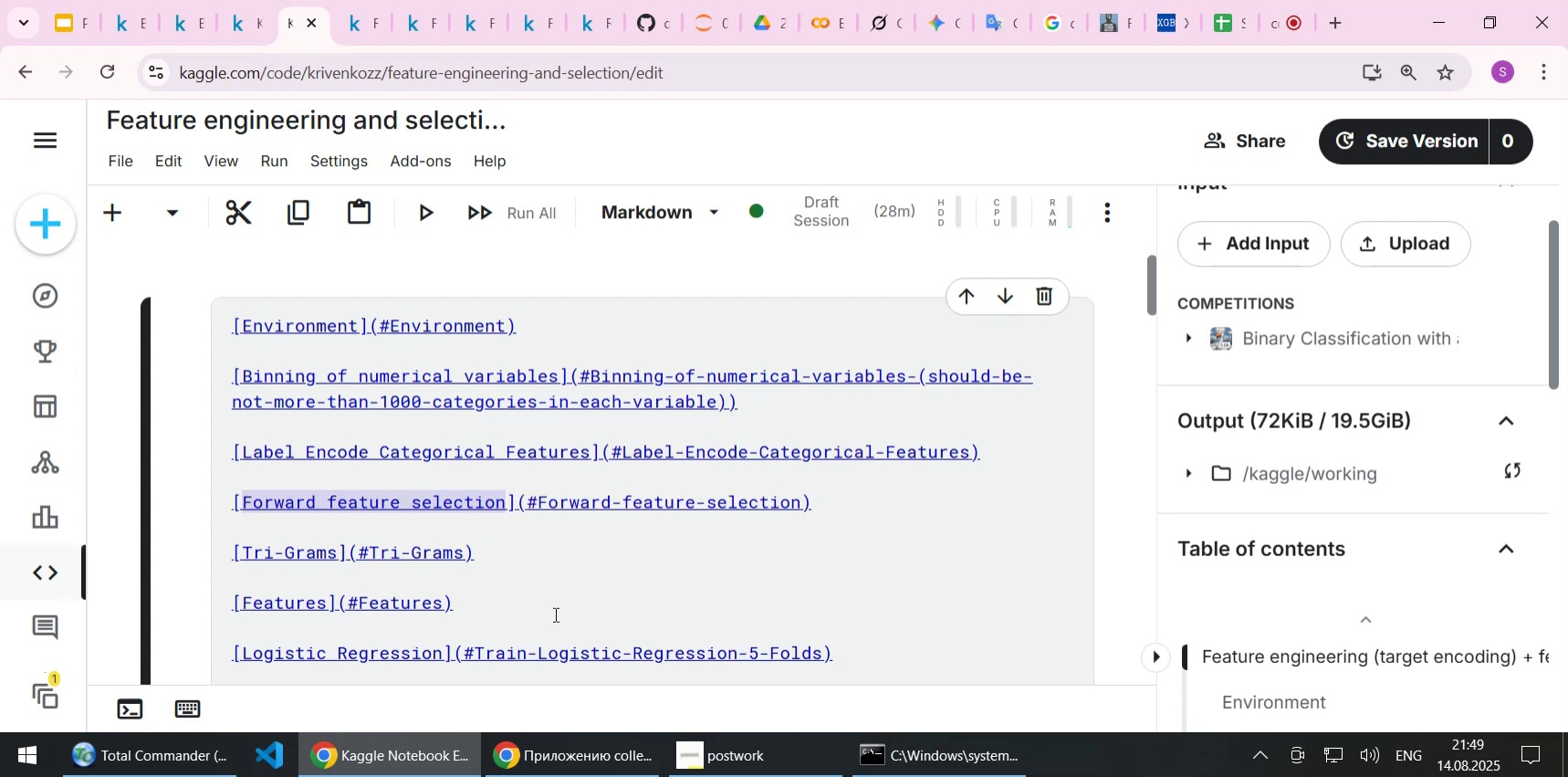 
hold_key(key=ArrowRight, duration=1.32)
 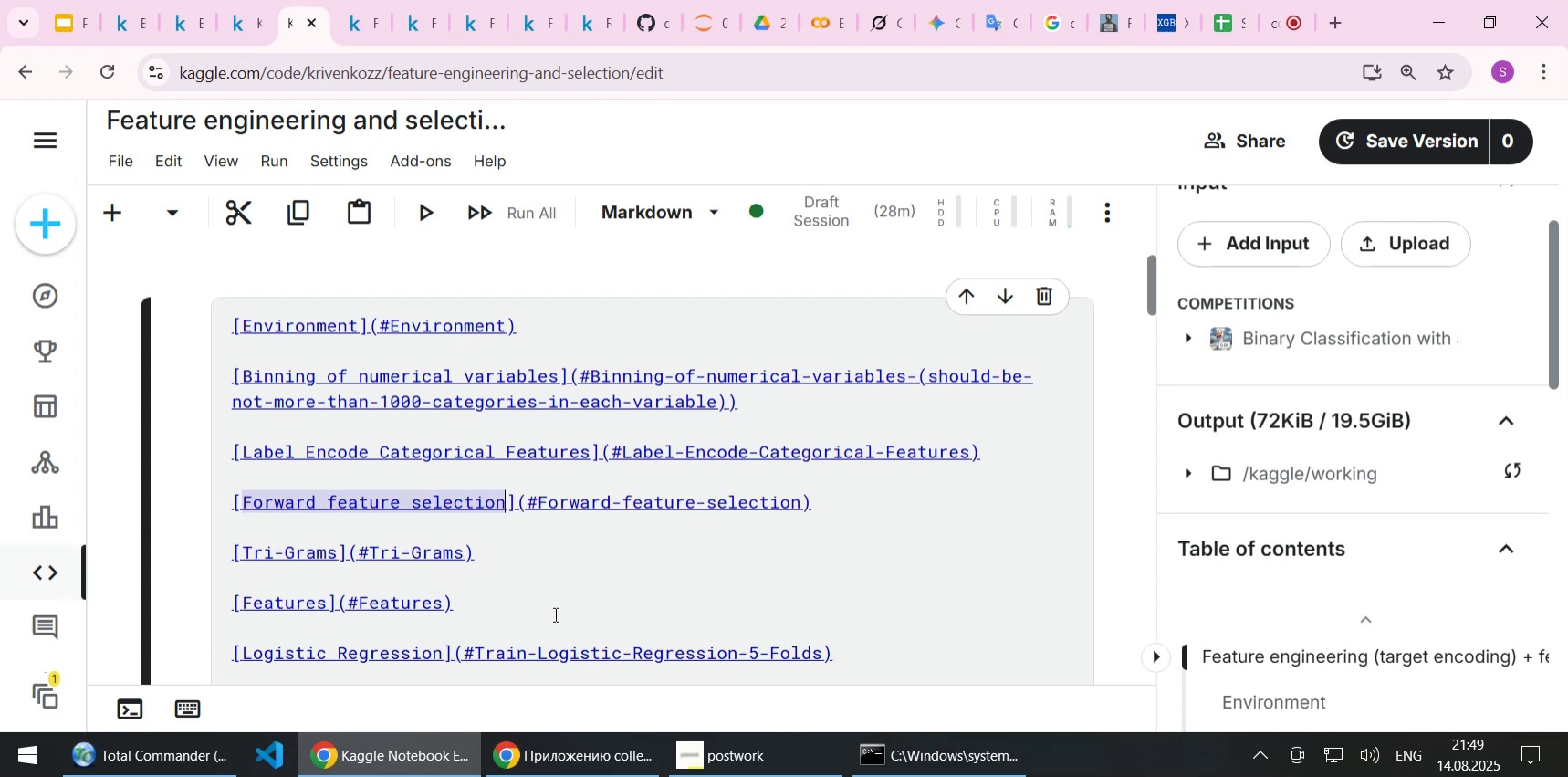 
key(Control+C)
 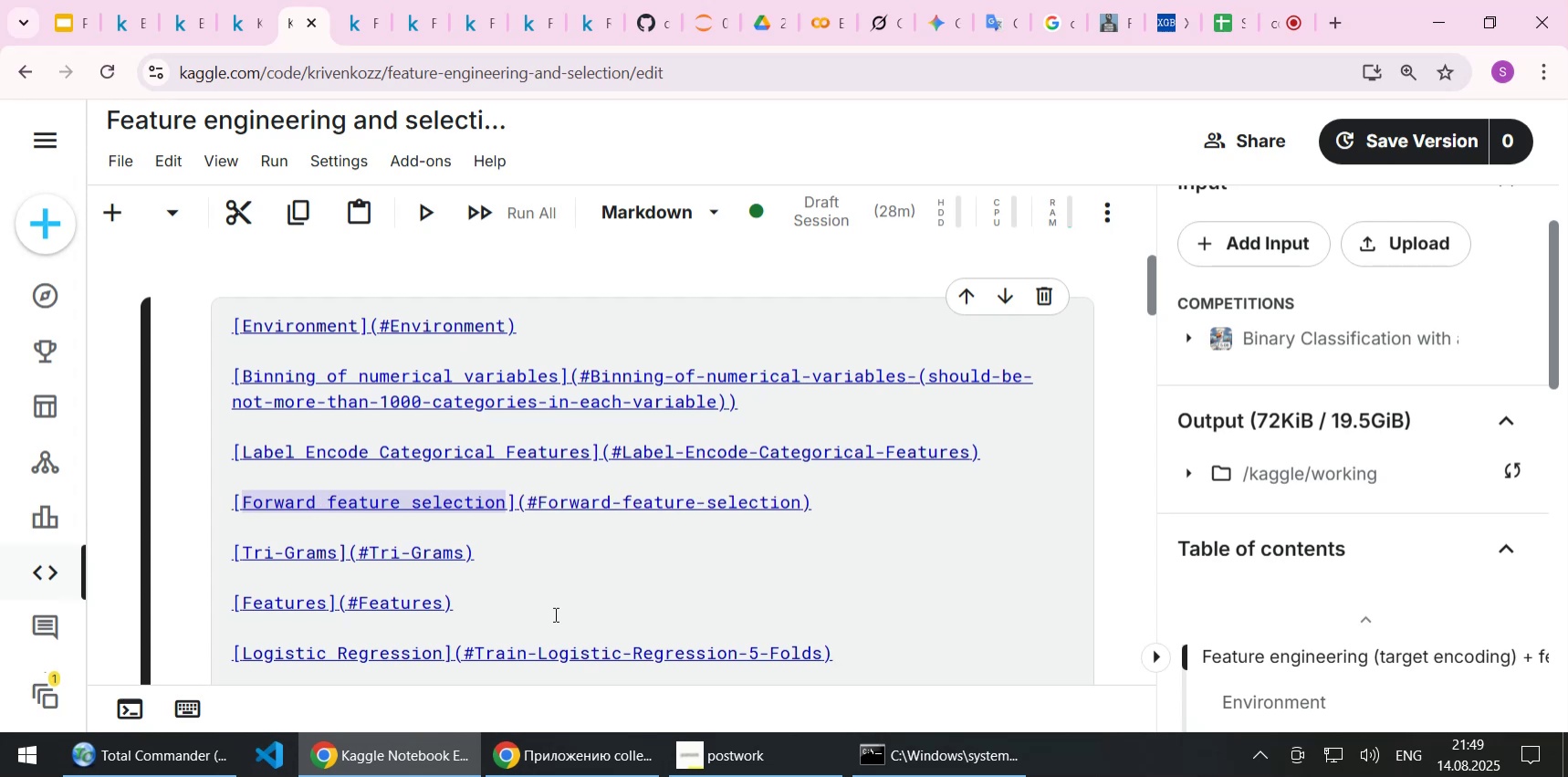 
key(Shift+ShiftLeft)
 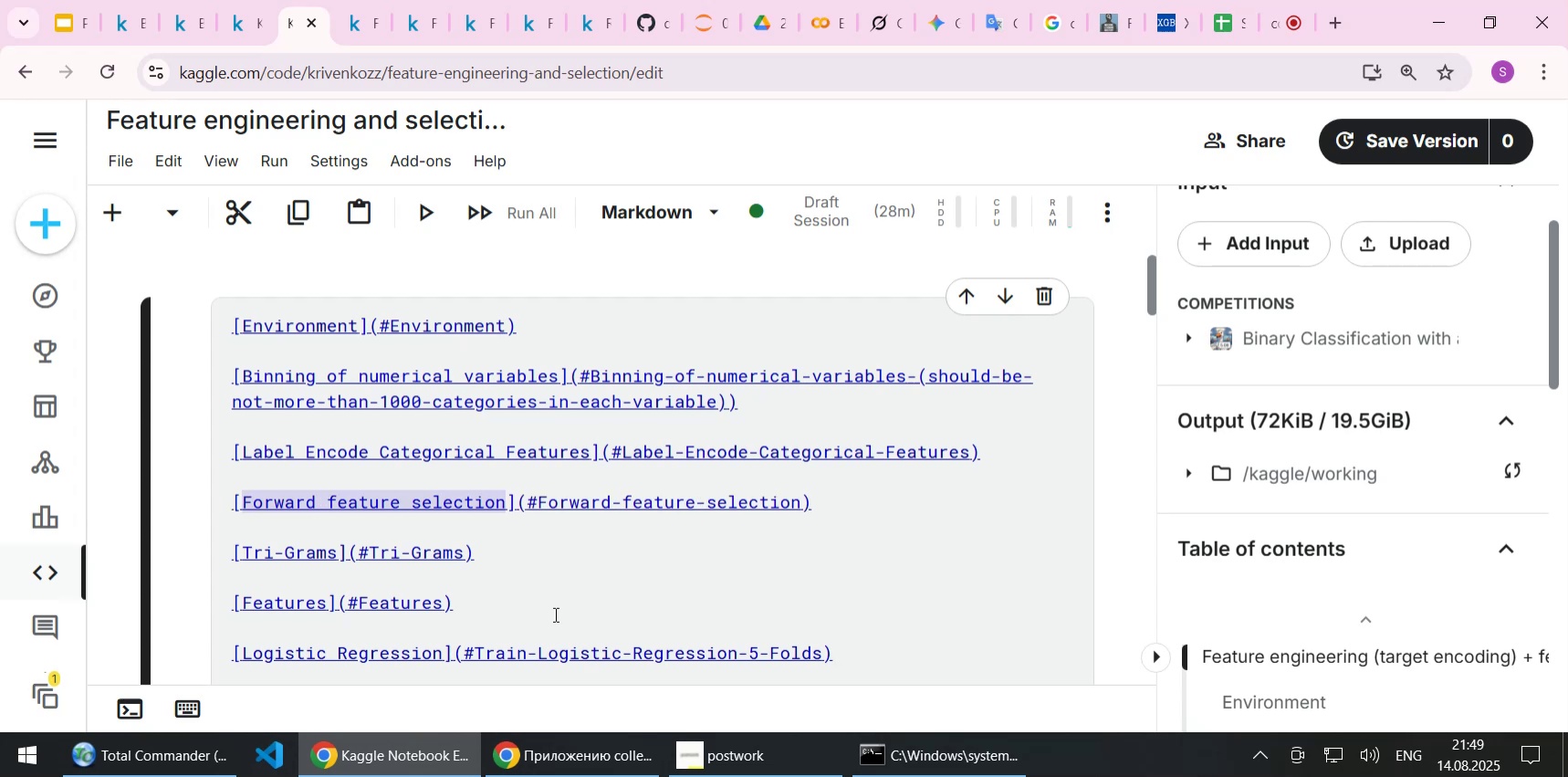 
key(Shift+Enter)
 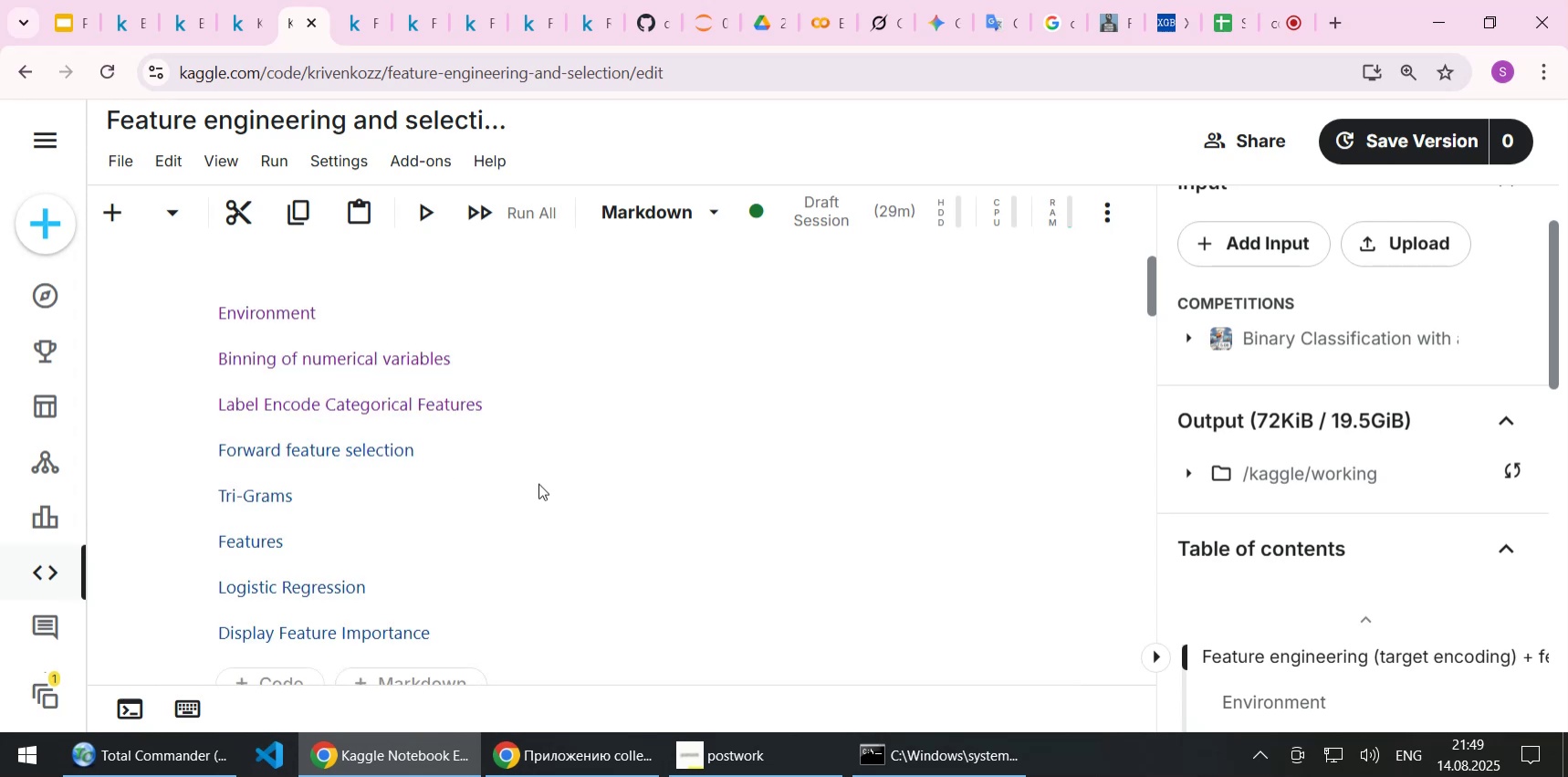 
left_click_drag(start_coordinate=[1152, 280], to_coordinate=[1145, 611])
 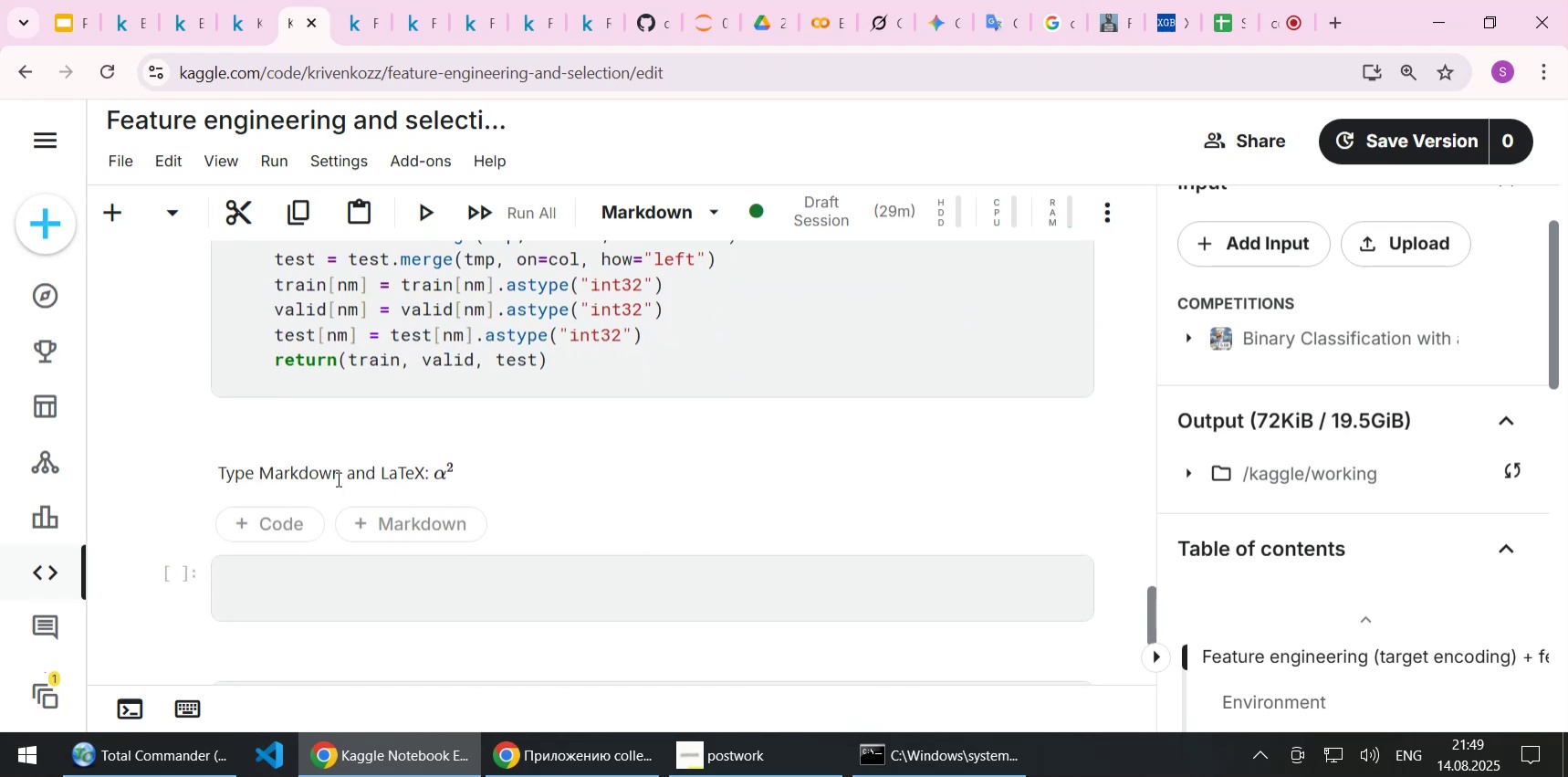 
double_click([337, 478])
 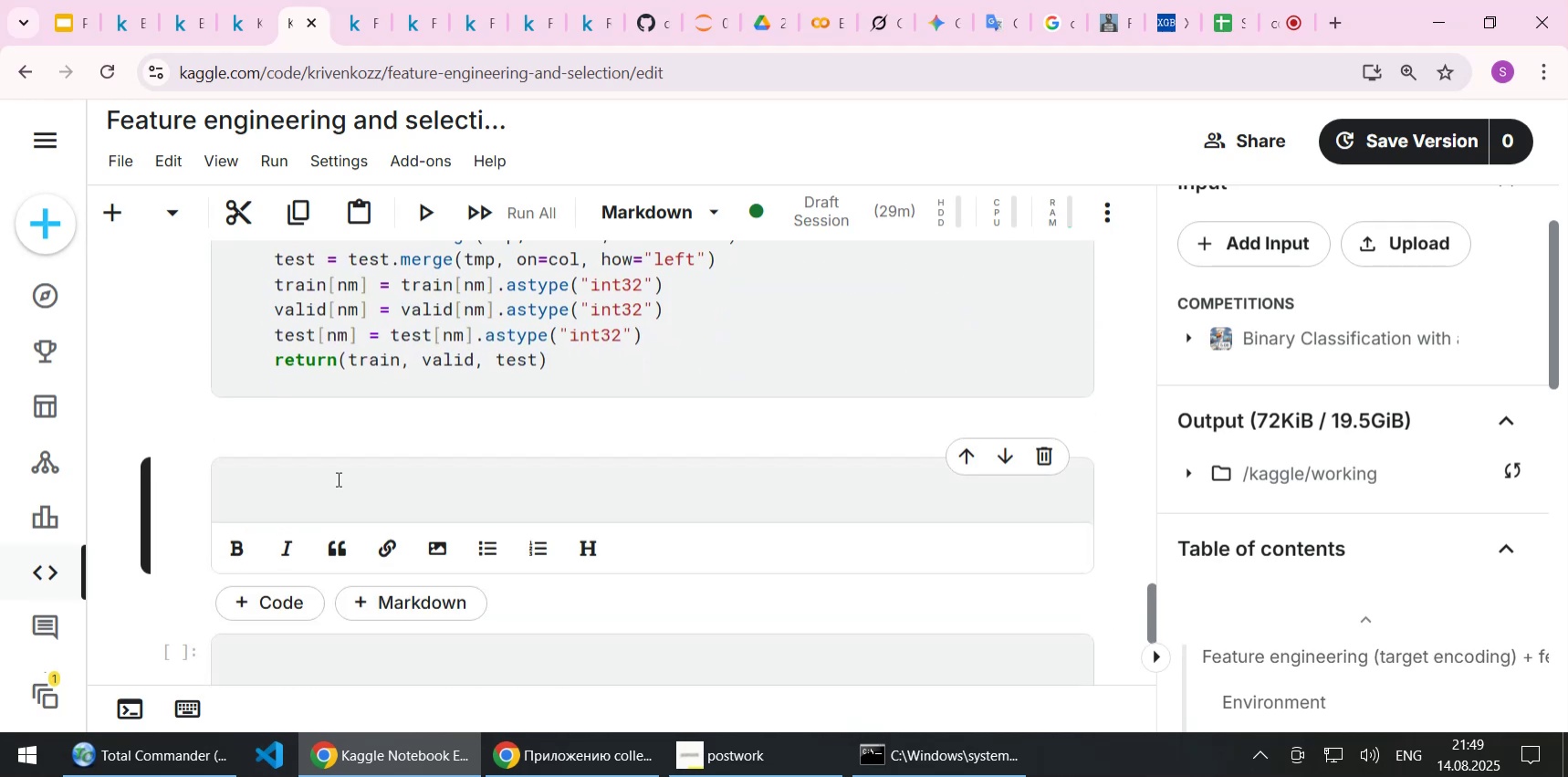 
key(Control+ControlLeft)
 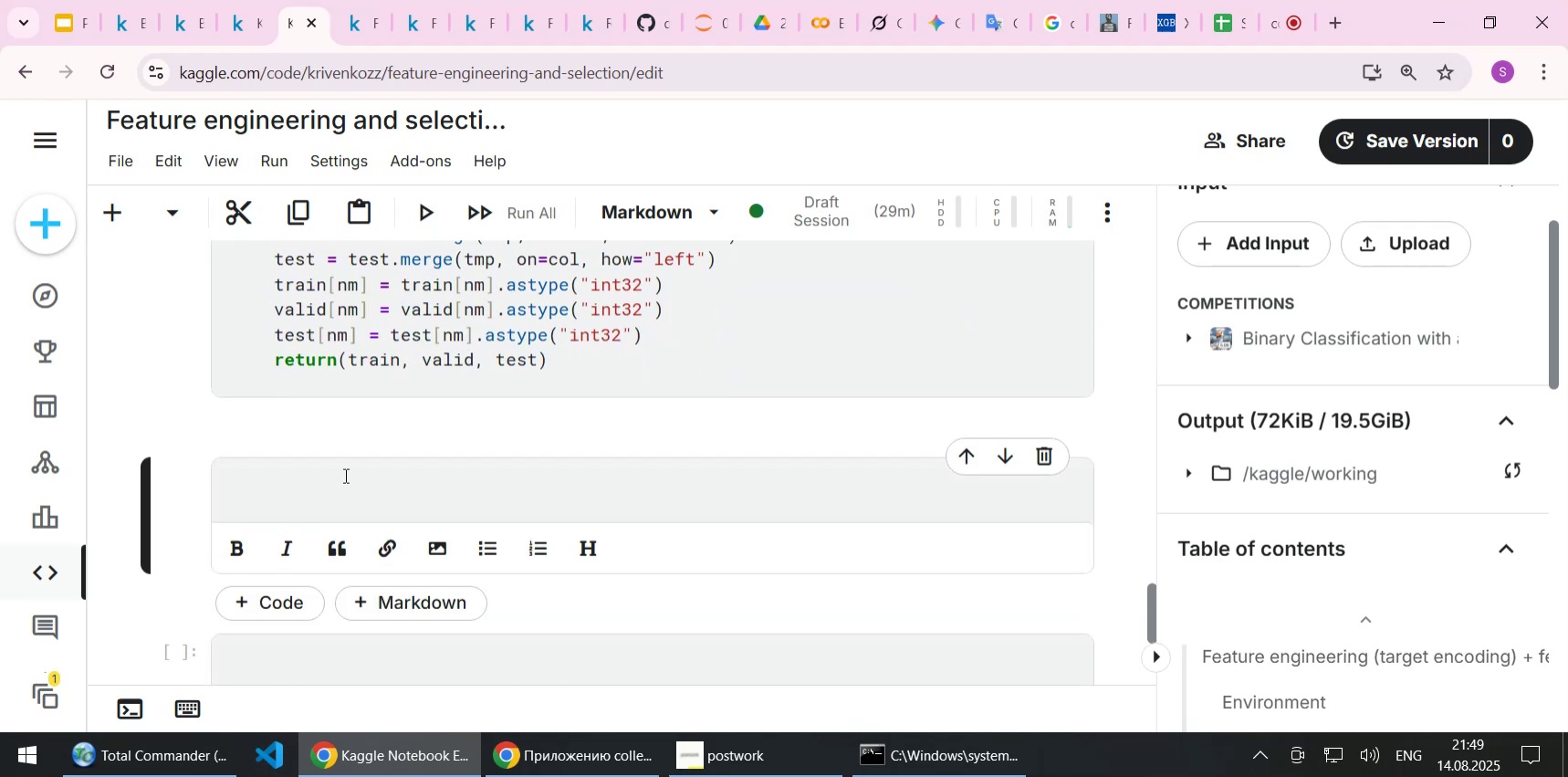 
left_click([344, 475])
 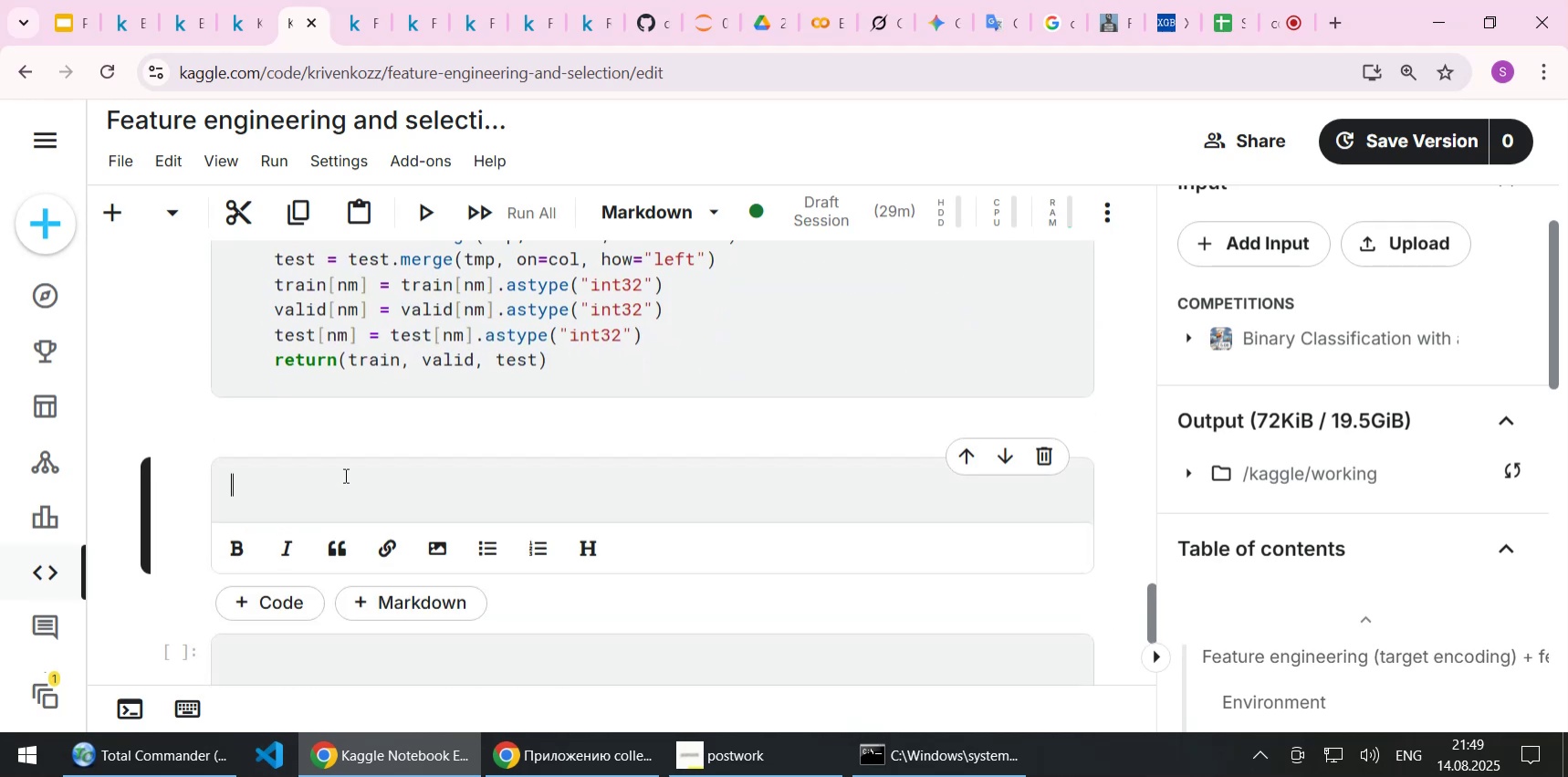 
key(Control+ControlLeft)
 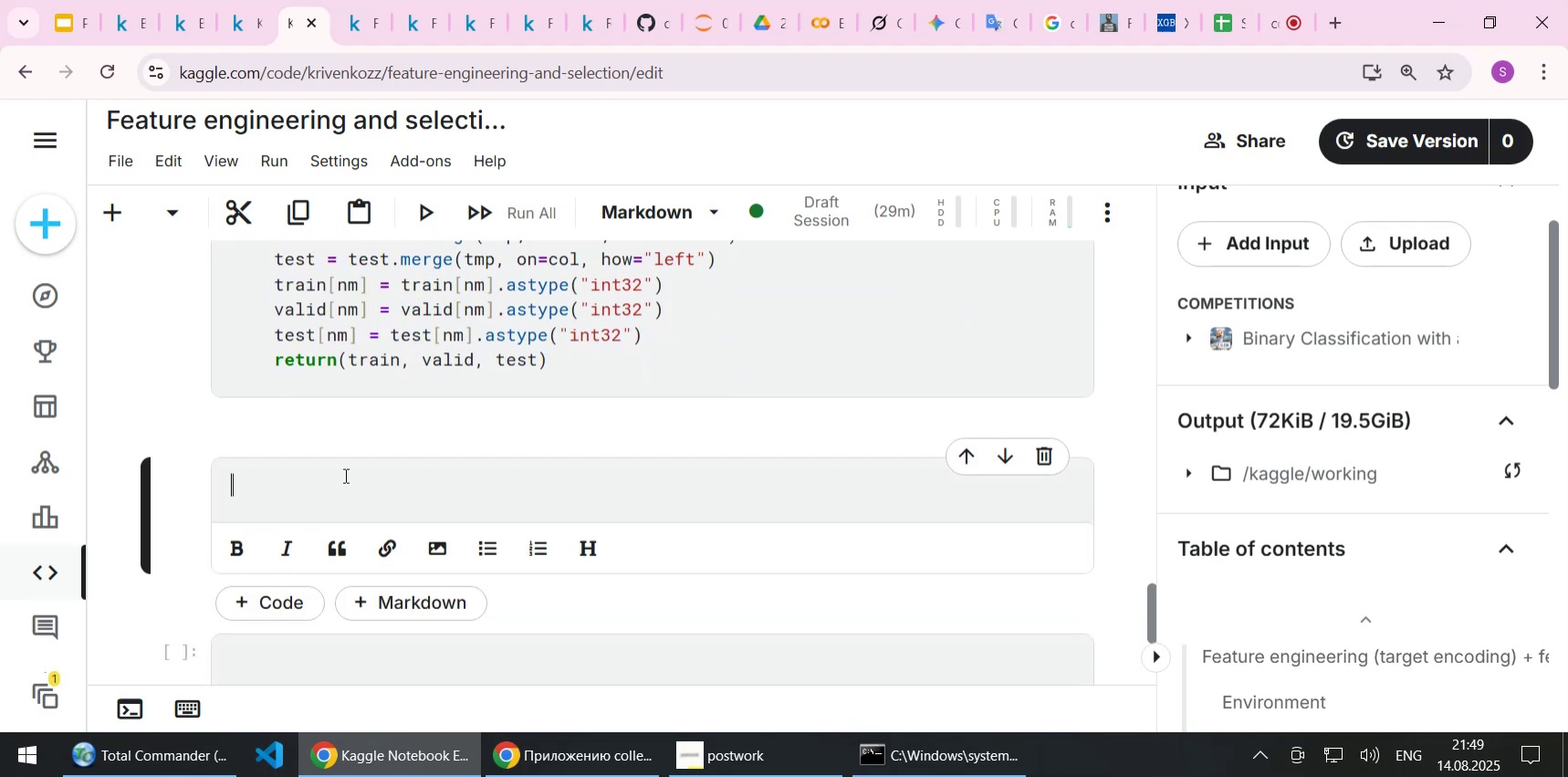 
key(Control+V)
 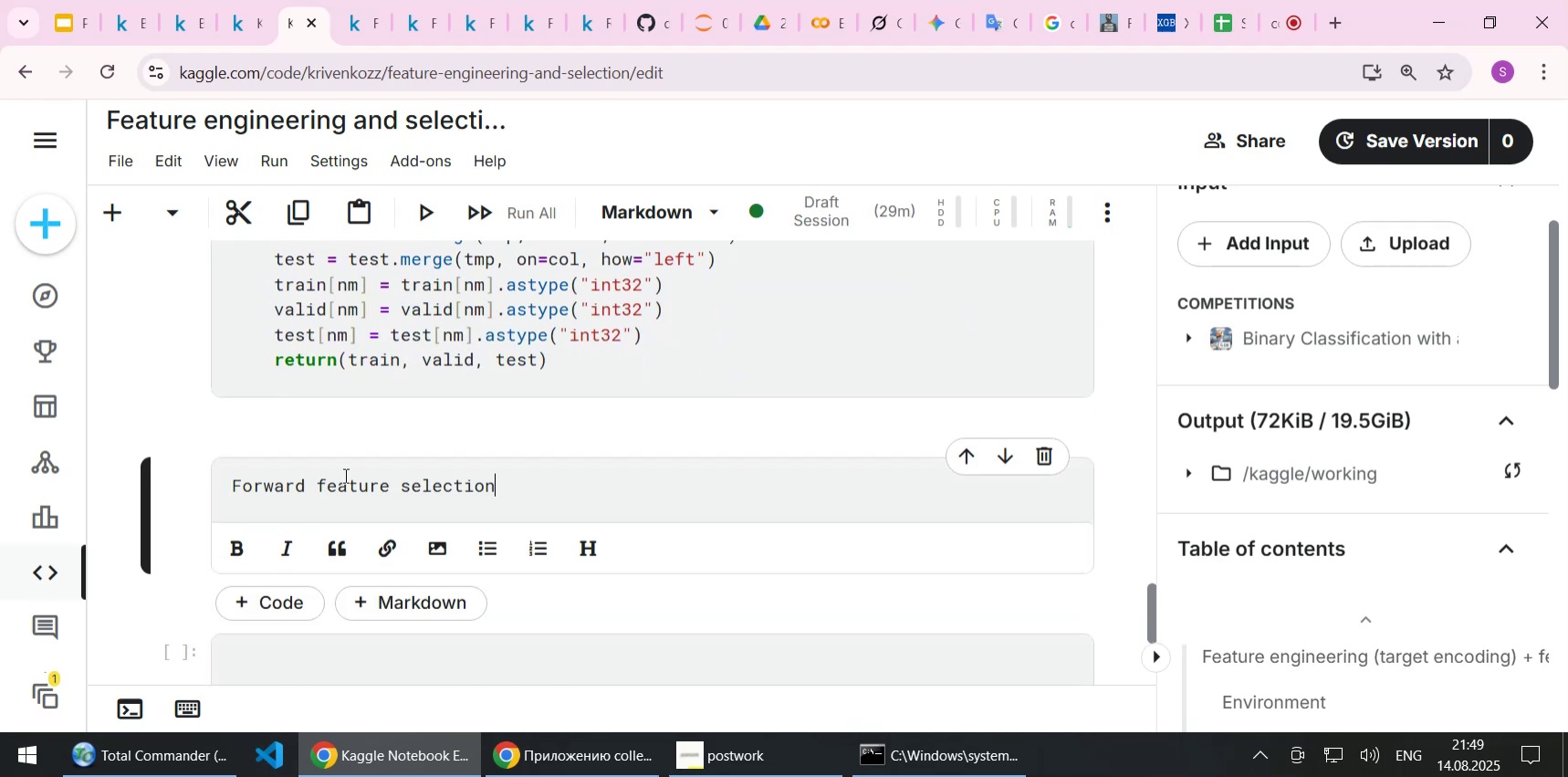 
type([Home]## )
 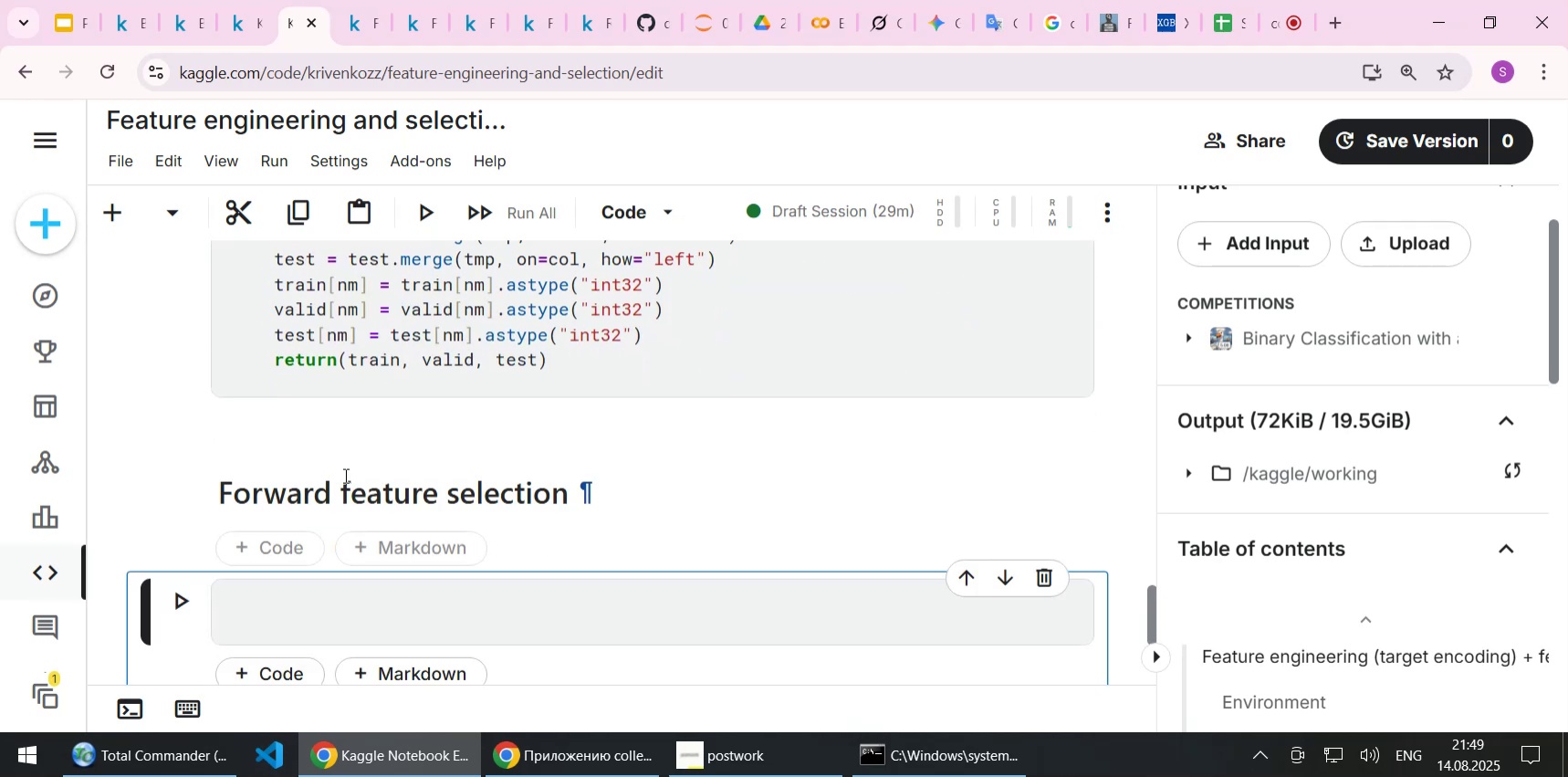 
 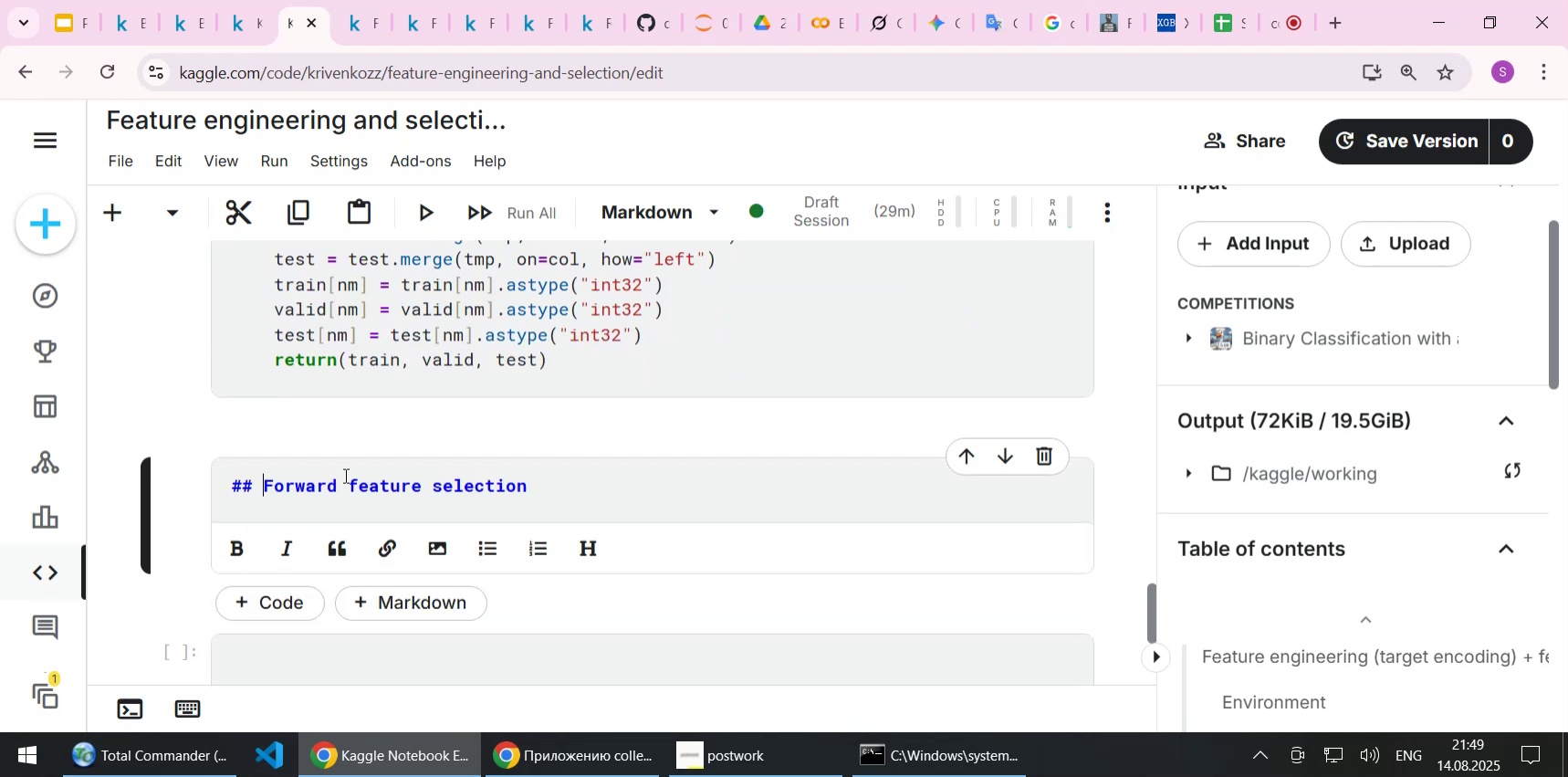 
key(Shift+Enter)
 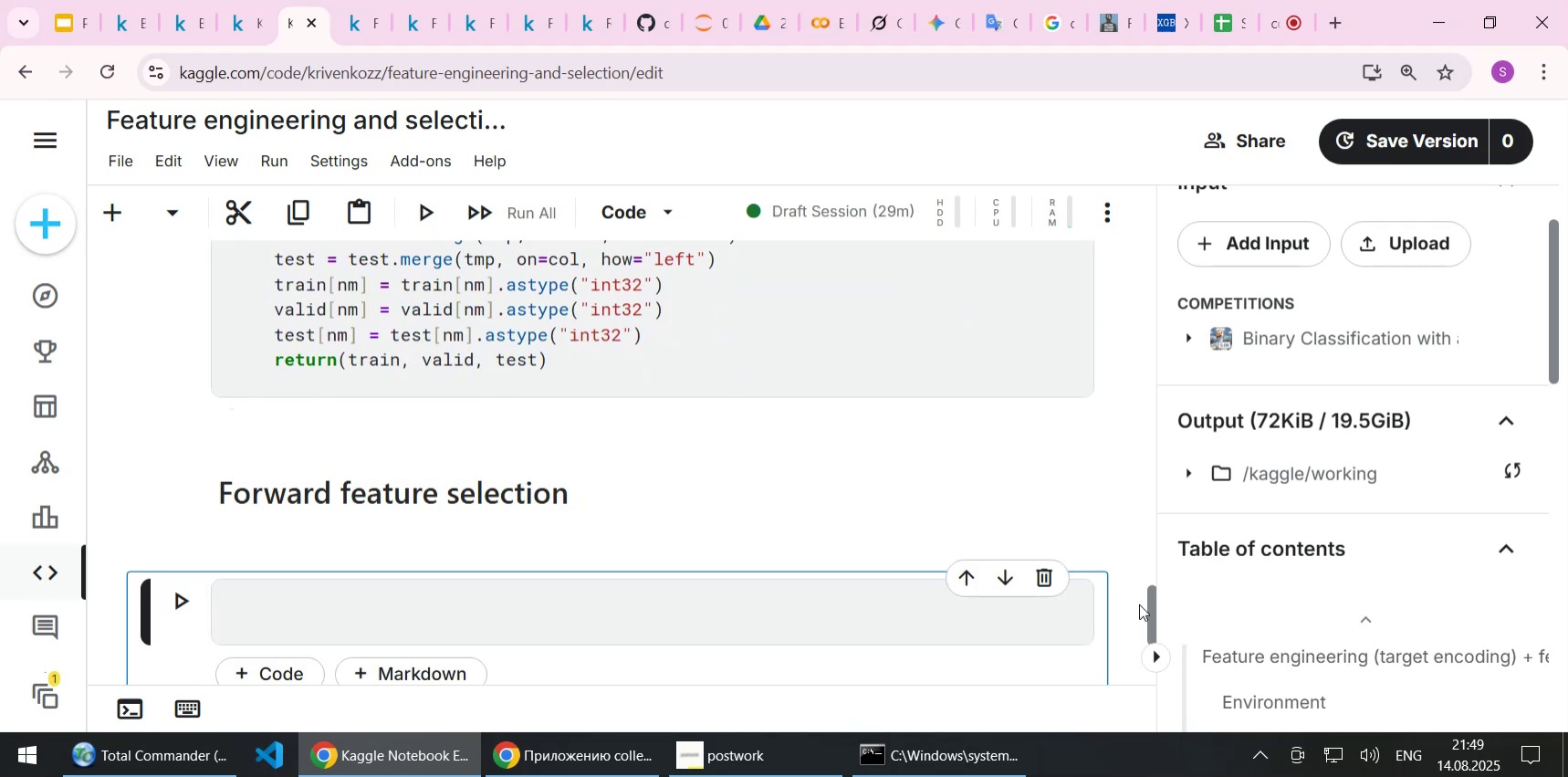 
left_click_drag(start_coordinate=[1152, 603], to_coordinate=[1144, 273])
 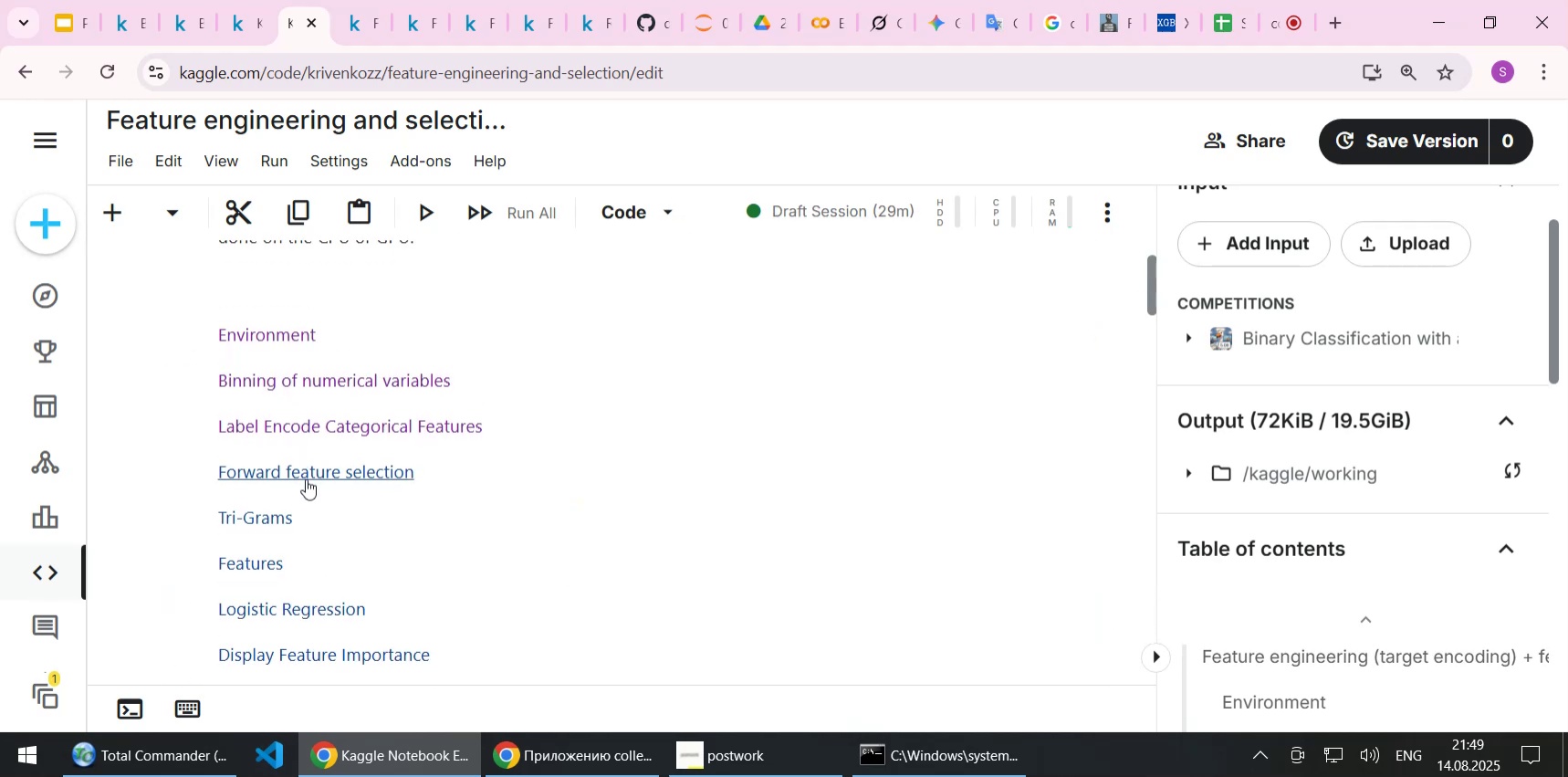 
left_click([306, 478])
 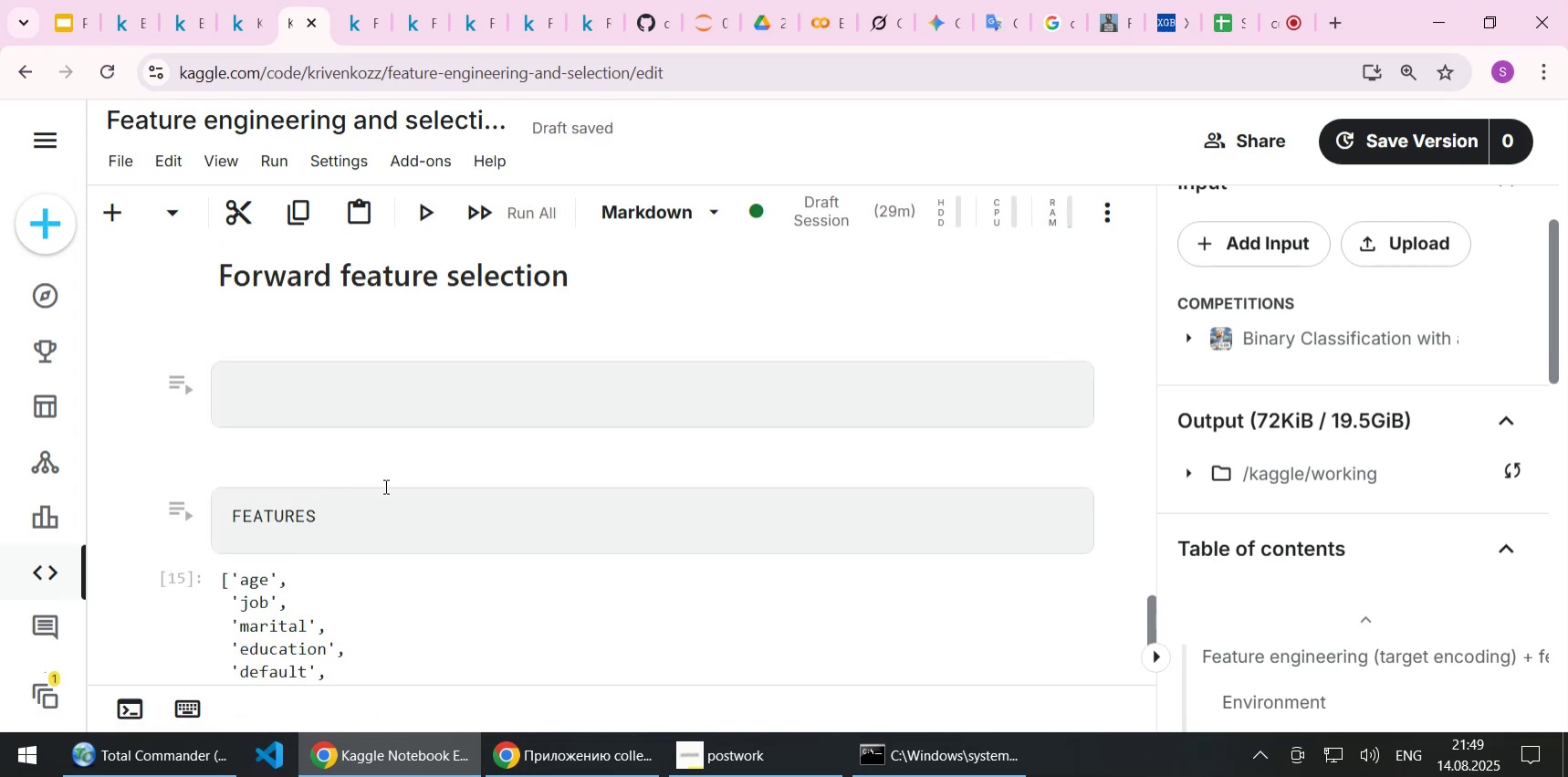 
wait(5.32)
 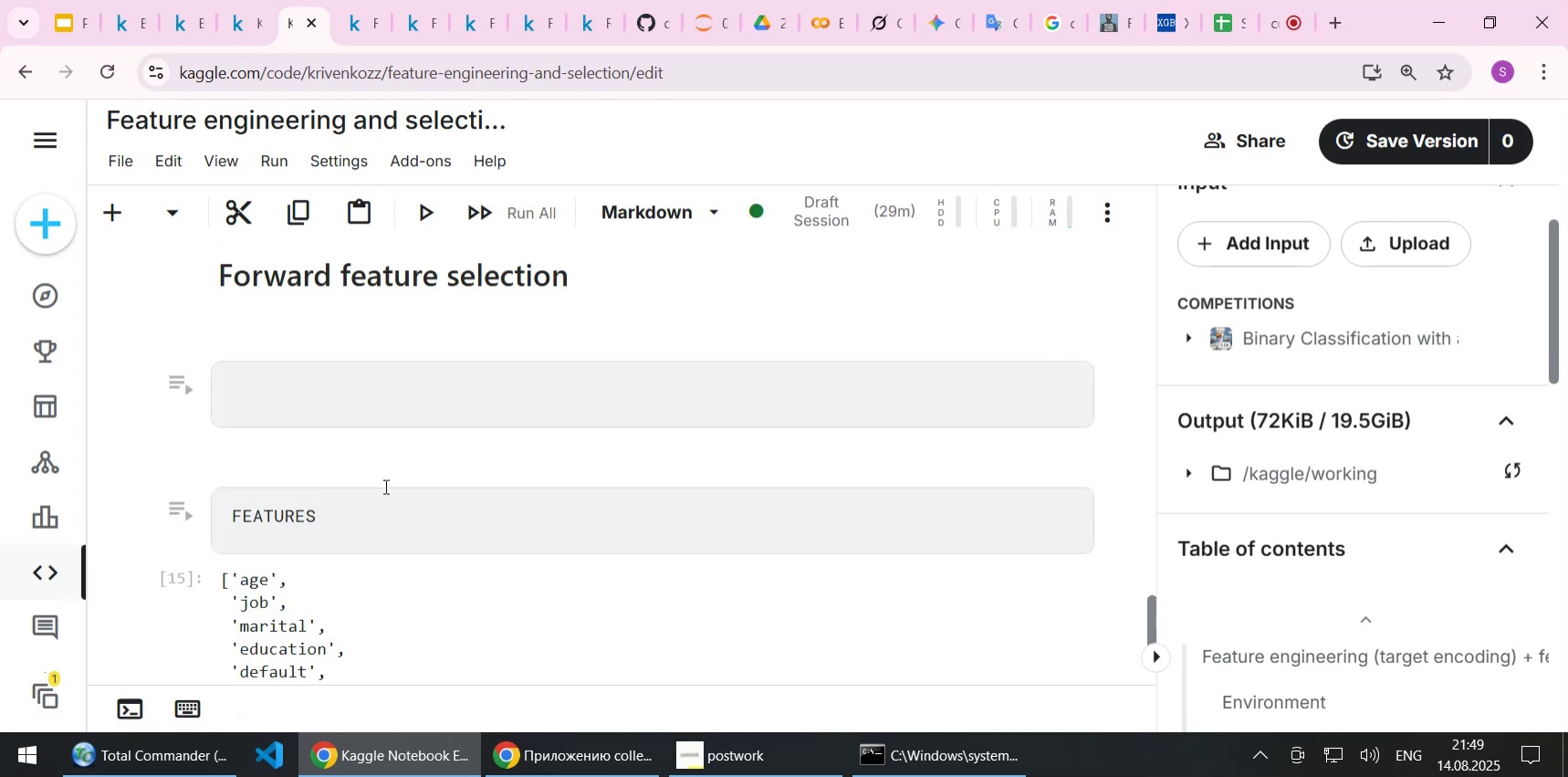 
left_click([381, 373])
 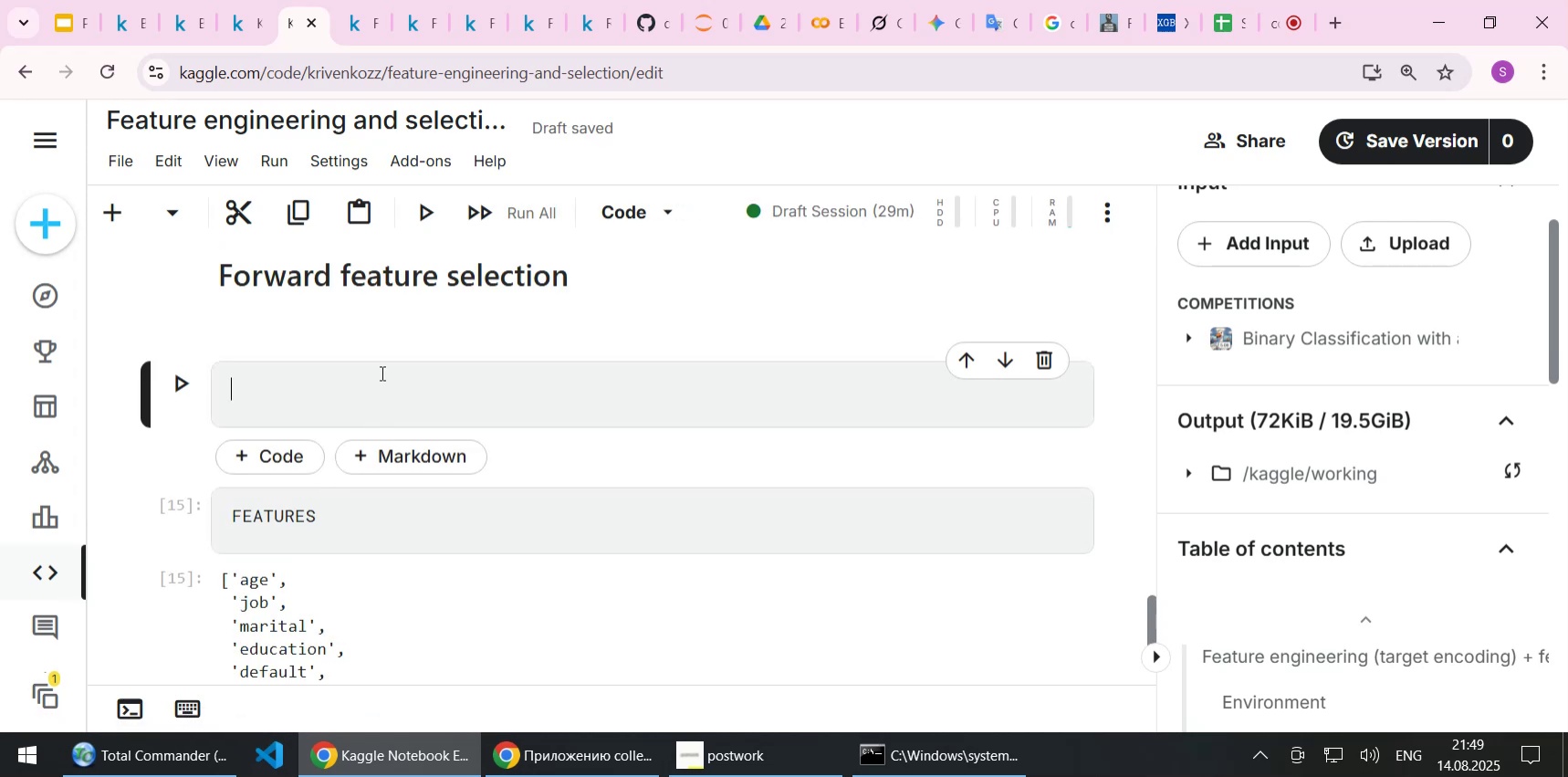 
wait(5.15)
 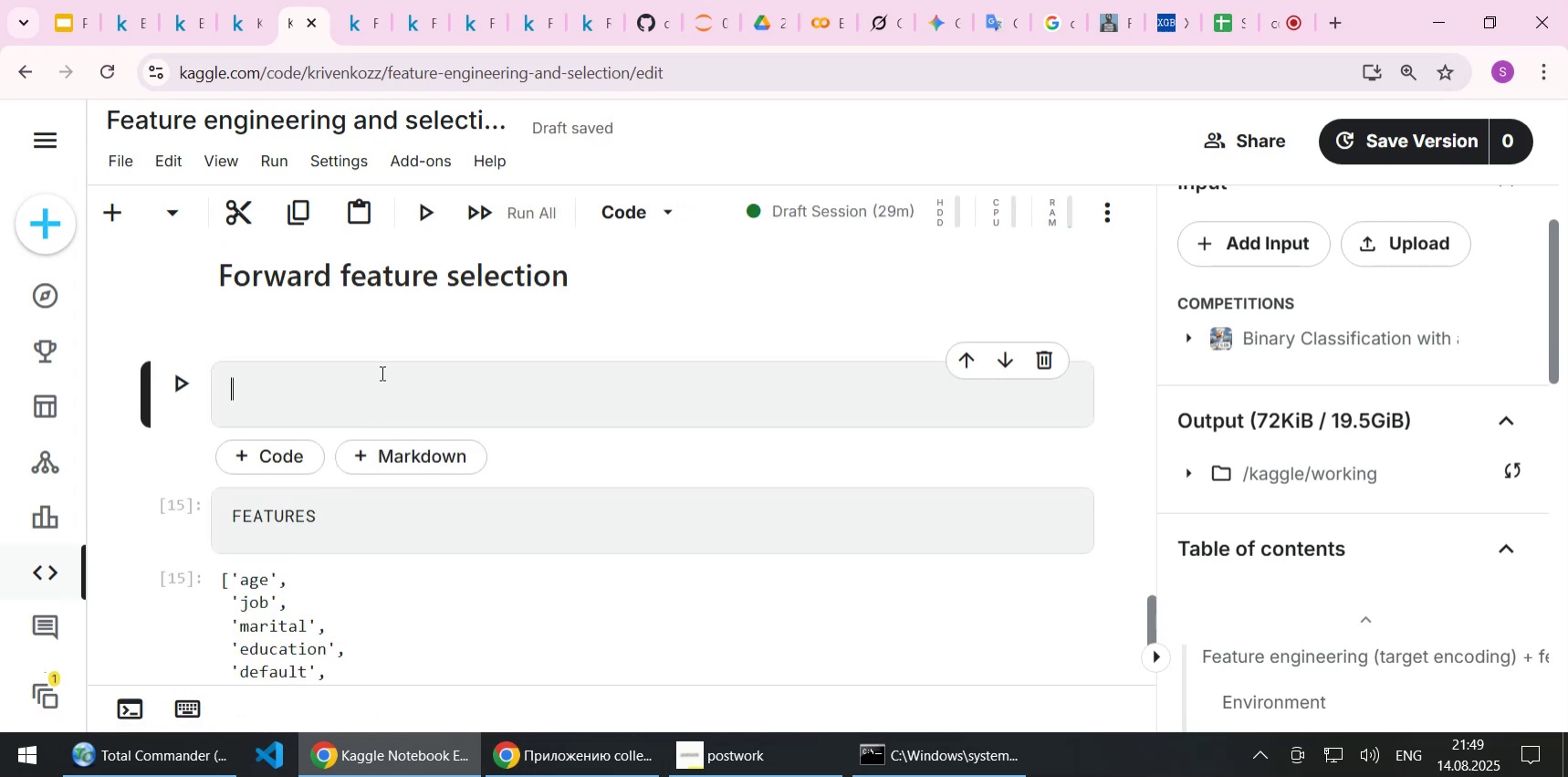 
left_click([421, 11])
 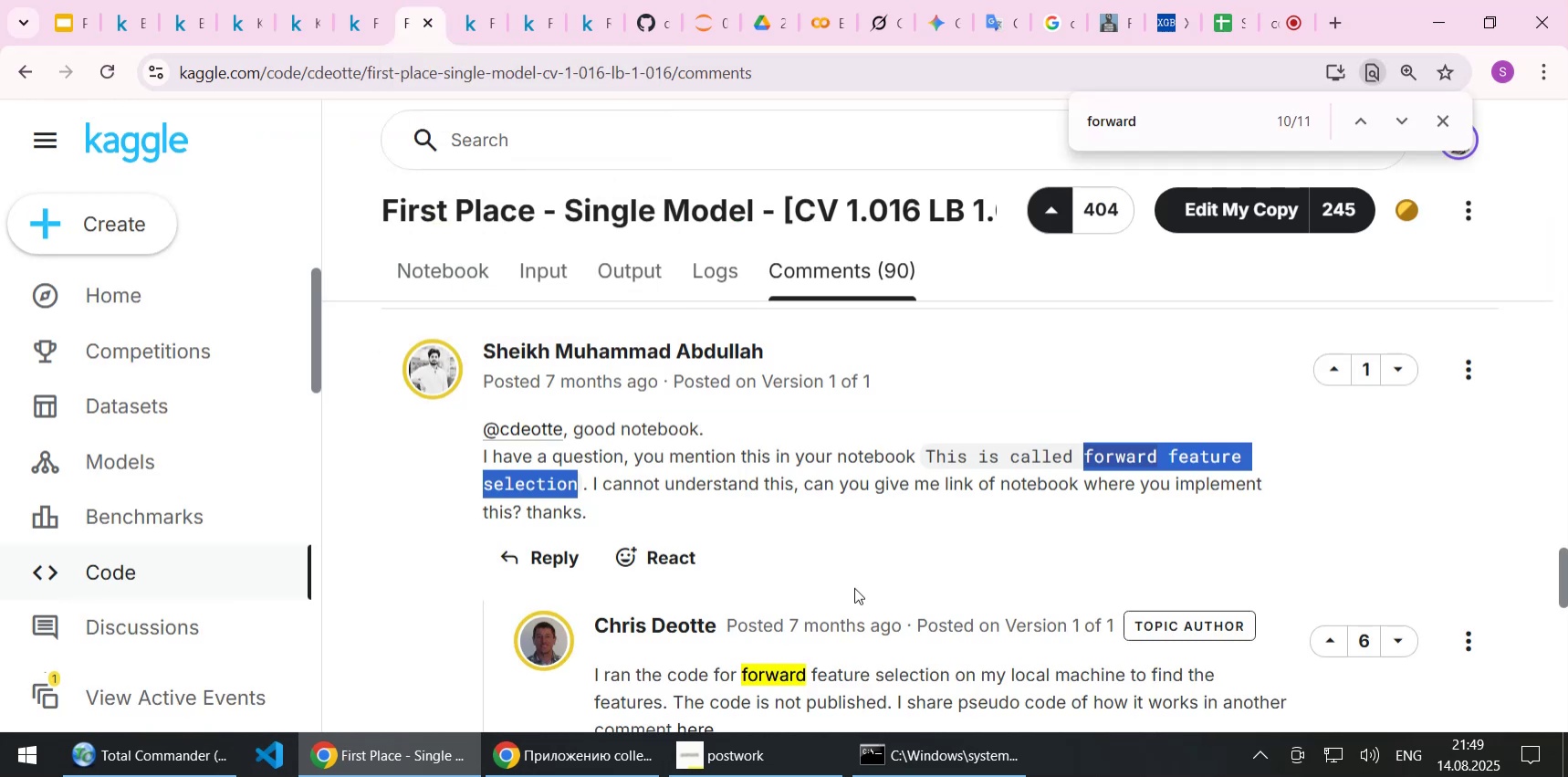 
left_click([851, 572])
 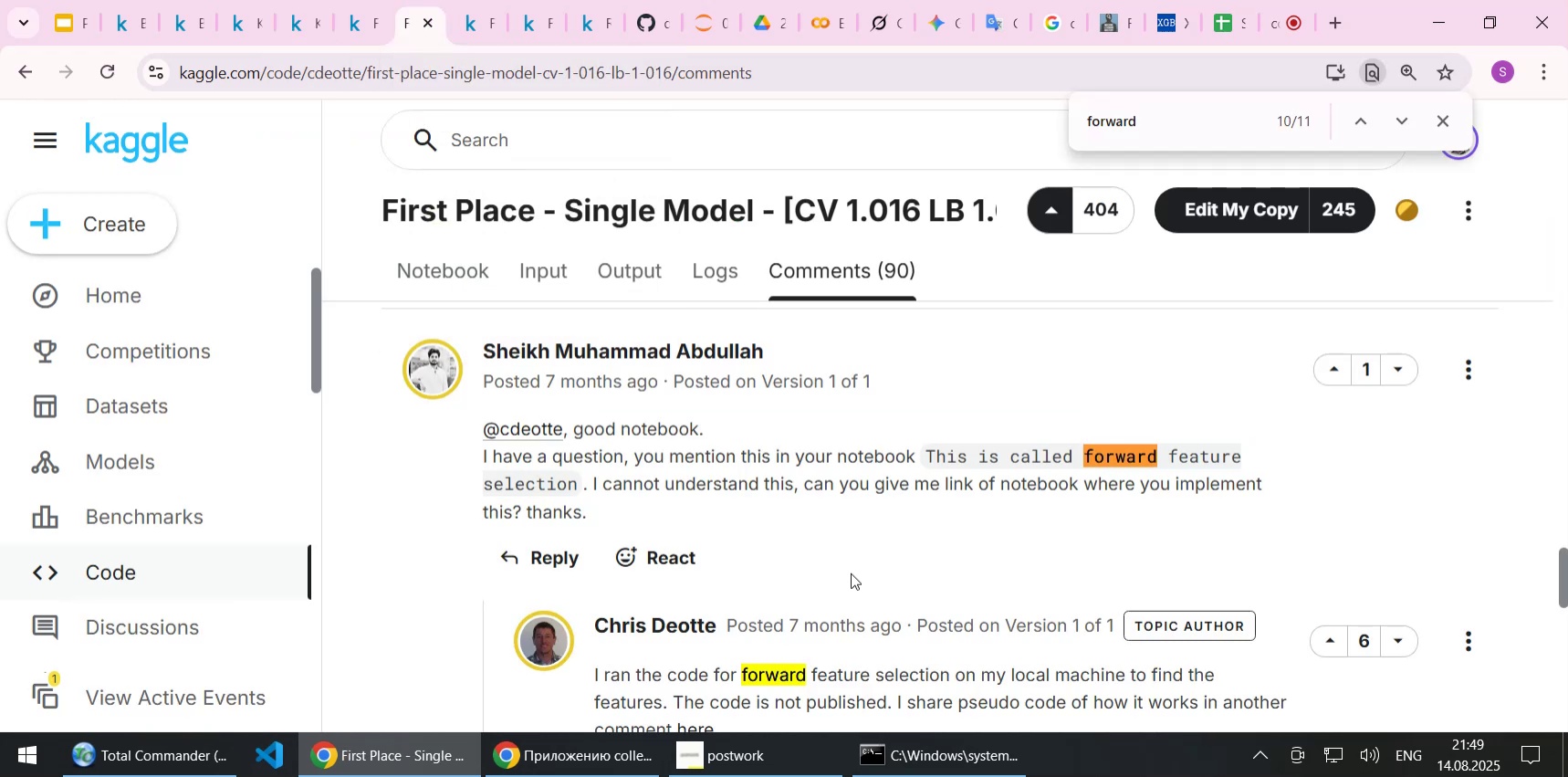 
scroll: coordinate [829, 499], scroll_direction: down, amount: 7.0
 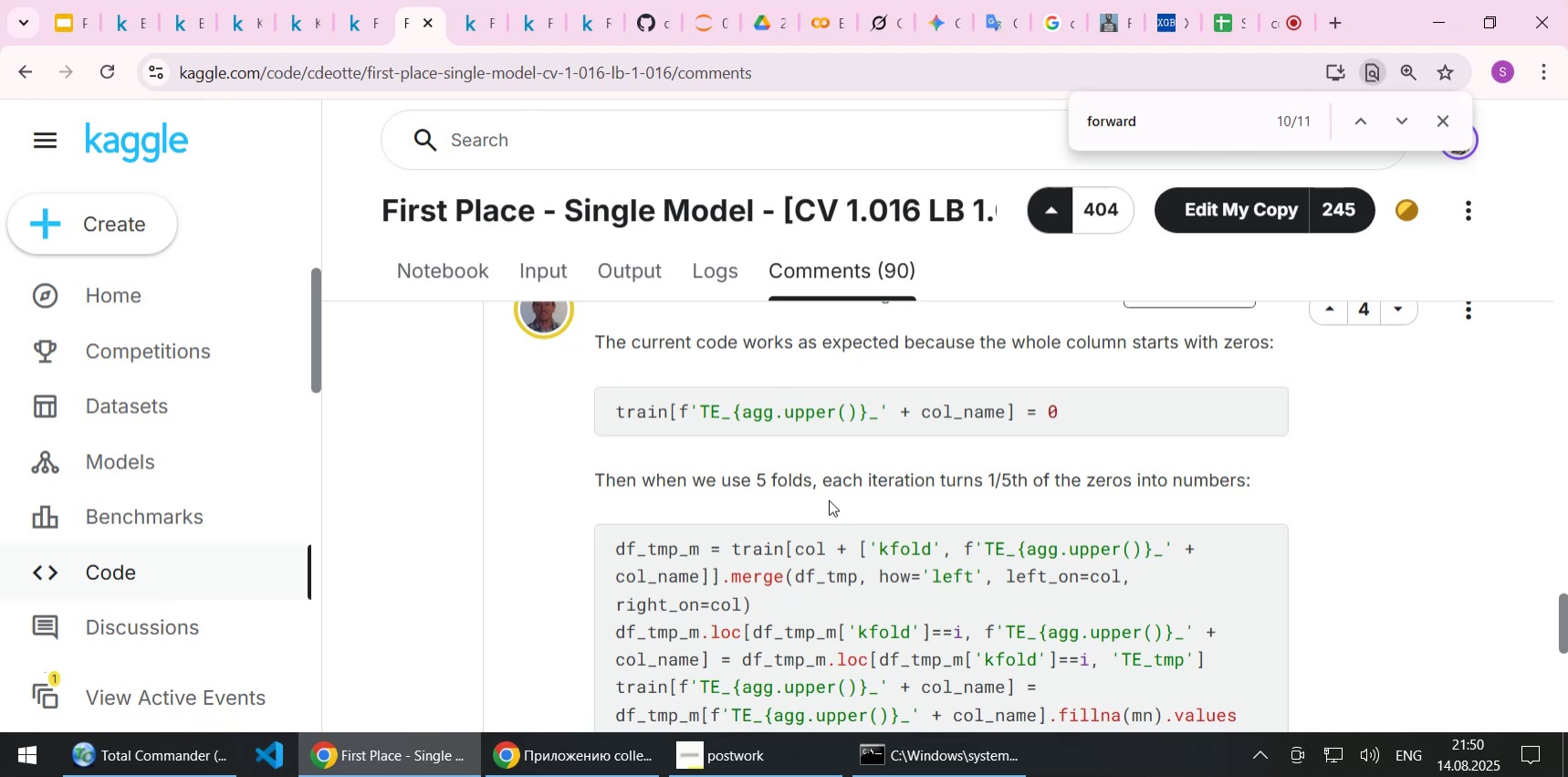 
scroll: coordinate [829, 499], scroll_direction: up, amount: 1.0
 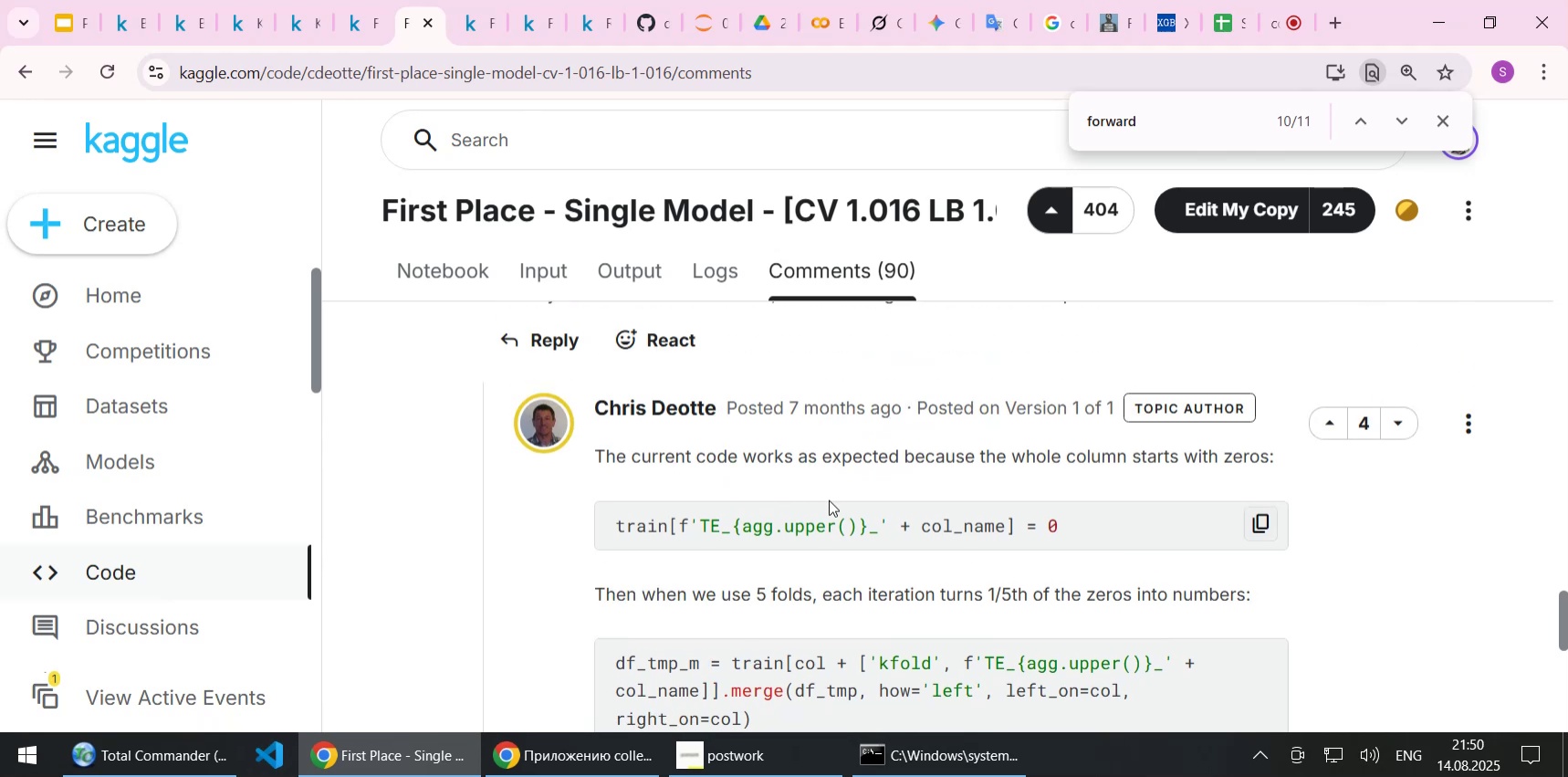 
scroll: coordinate [829, 499], scroll_direction: down, amount: 2.0
 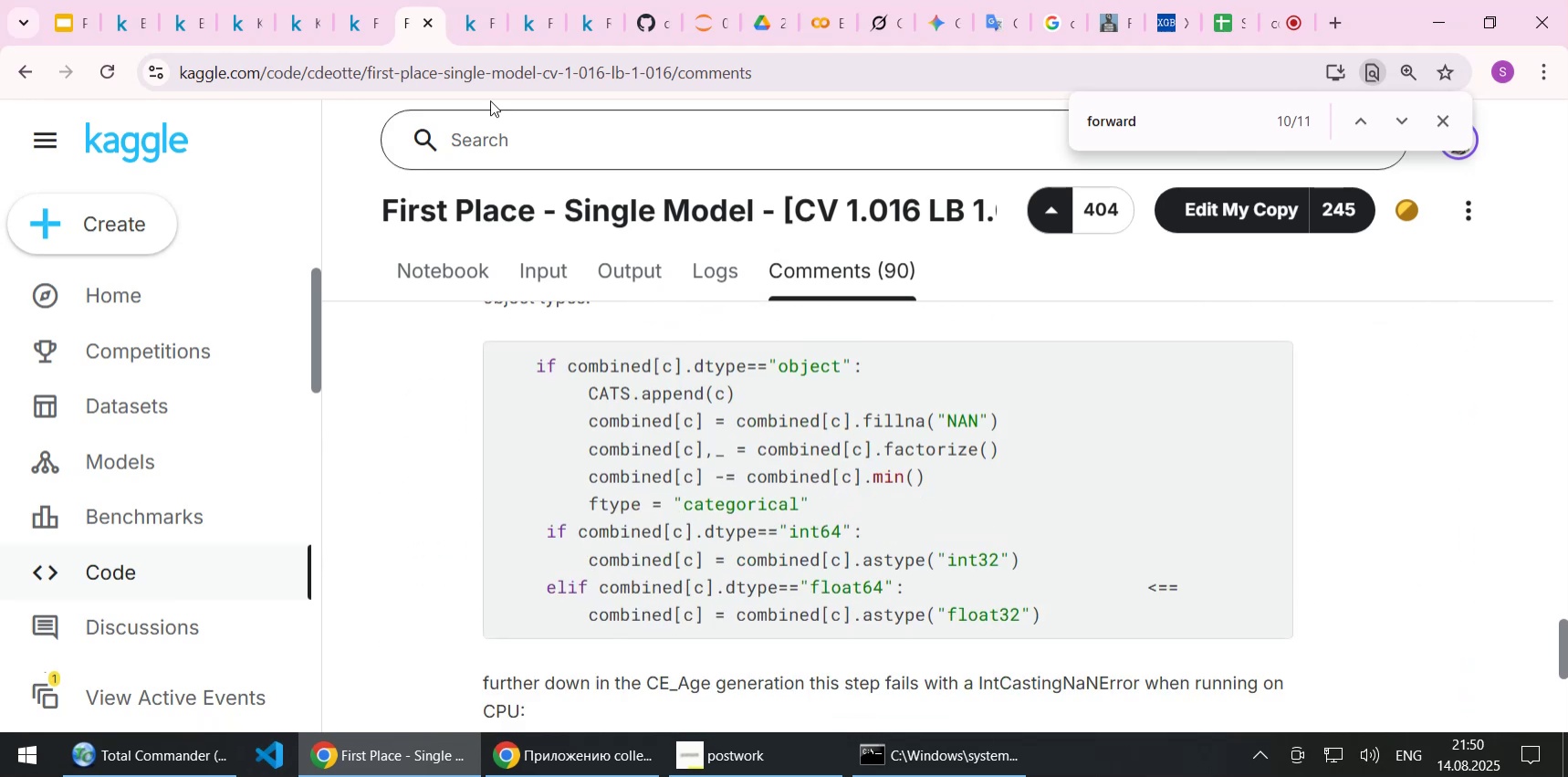 
left_click([465, 29])
 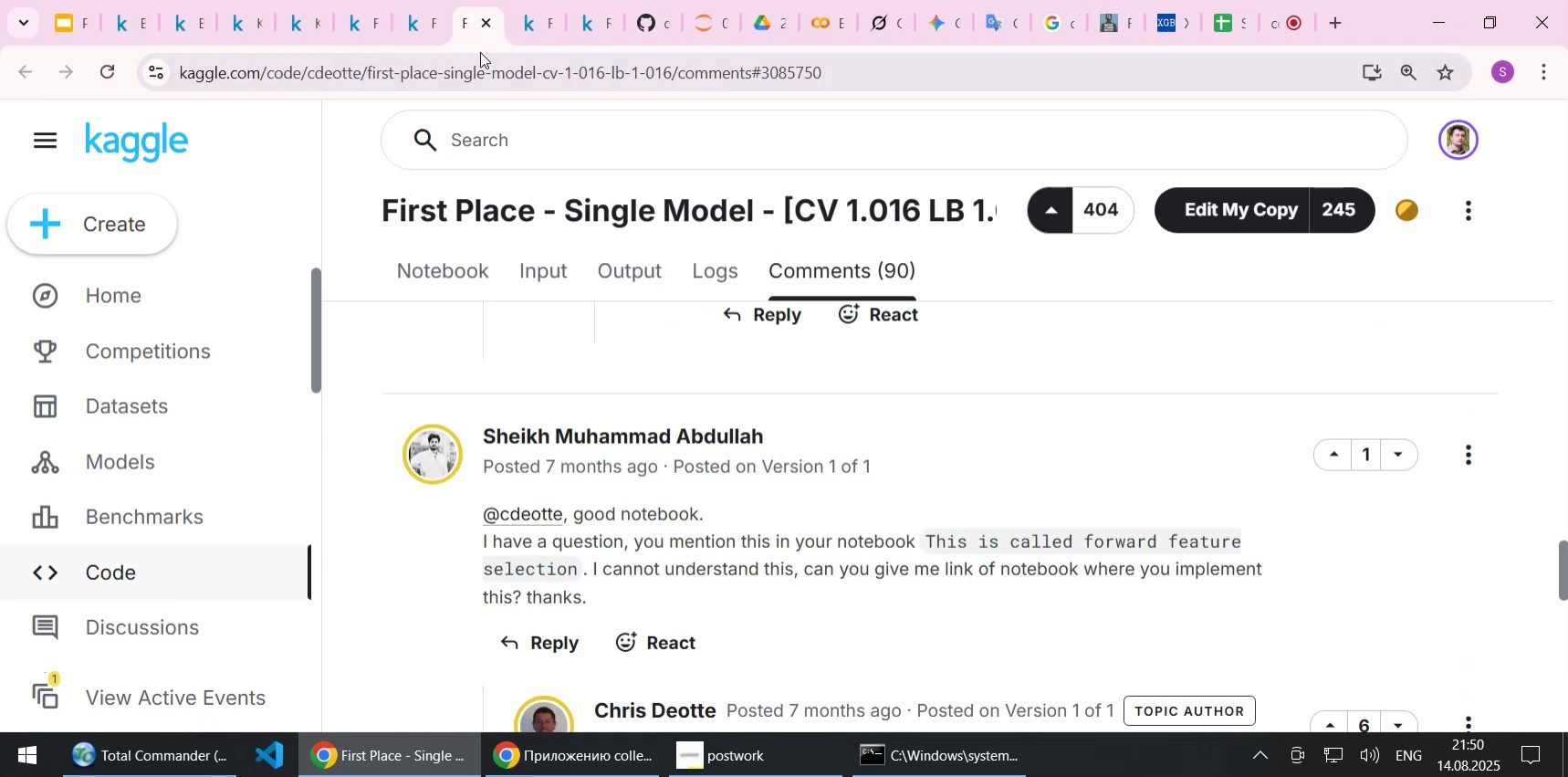 
scroll: coordinate [749, 511], scroll_direction: down, amount: 2.0
 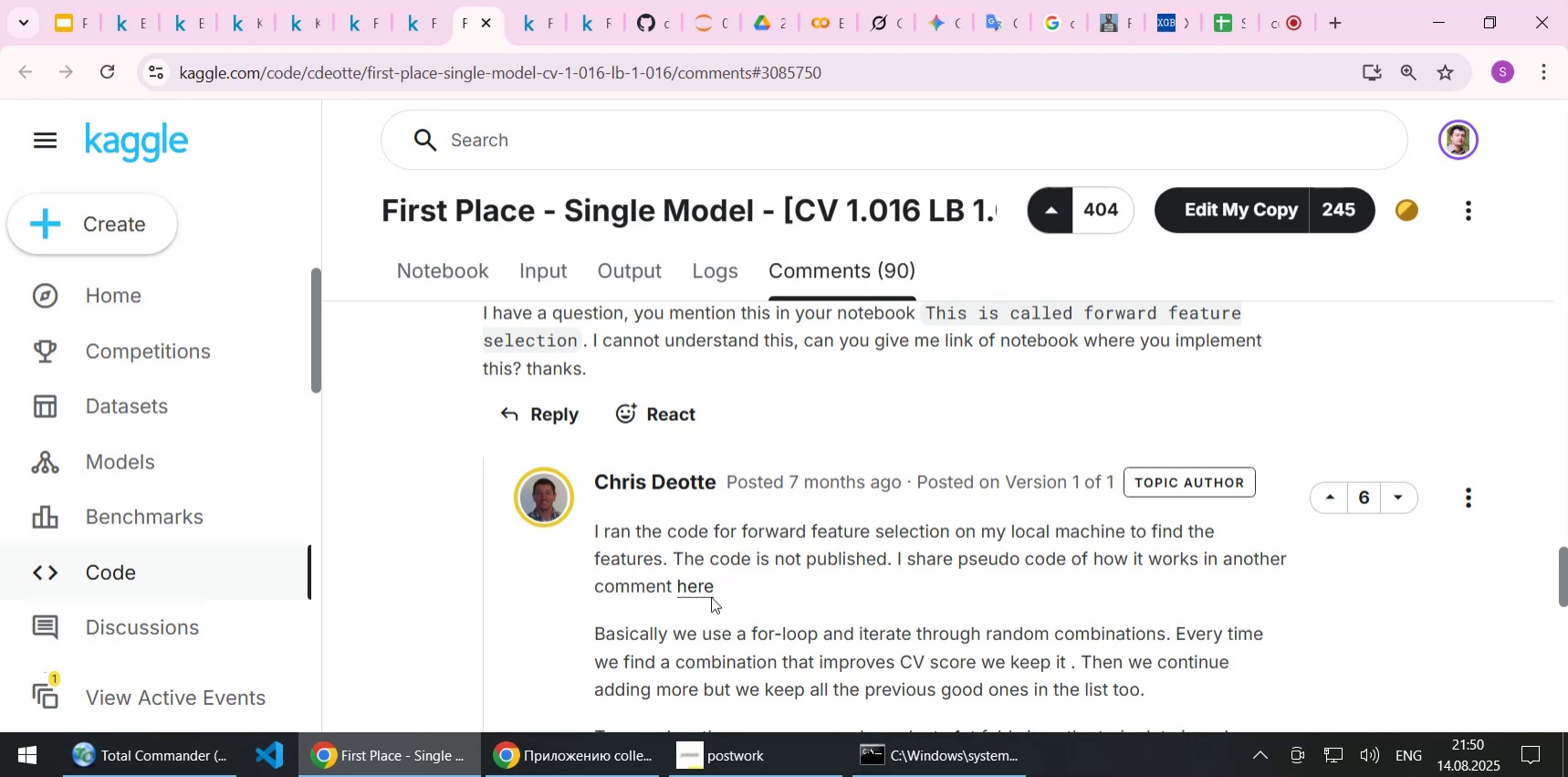 
left_click([695, 588])
 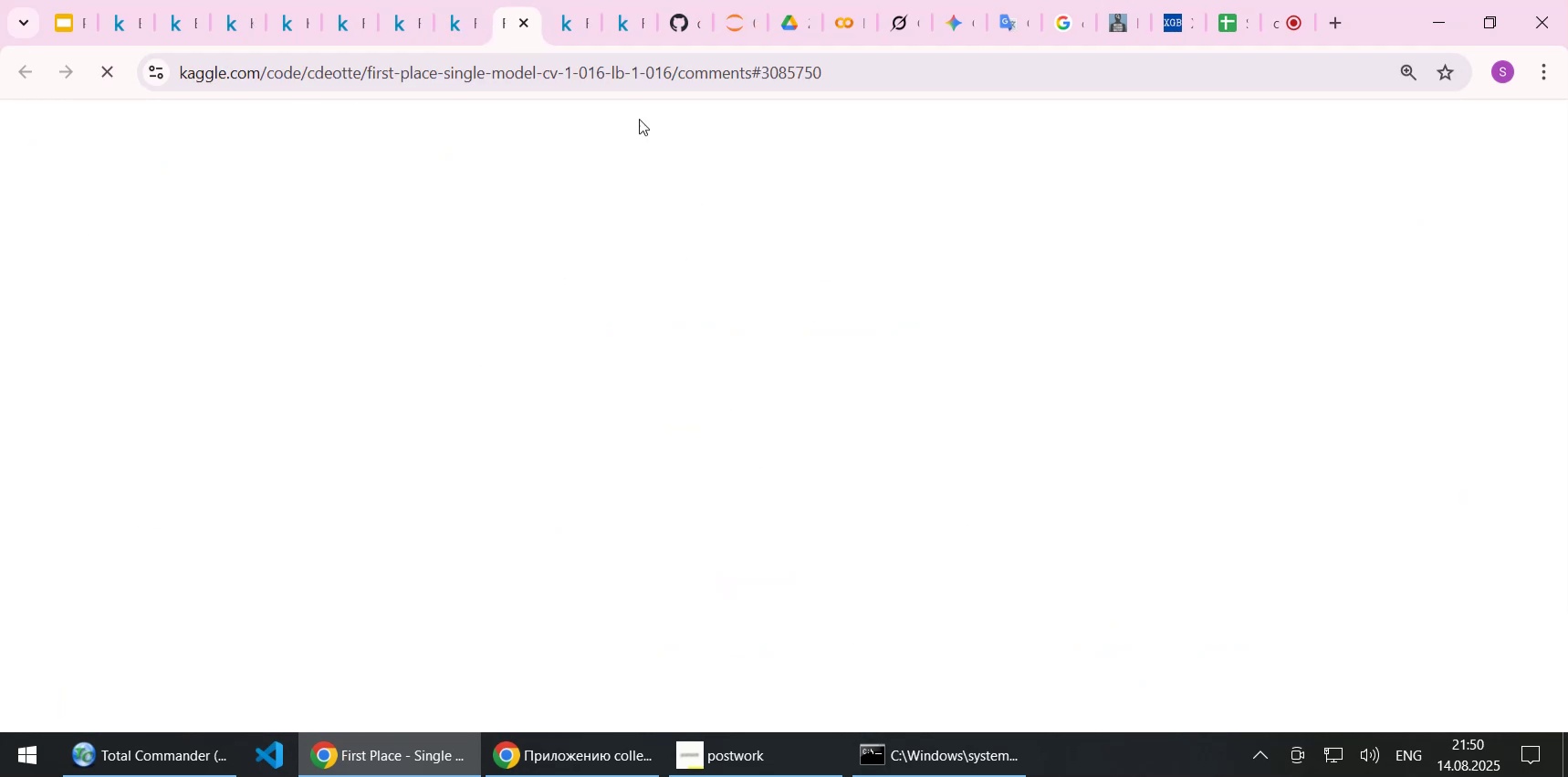 
left_click([575, 26])
 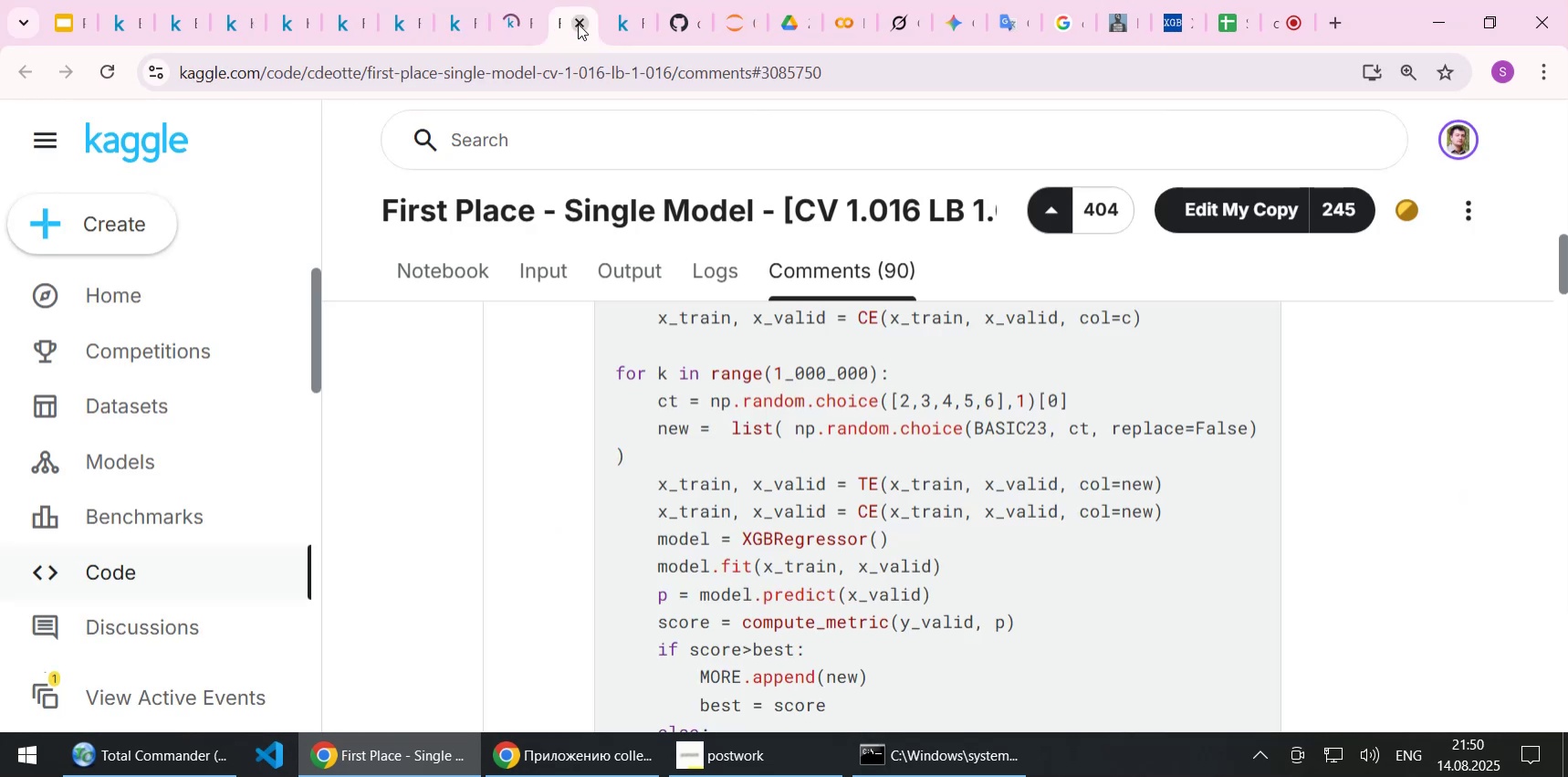 
left_click([584, 24])
 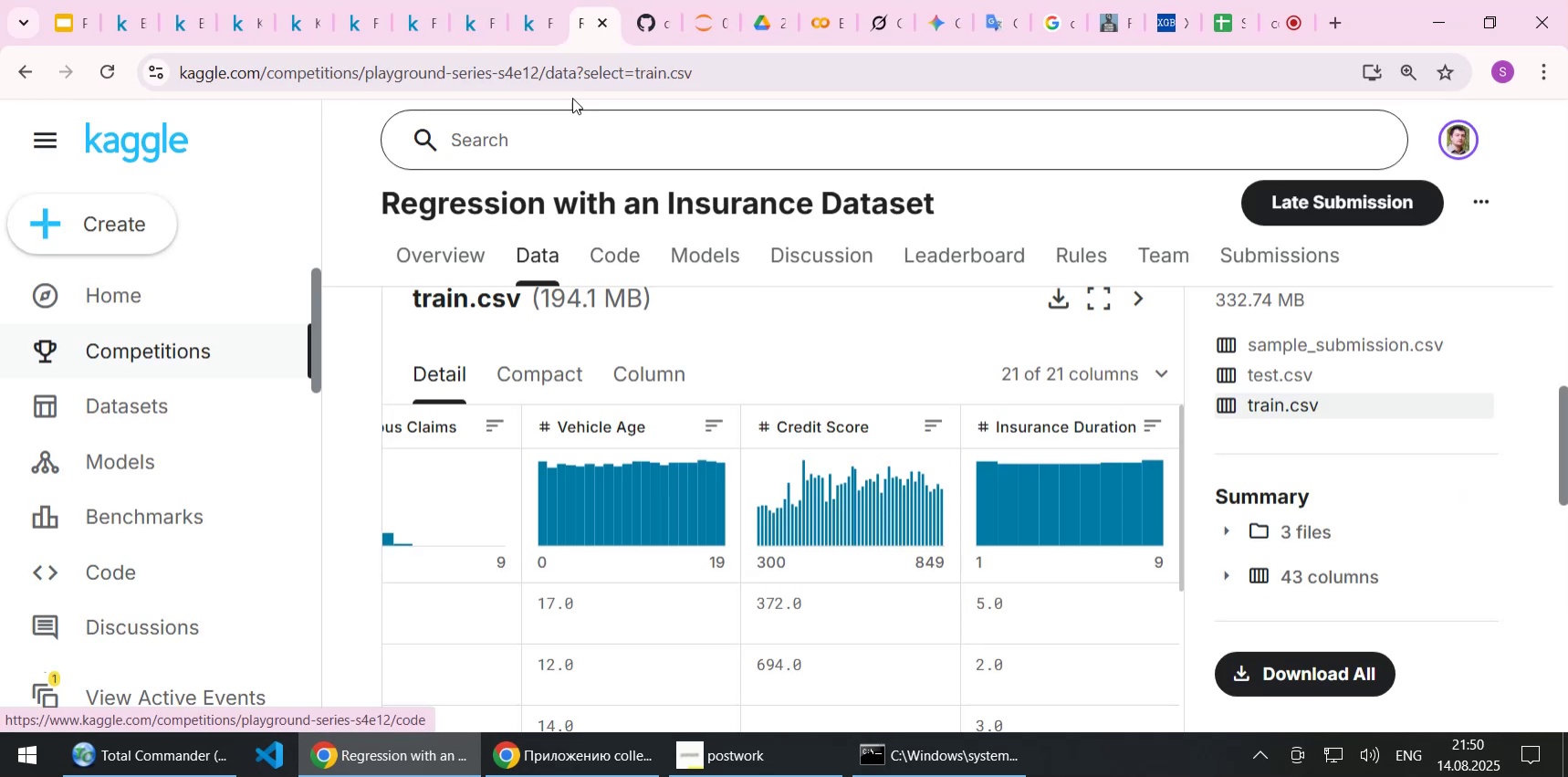 
left_click([545, 14])
 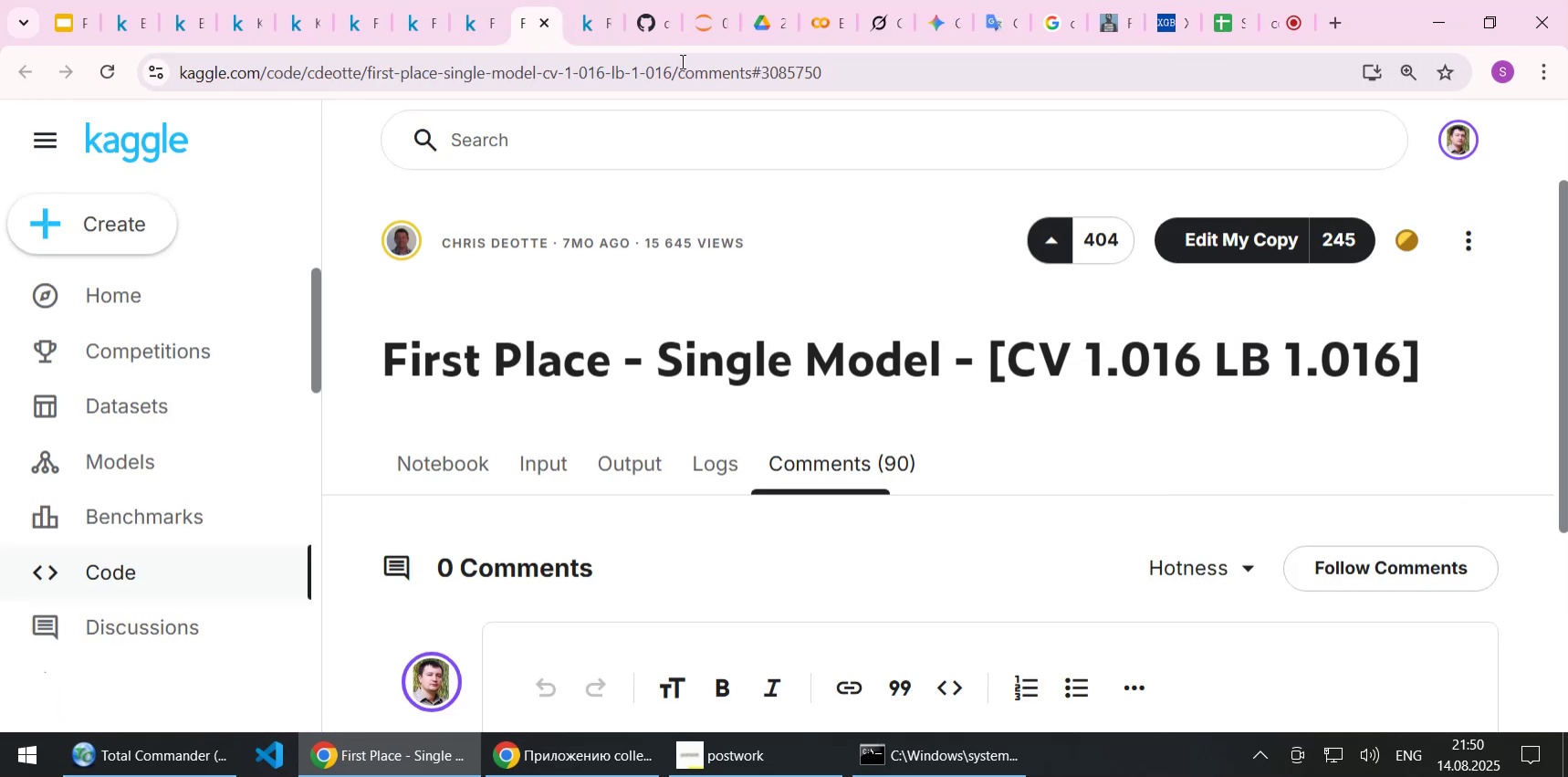 
left_click([592, 20])
 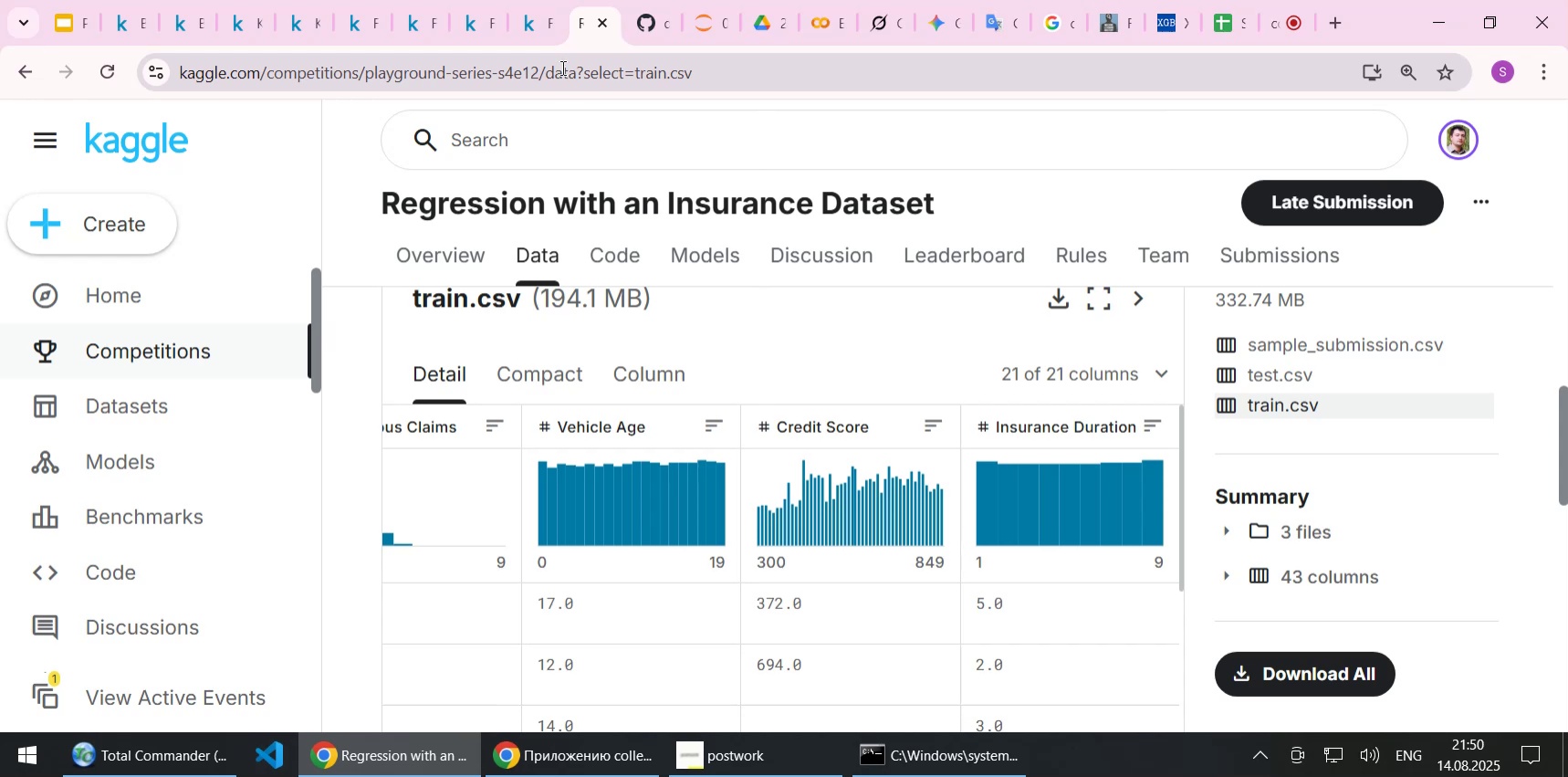 
left_click([534, 22])
 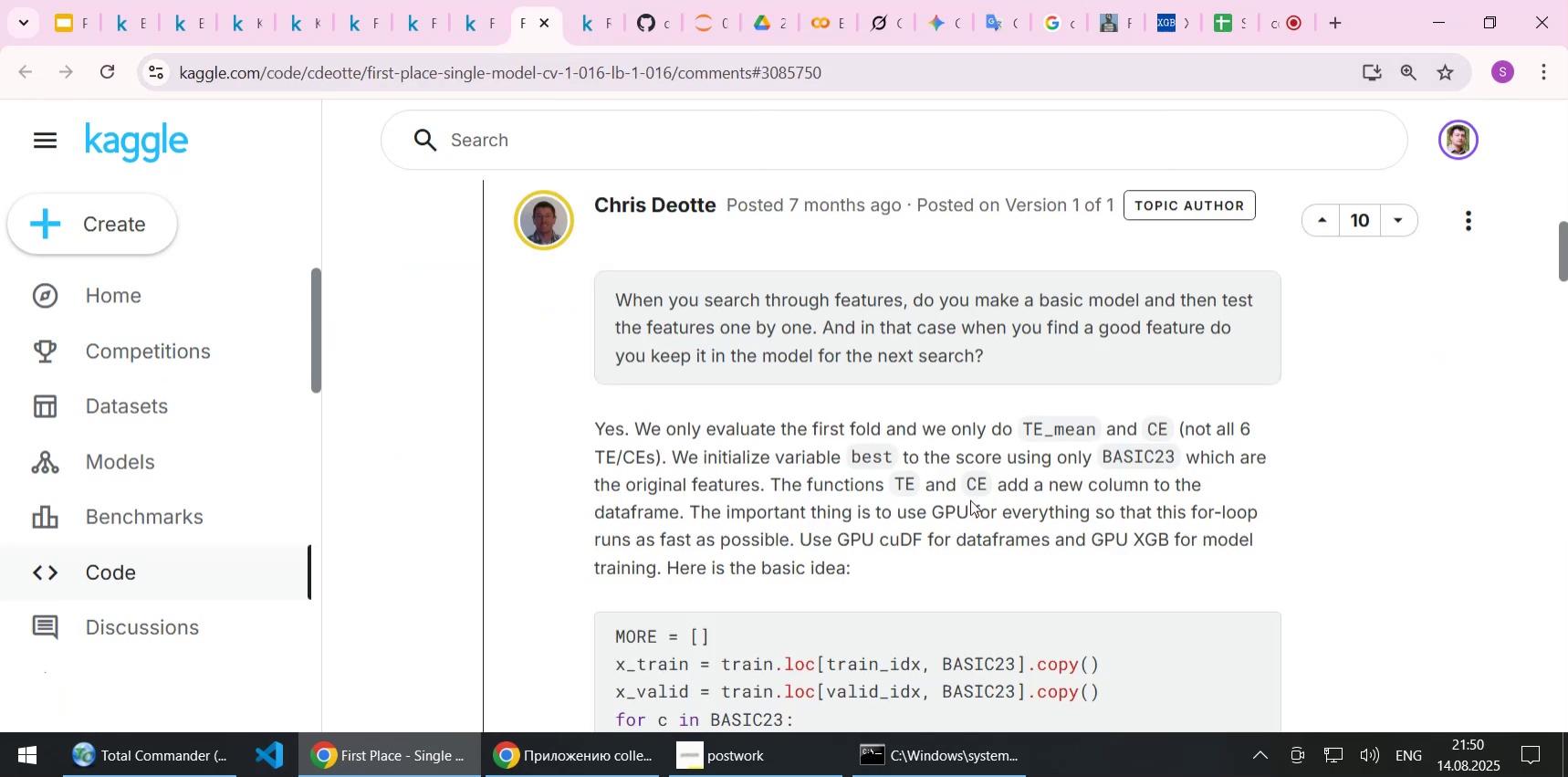 
scroll: coordinate [970, 499], scroll_direction: down, amount: 1.0
 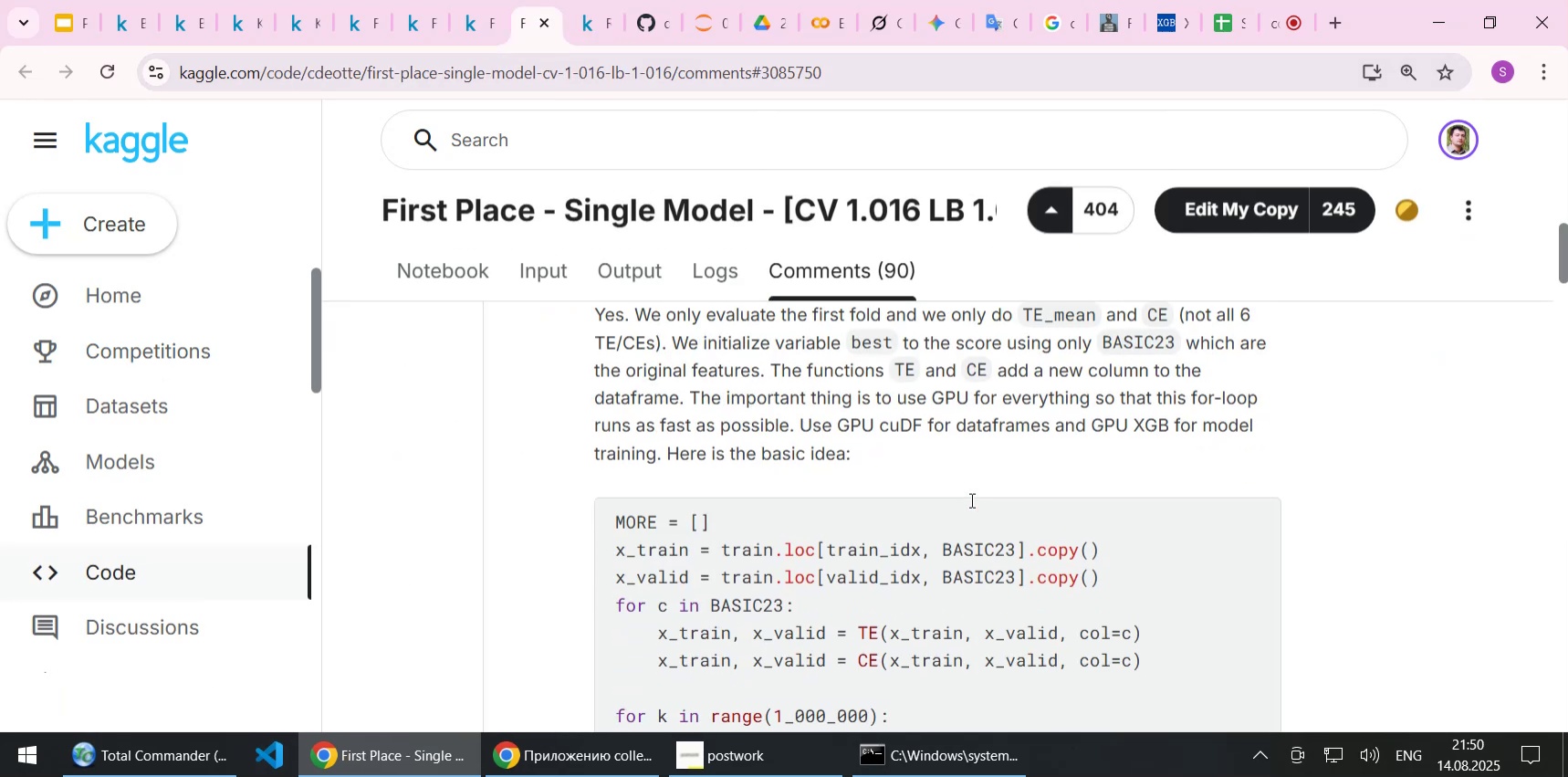 
scroll: coordinate [970, 499], scroll_direction: up, amount: 1.0
 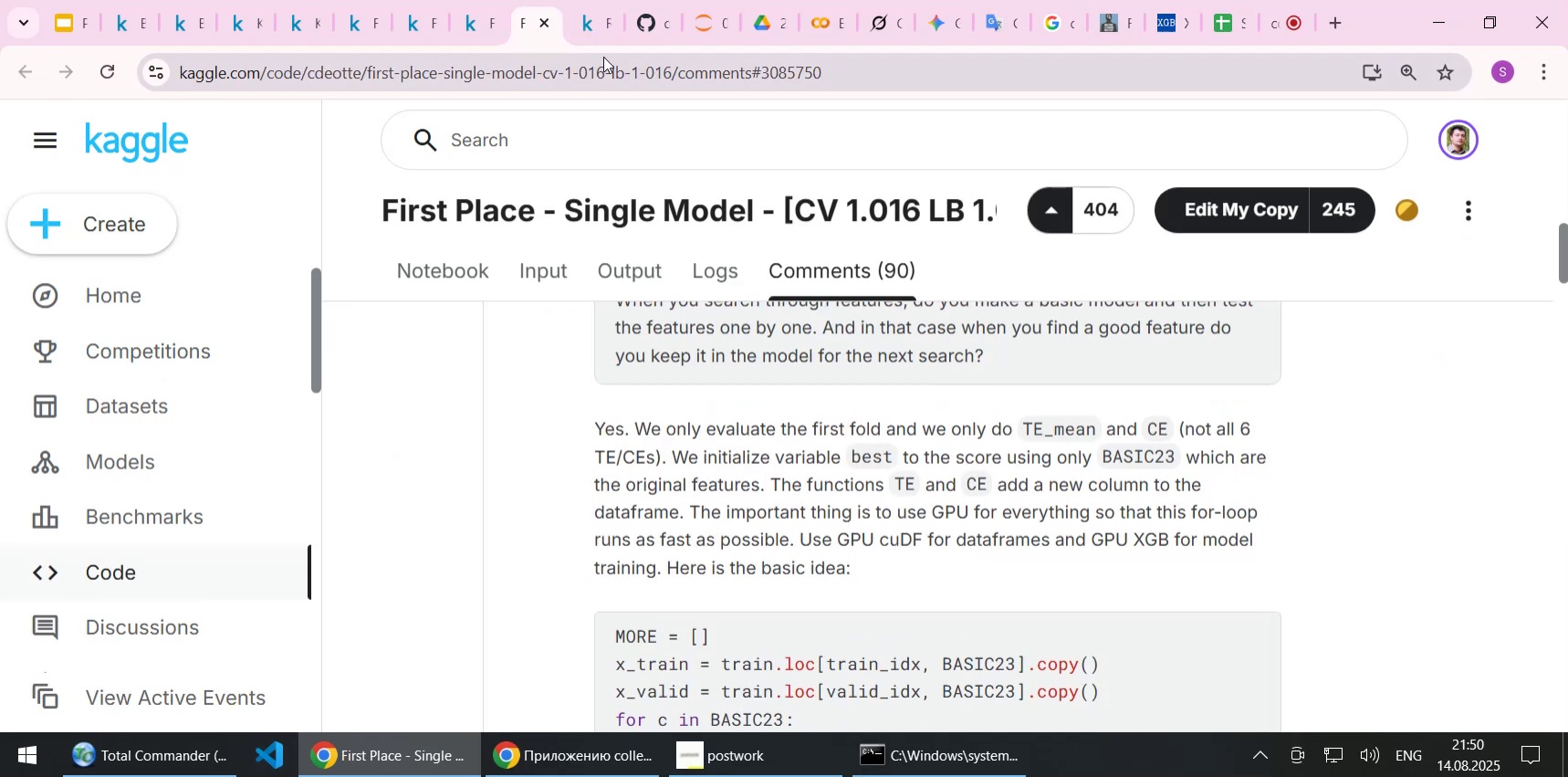 
left_click([587, 37])
 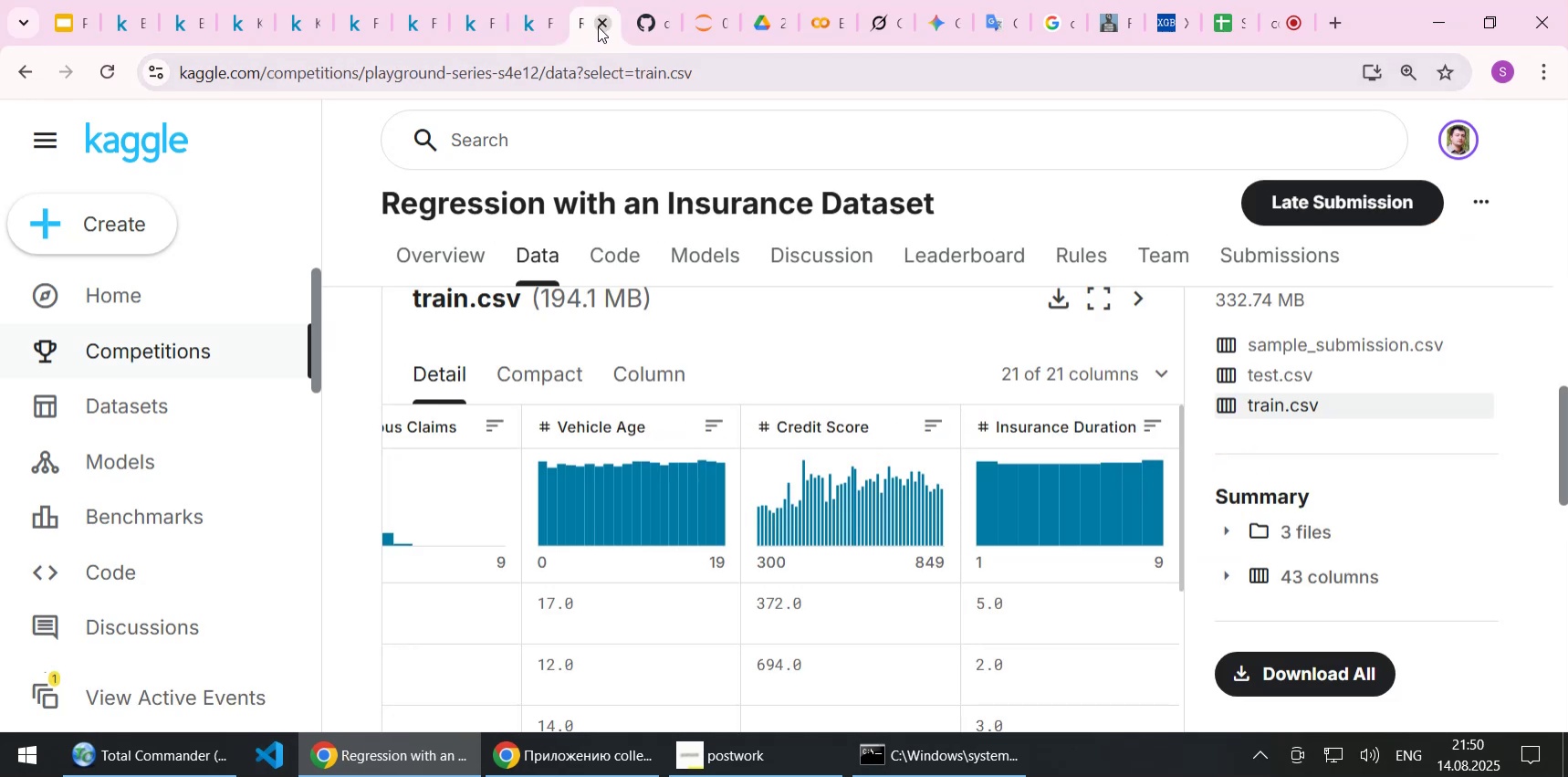 
left_click([598, 26])
 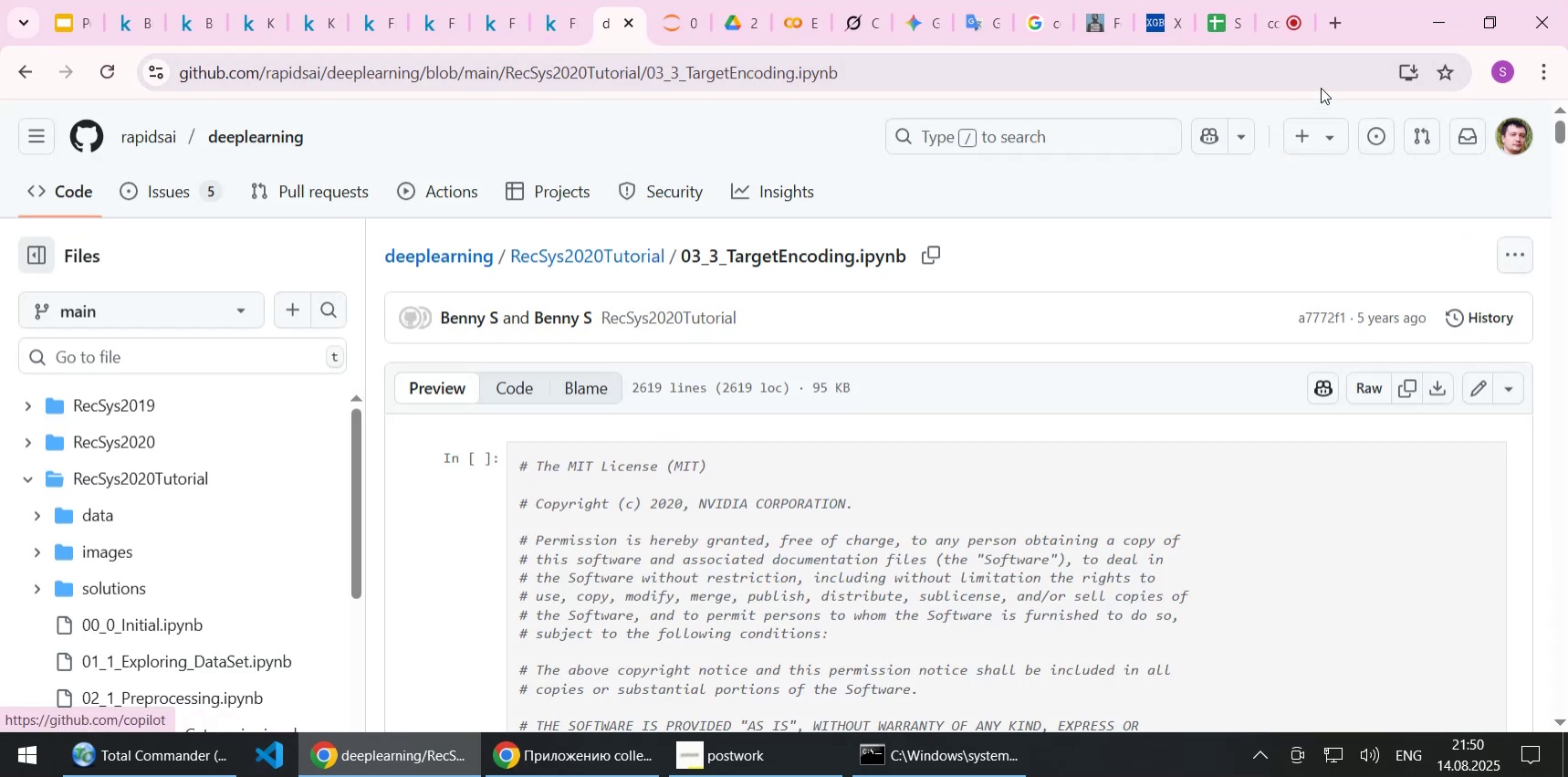 
left_click([1286, 28])
 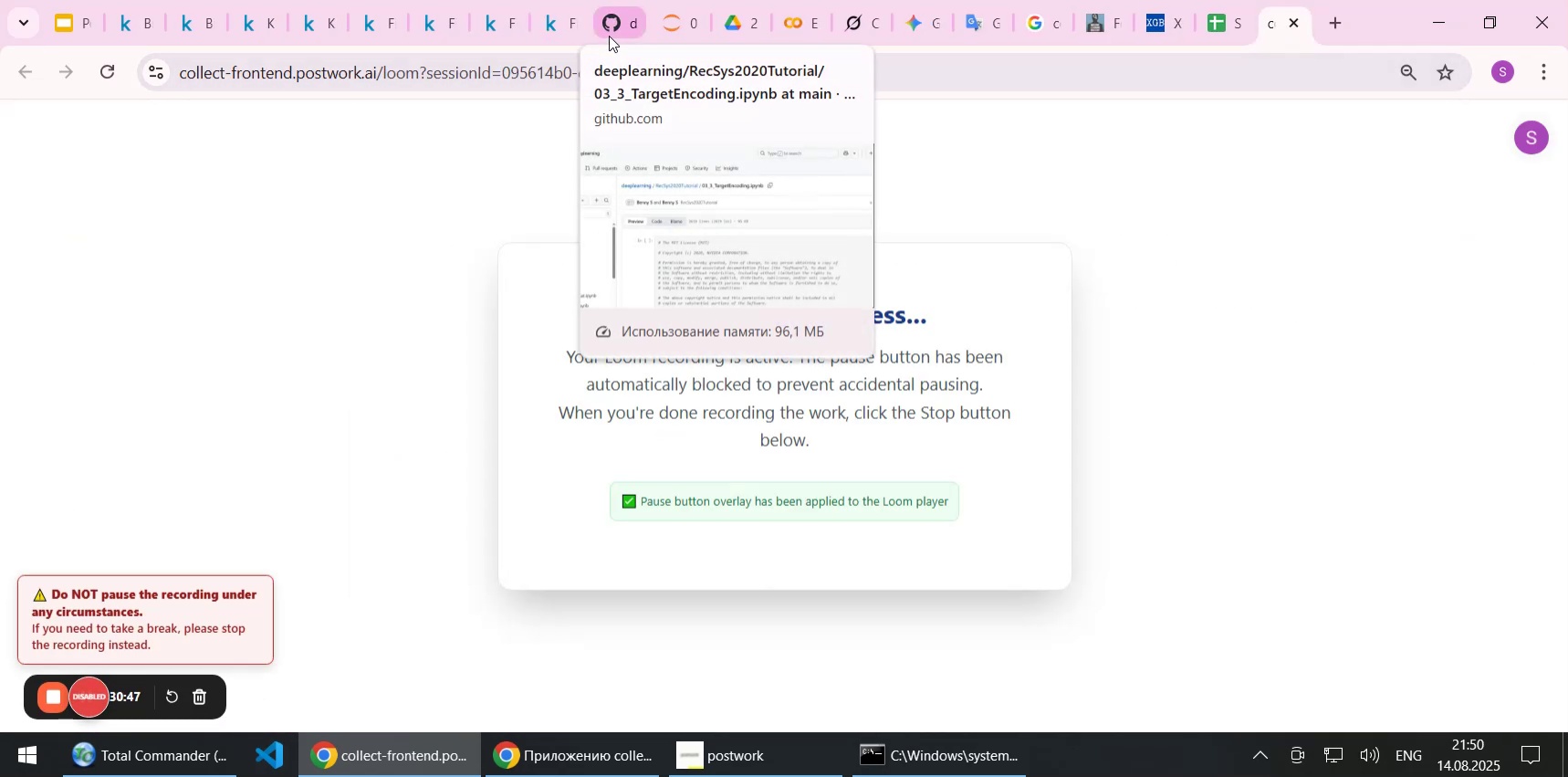 
left_click([612, 27])
 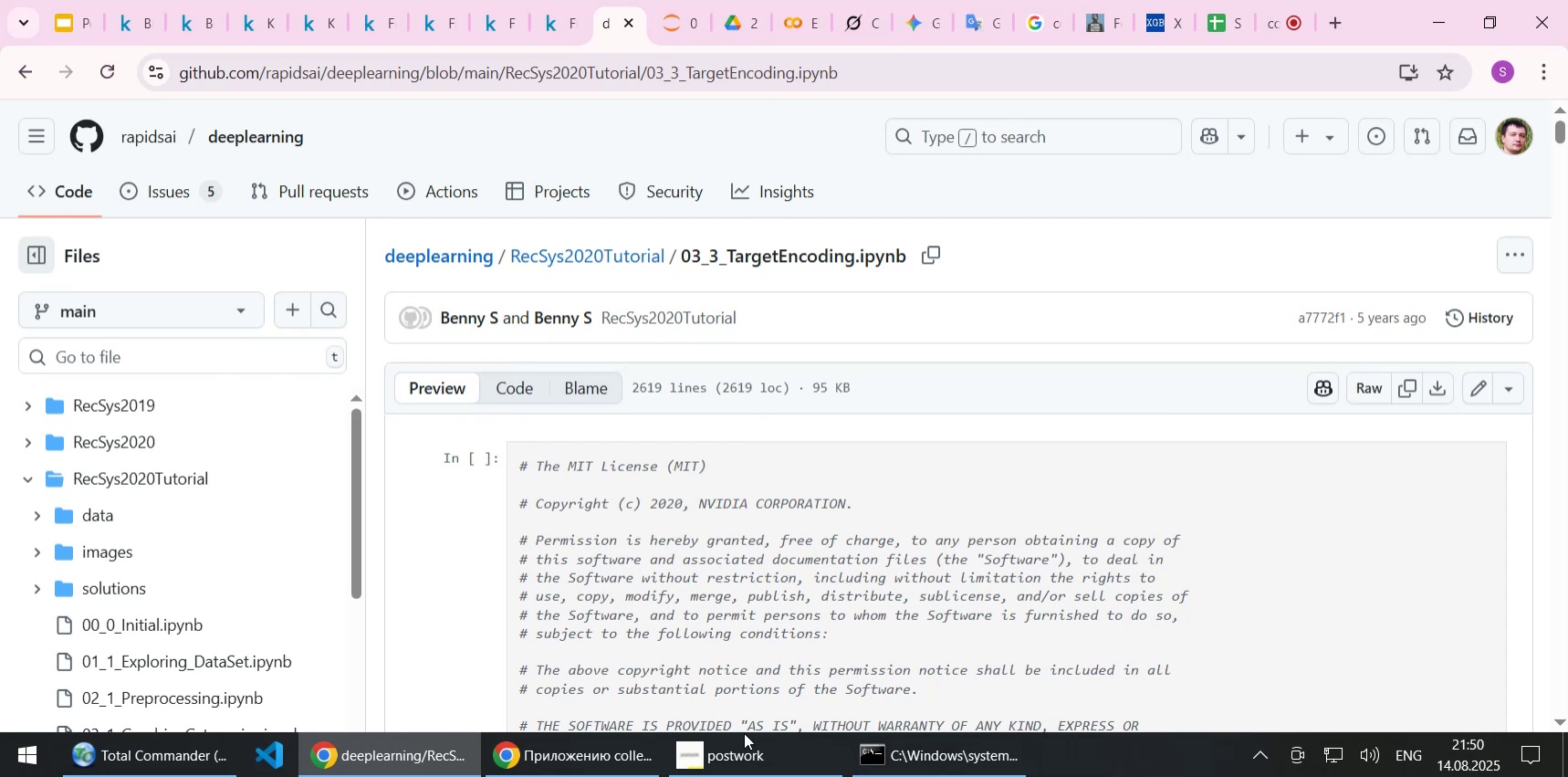 
left_click([744, 756])
 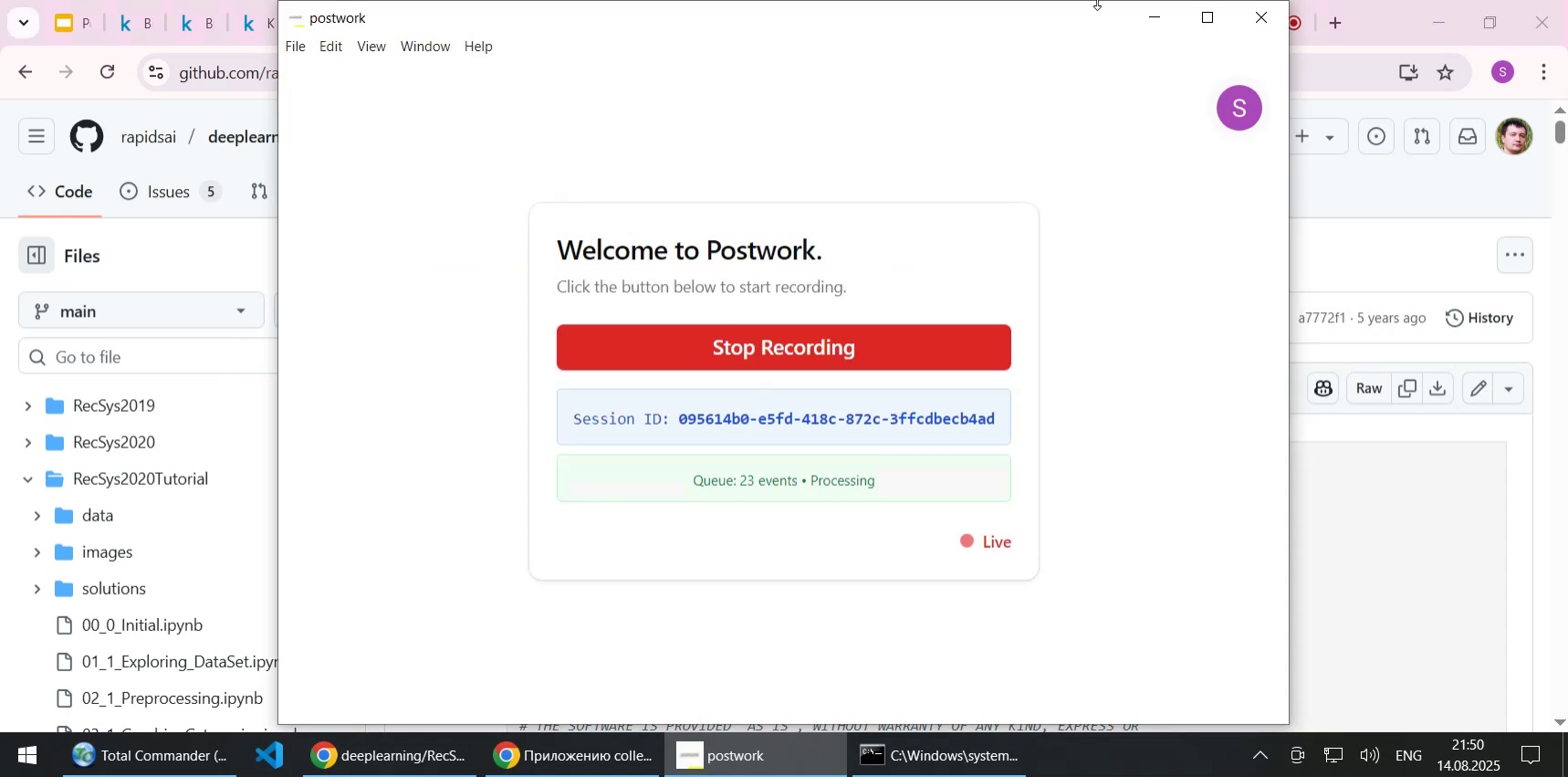 
left_click([1147, 3])
 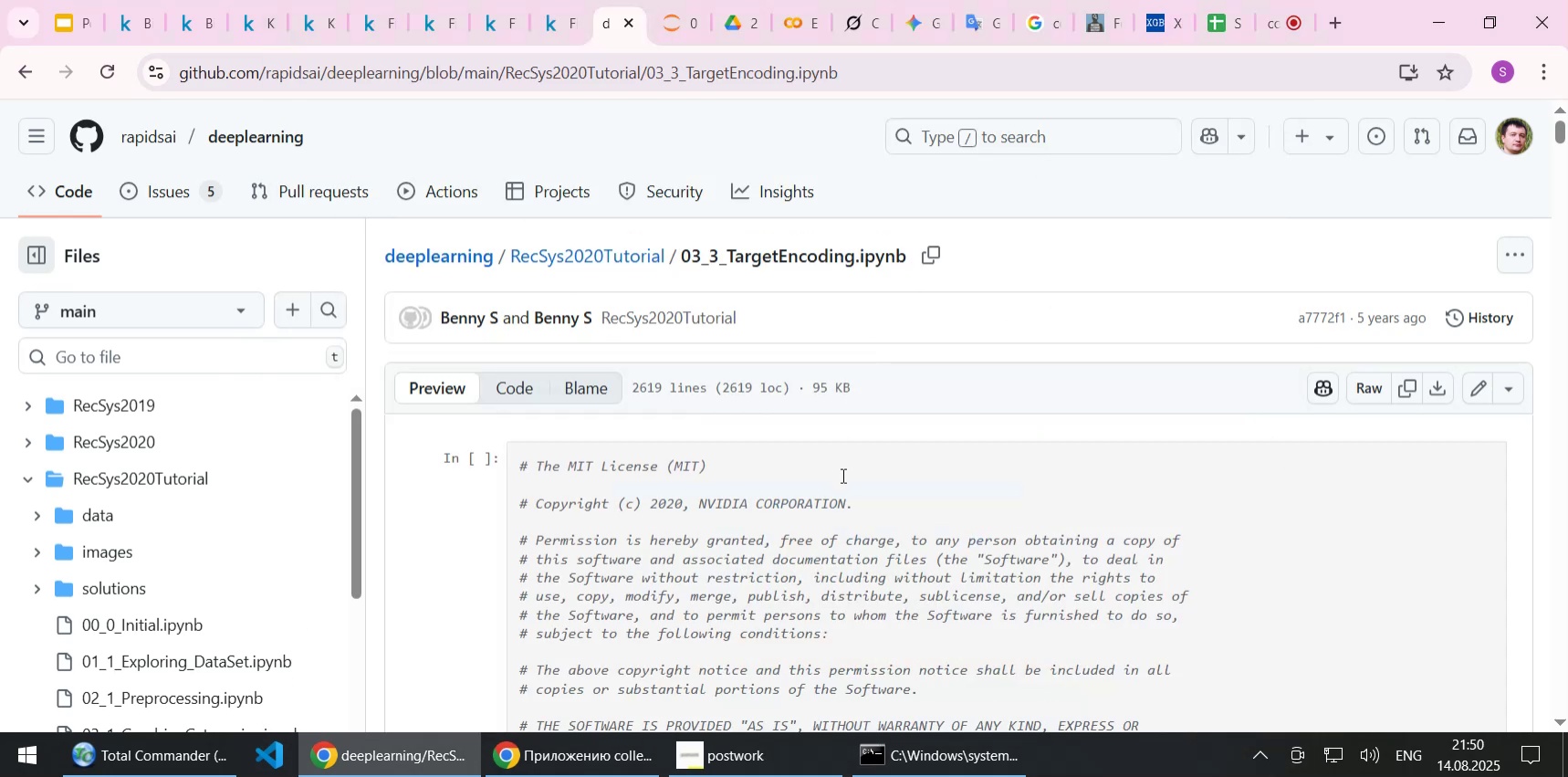 
left_click([852, 490])
 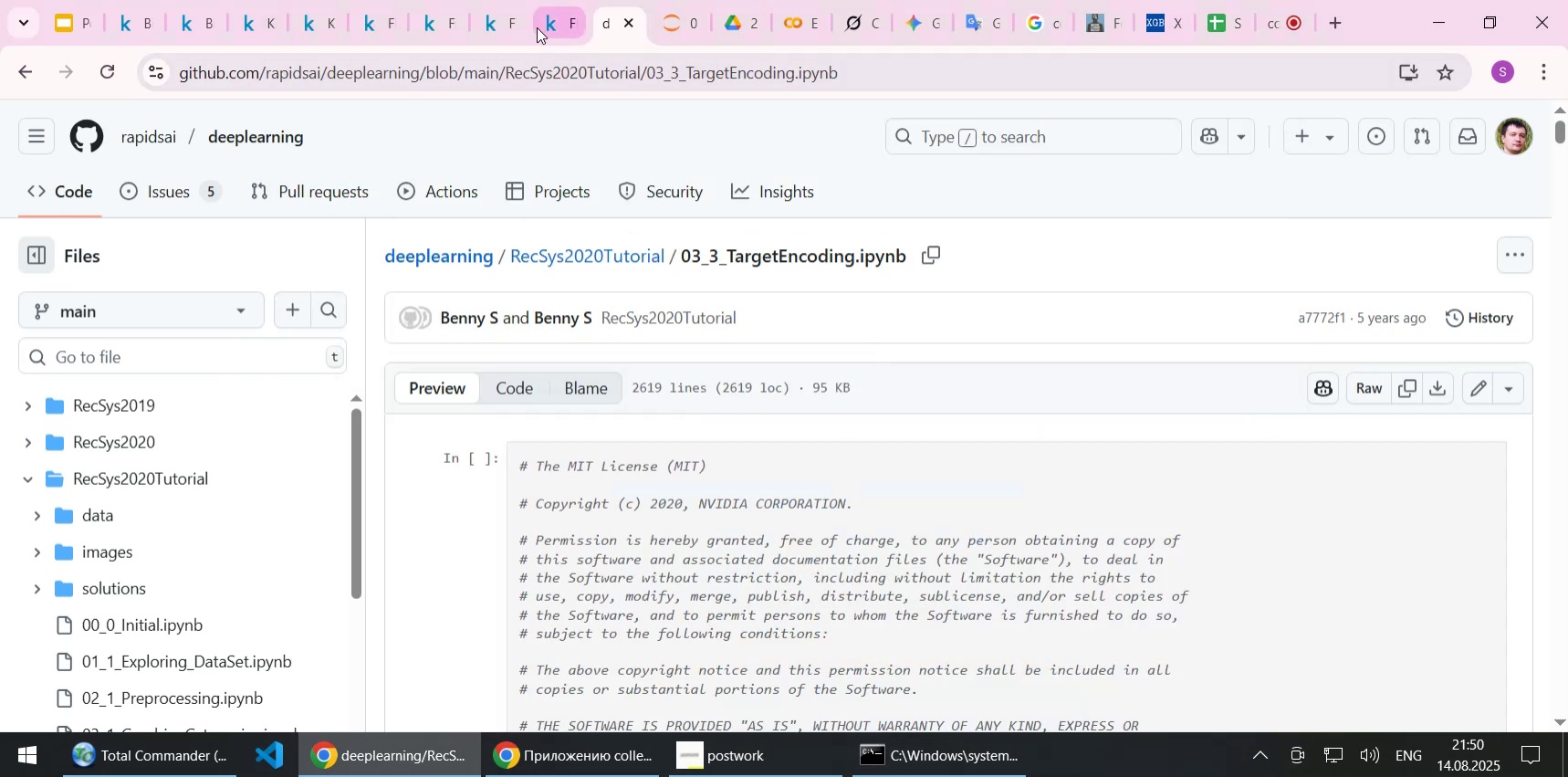 
left_click([561, 24])
 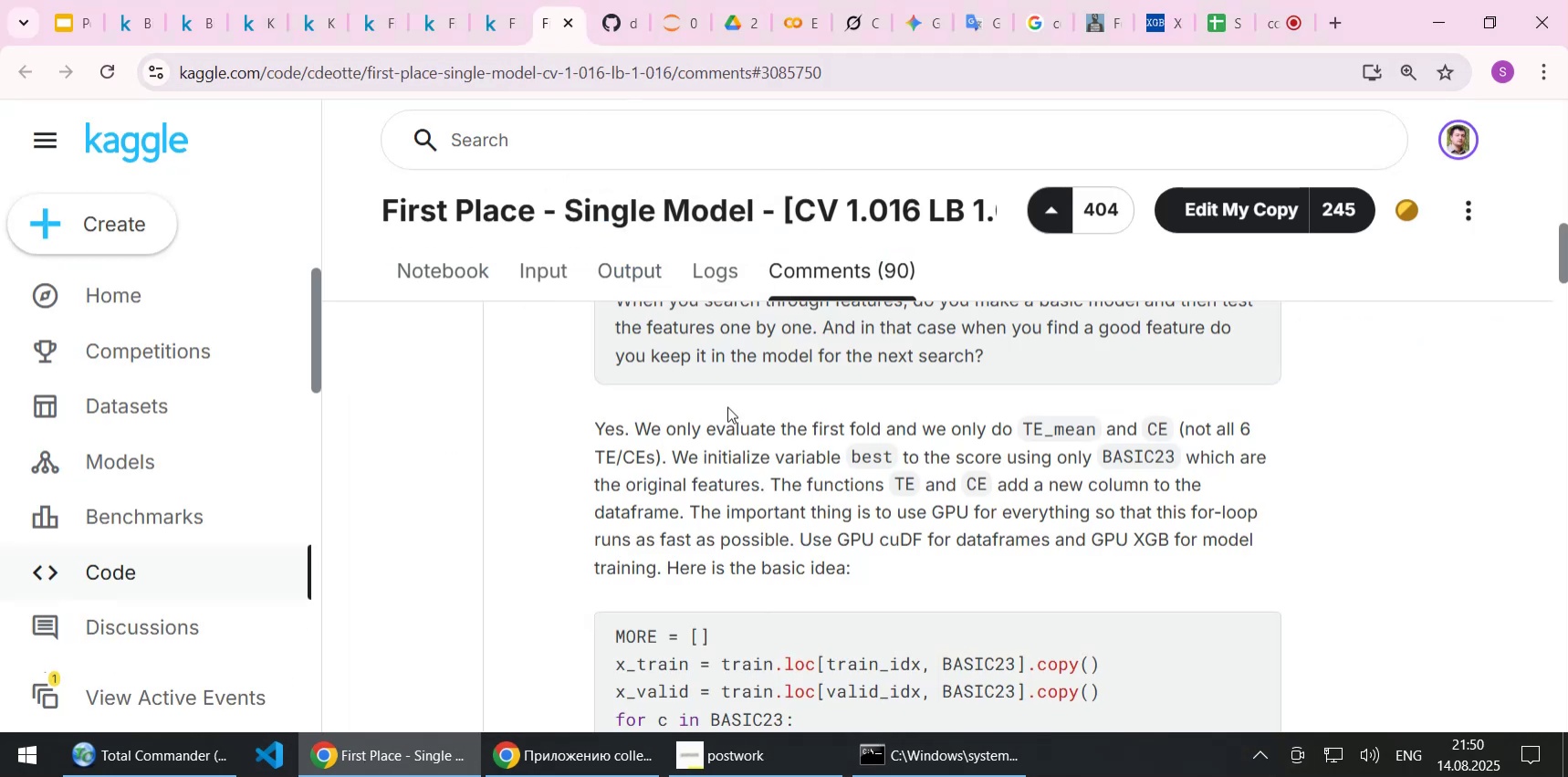 
scroll: coordinate [740, 409], scroll_direction: down, amount: 1.0
 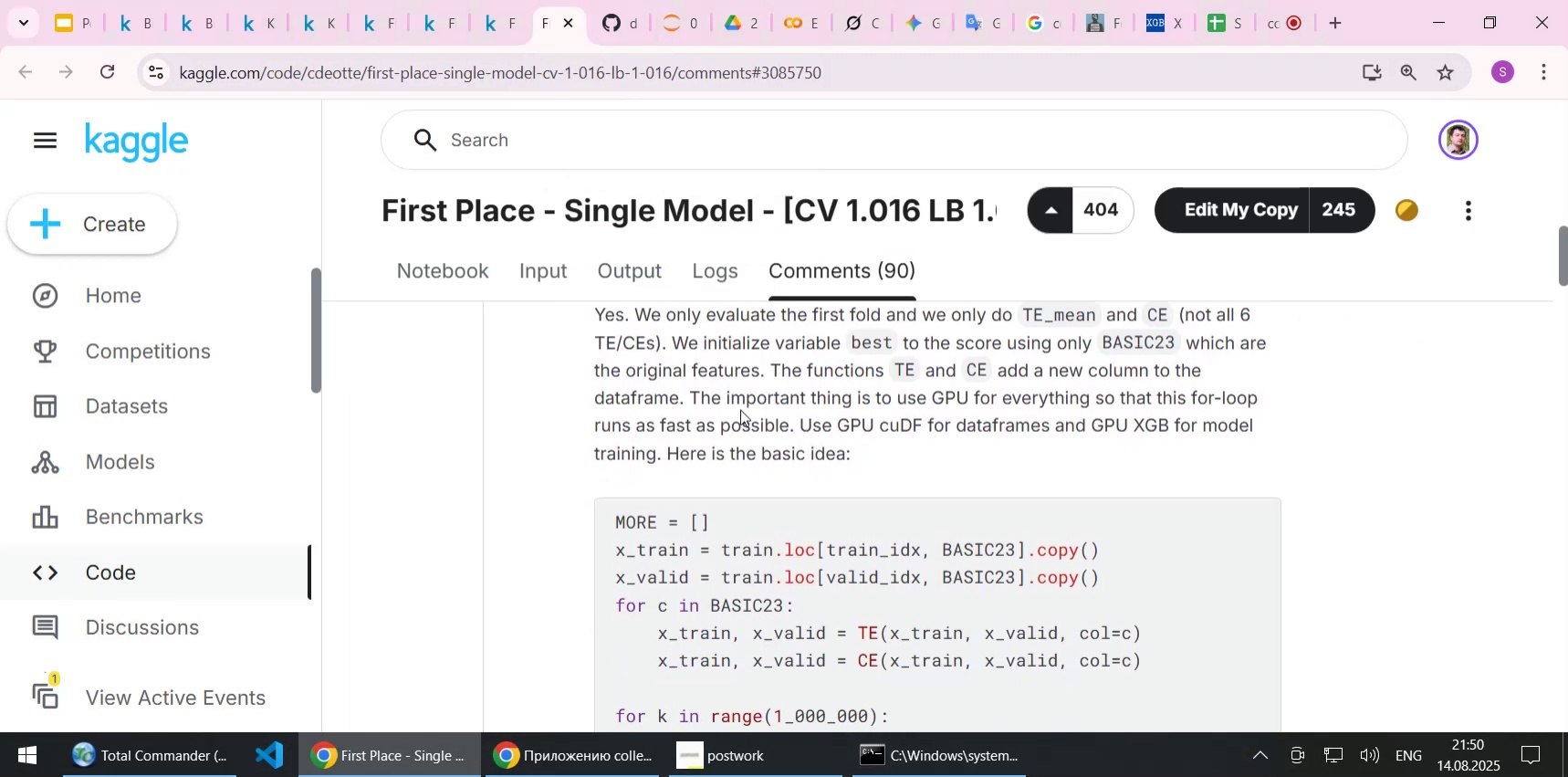 
scroll: coordinate [740, 409], scroll_direction: up, amount: 1.0
 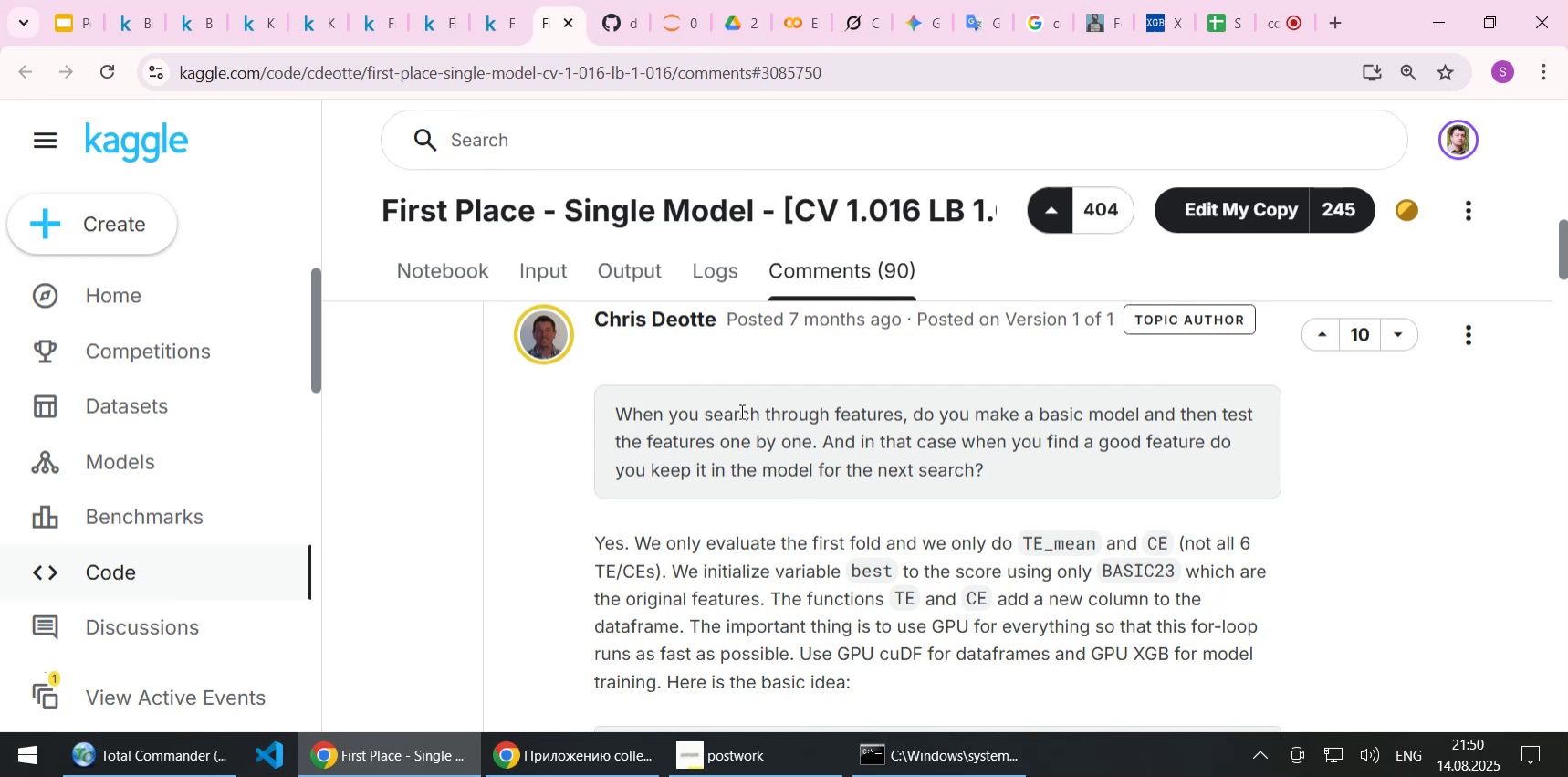 
scroll: coordinate [740, 412], scroll_direction: down, amount: 4.0
 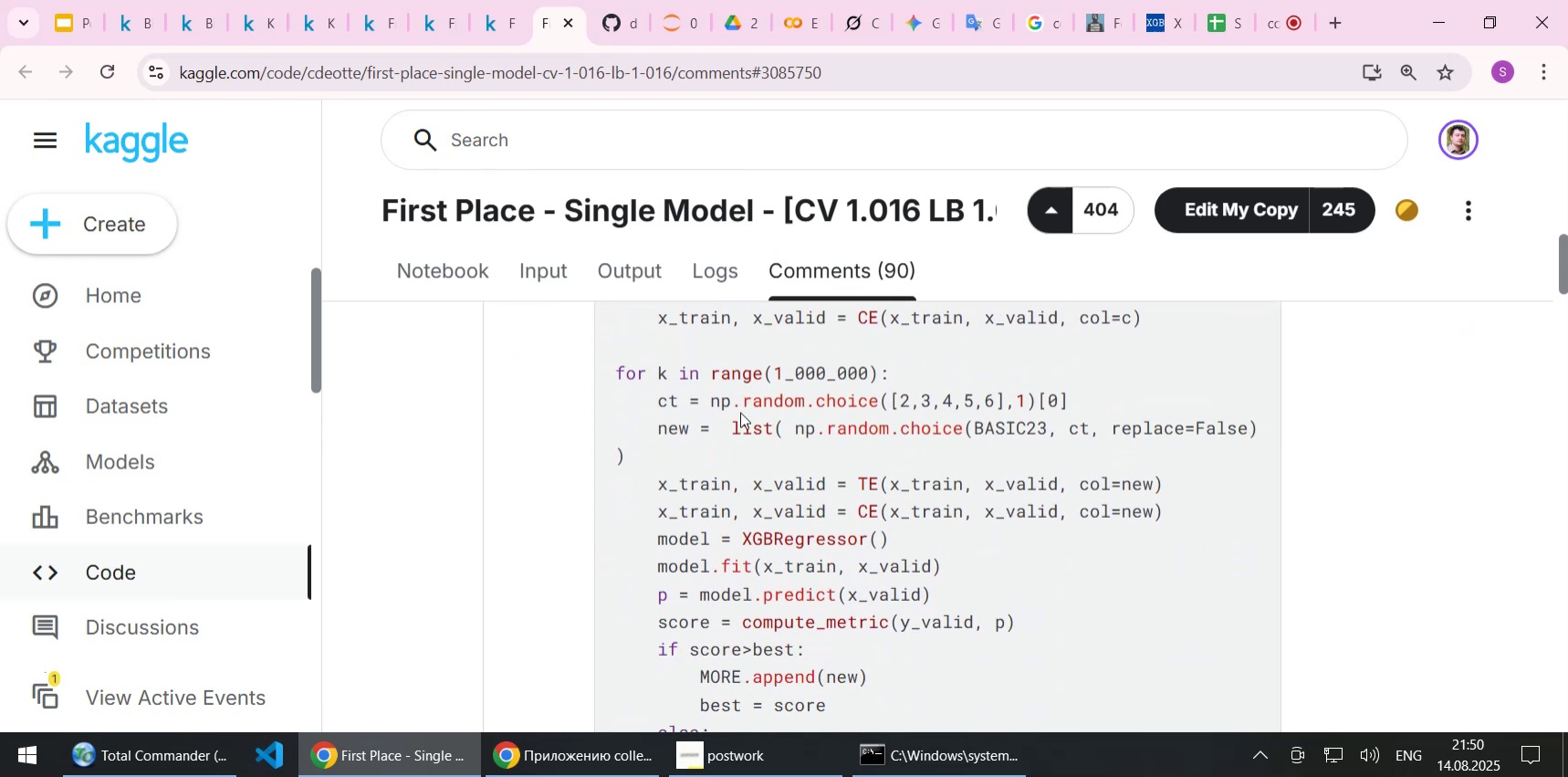 
scroll: coordinate [739, 416], scroll_direction: up, amount: 3.0
 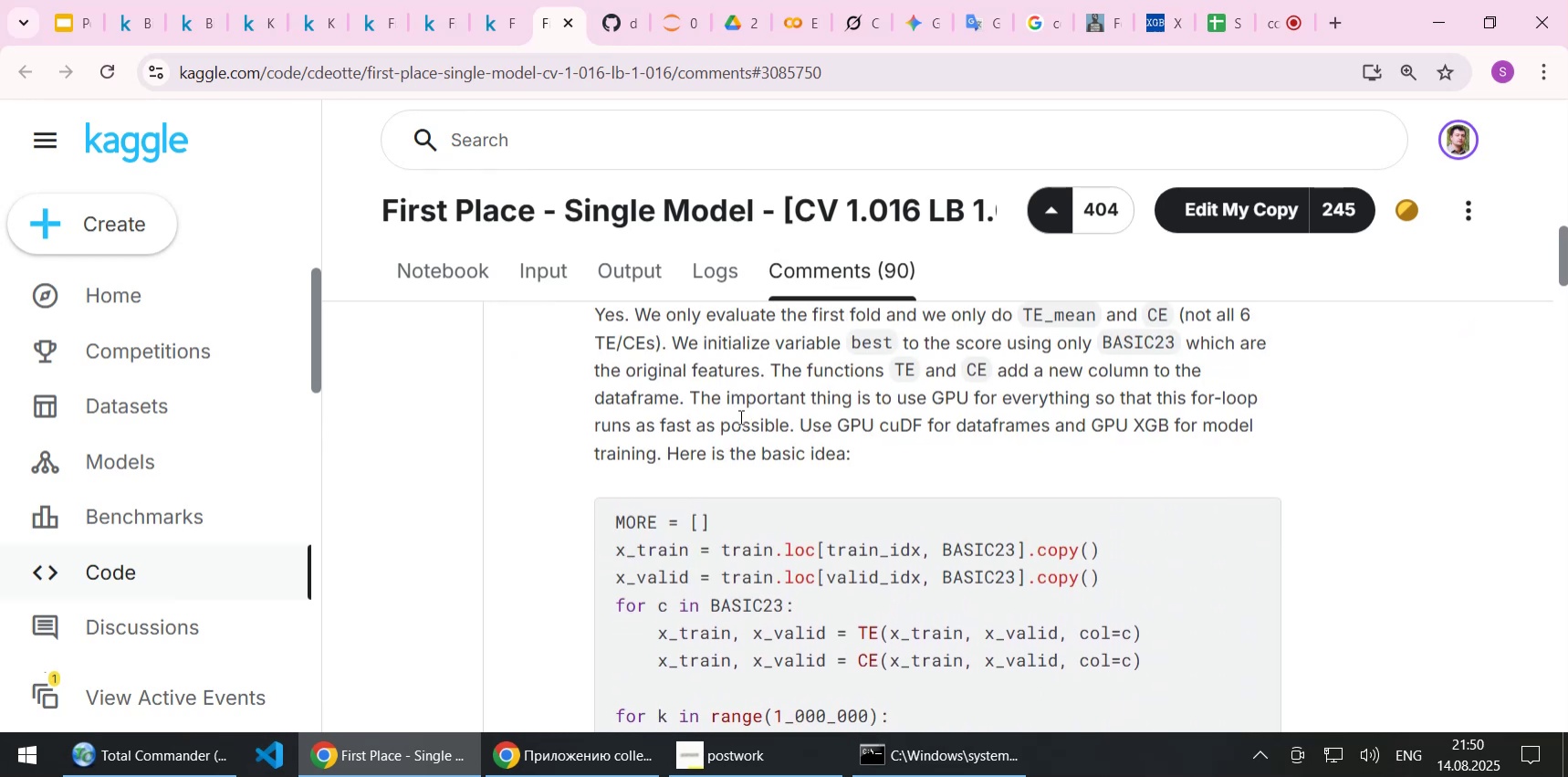 
scroll: coordinate [739, 416], scroll_direction: down, amount: 1.0
 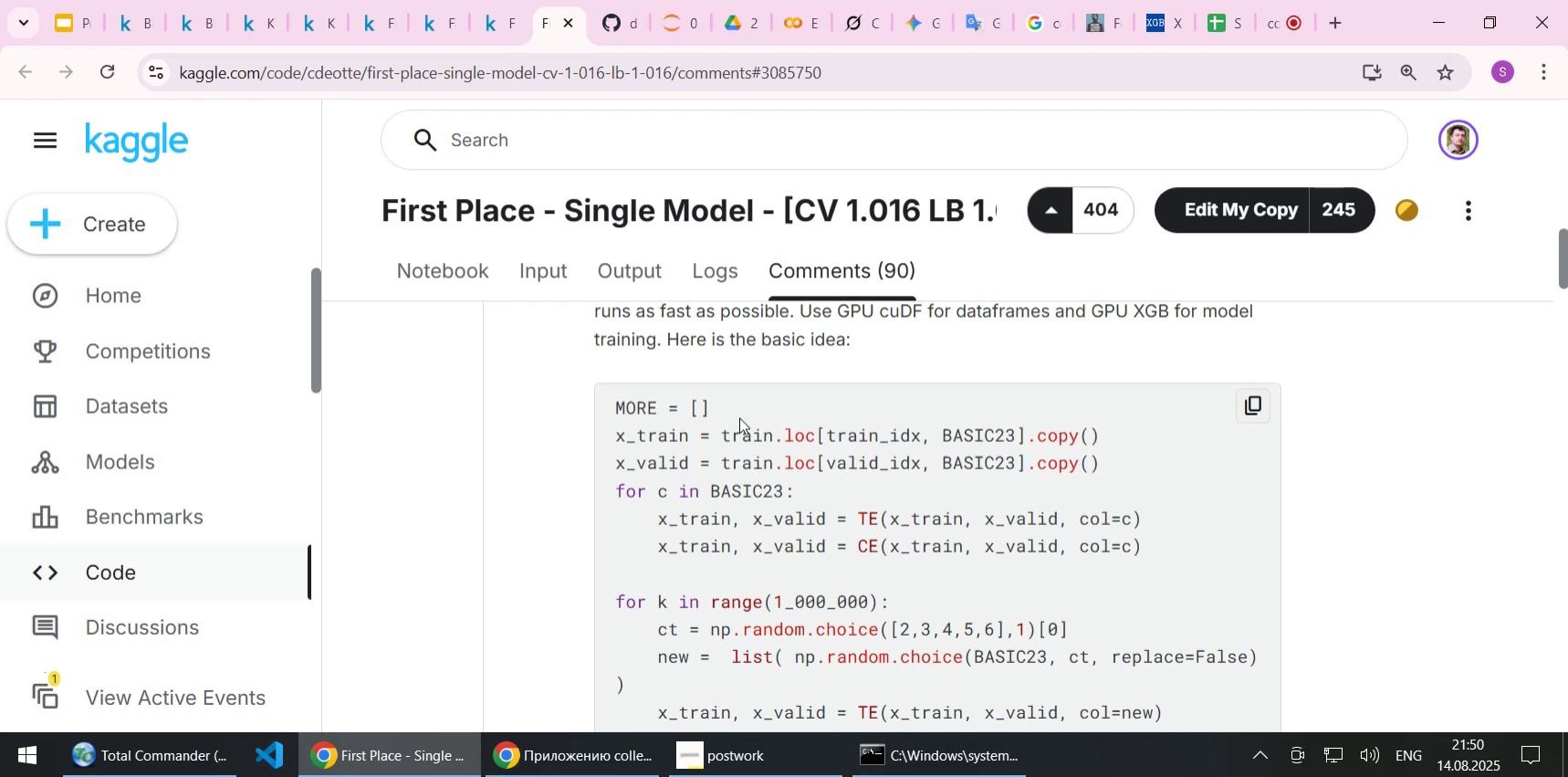 
wait(5.16)
 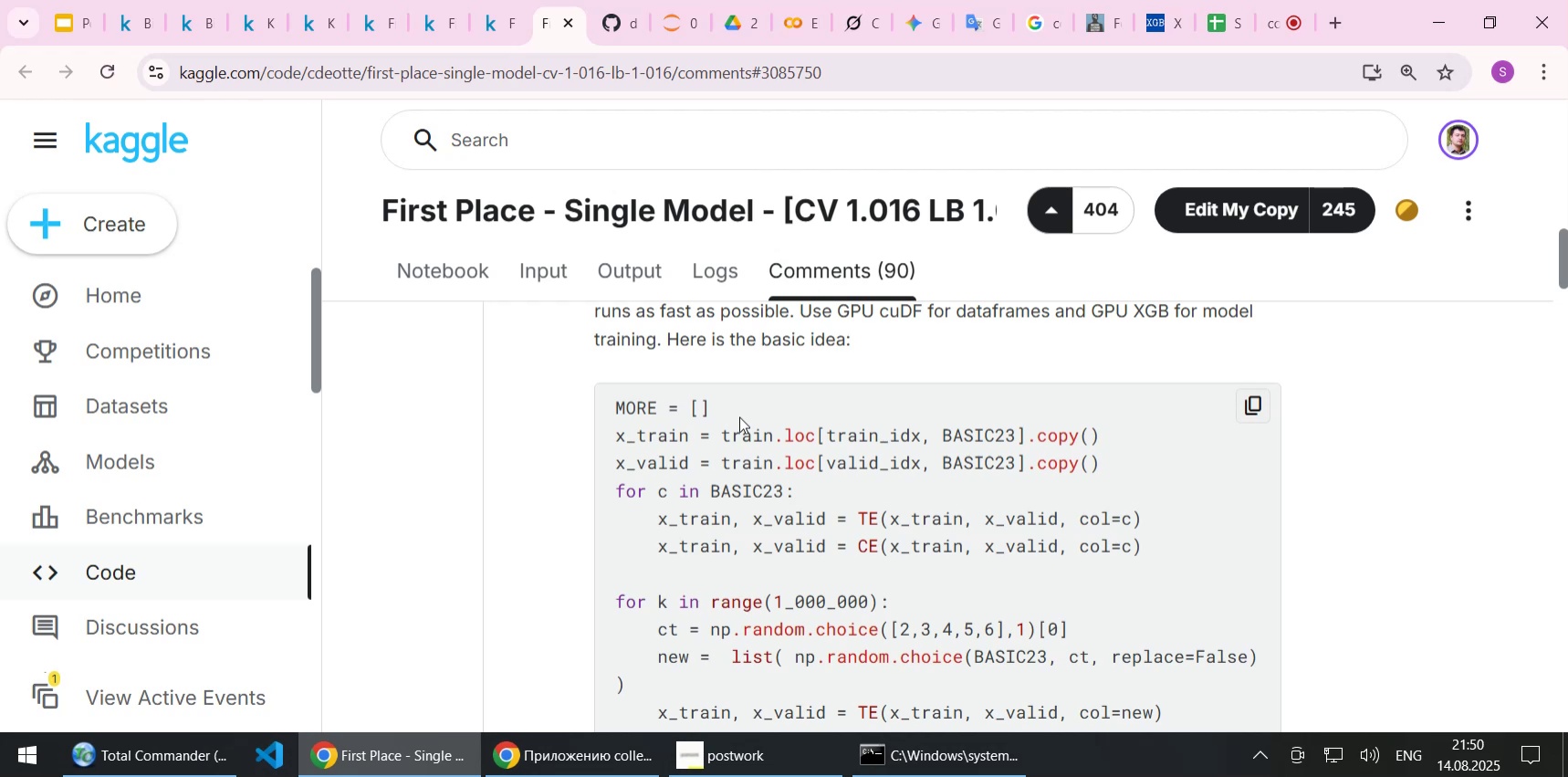 
scroll: coordinate [772, 455], scroll_direction: down, amount: 1.0
 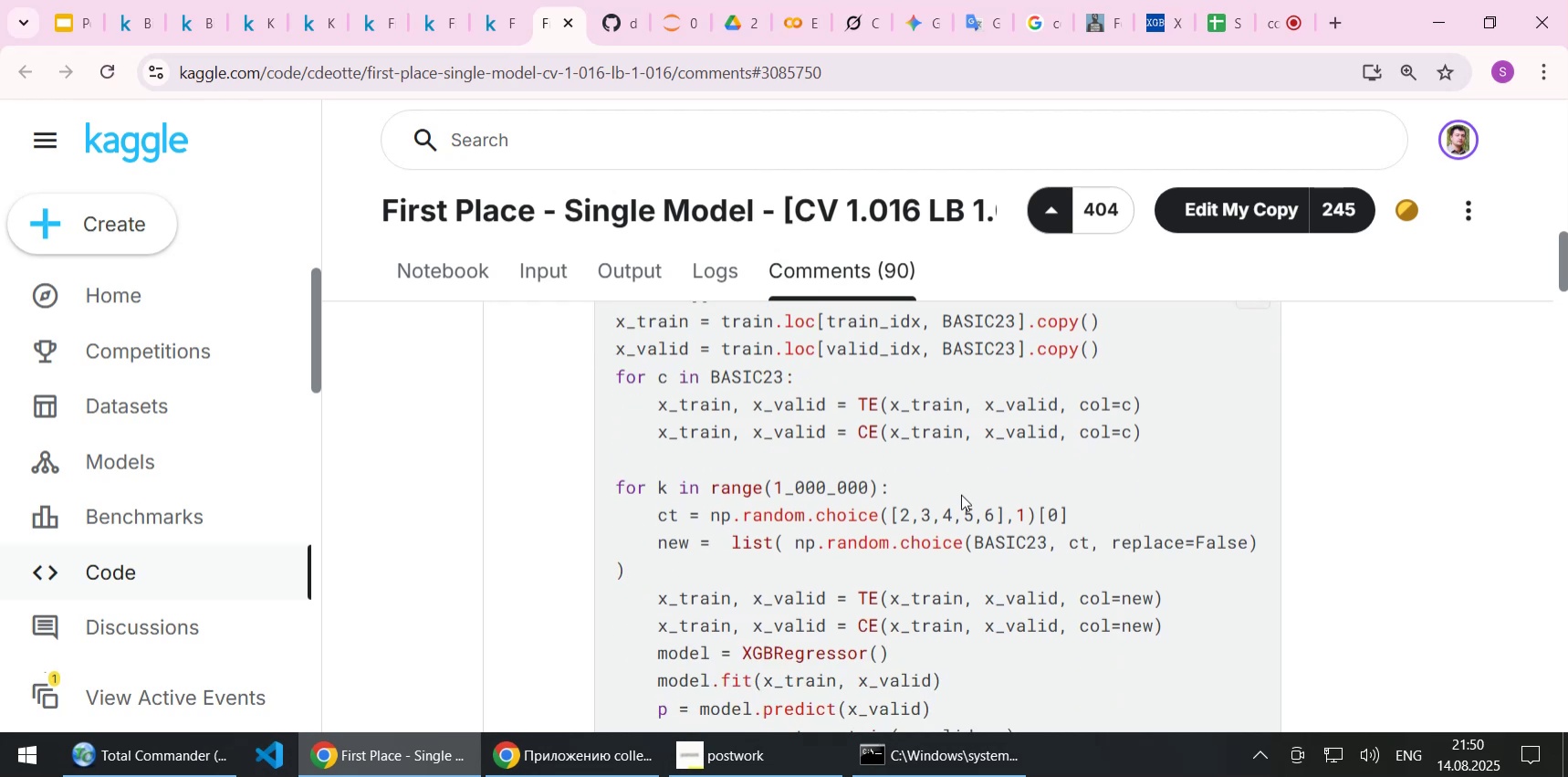 
wait(8.86)
 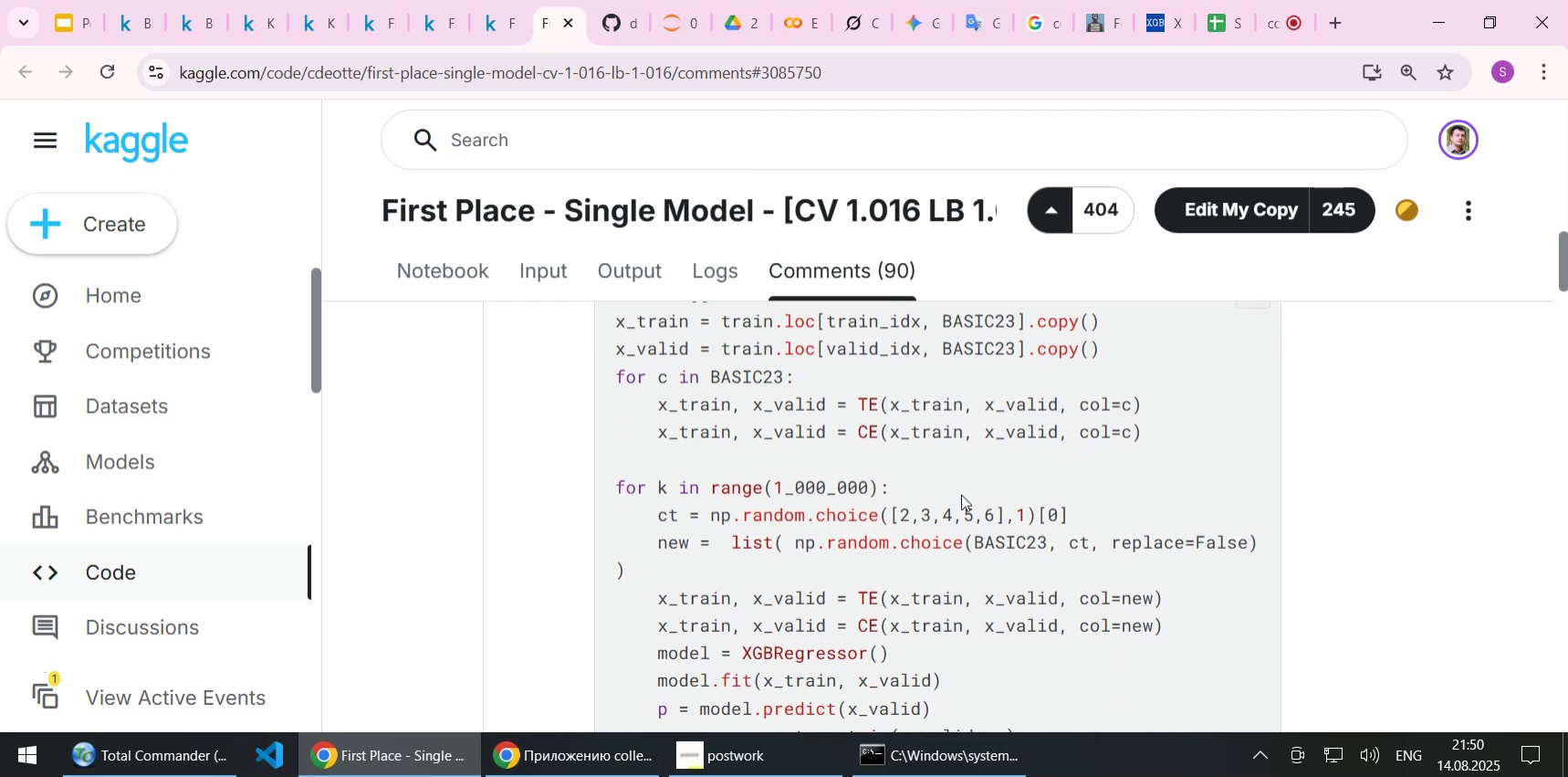 
scroll: coordinate [1013, 447], scroll_direction: down, amount: 3.0
 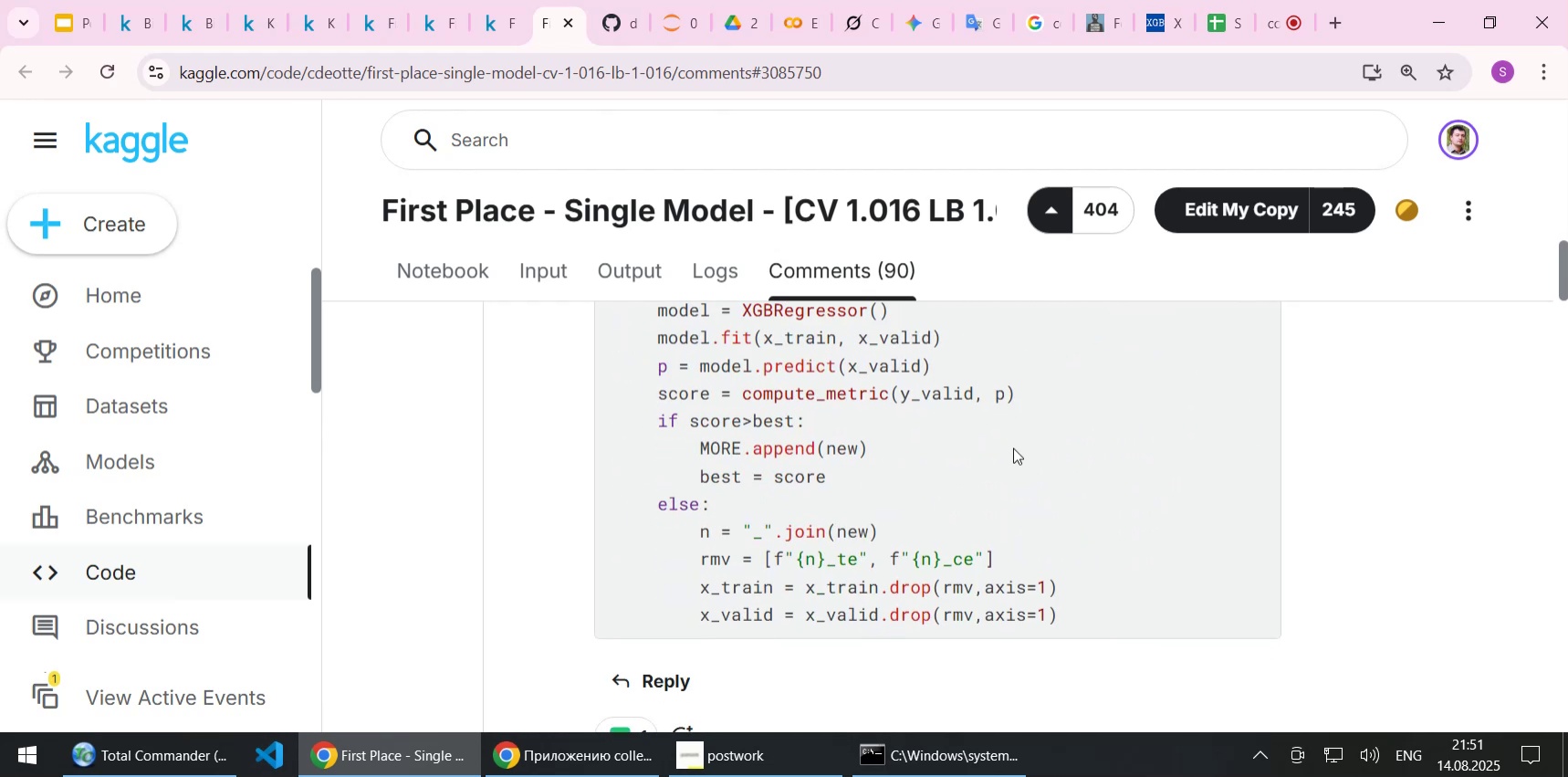 
scroll: coordinate [1013, 447], scroll_direction: up, amount: 4.0
 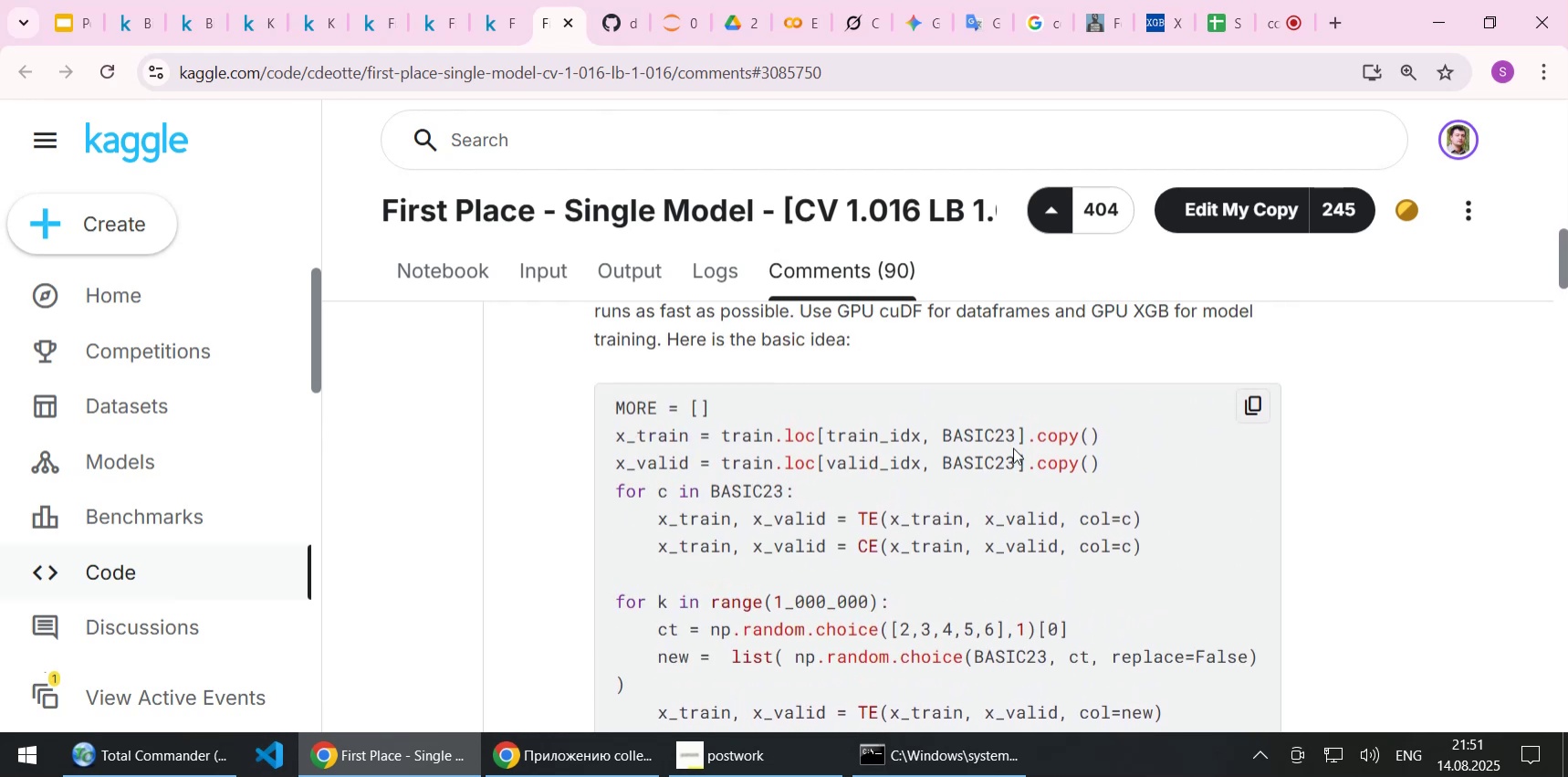 
scroll: coordinate [1013, 447], scroll_direction: down, amount: 1.0
 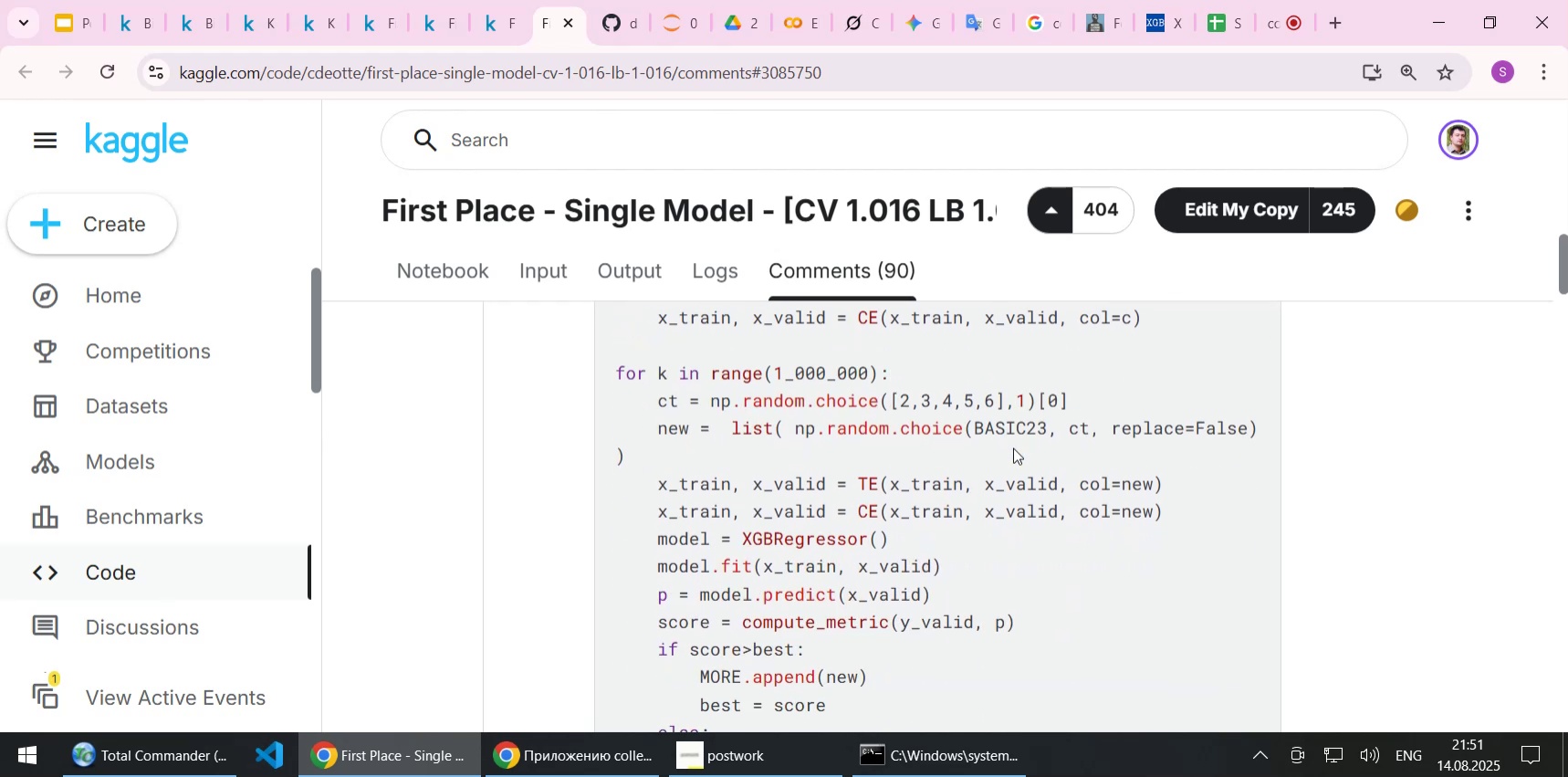 
scroll: coordinate [1013, 447], scroll_direction: up, amount: 1.0
 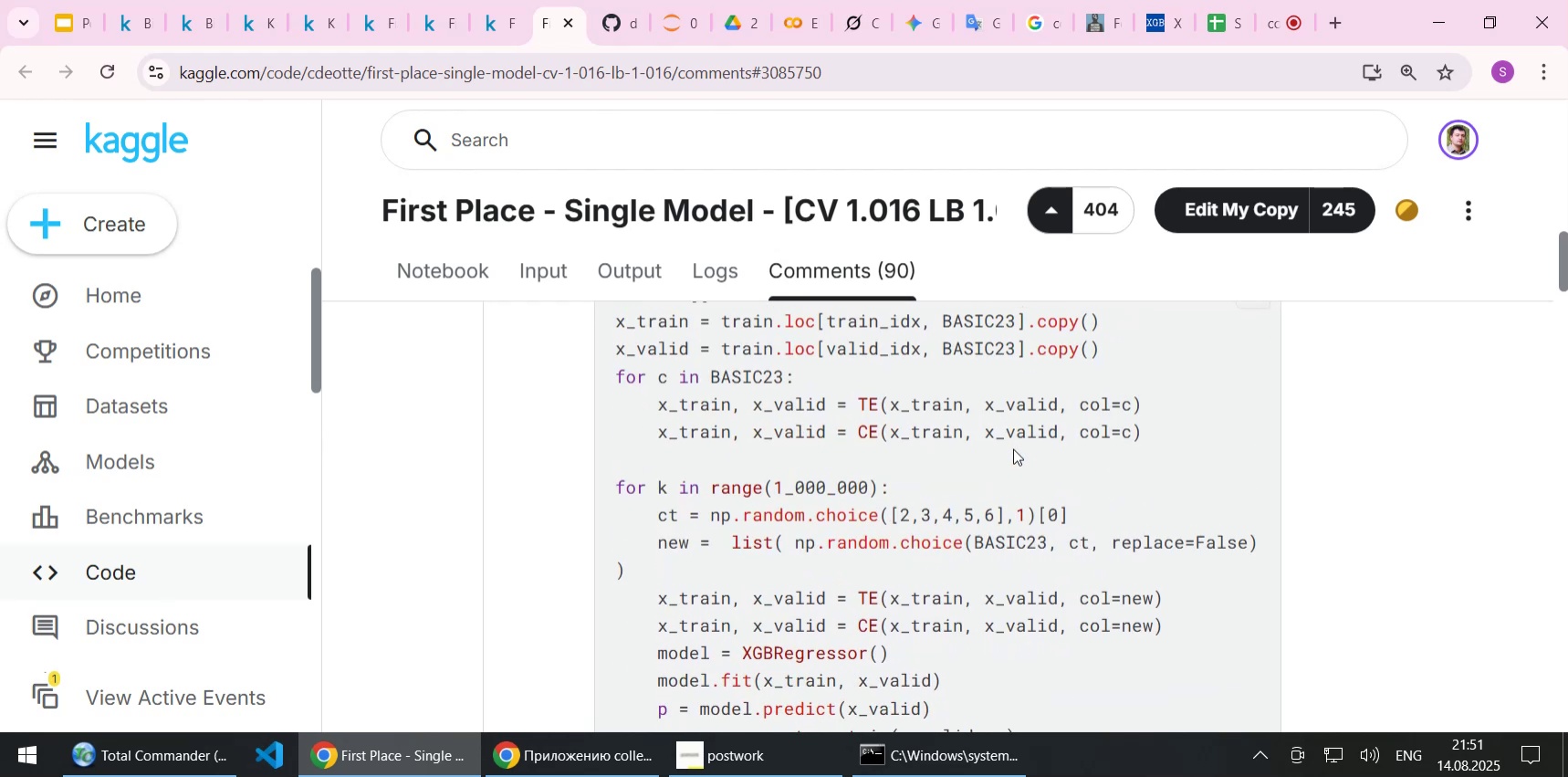 
wait(6.57)
 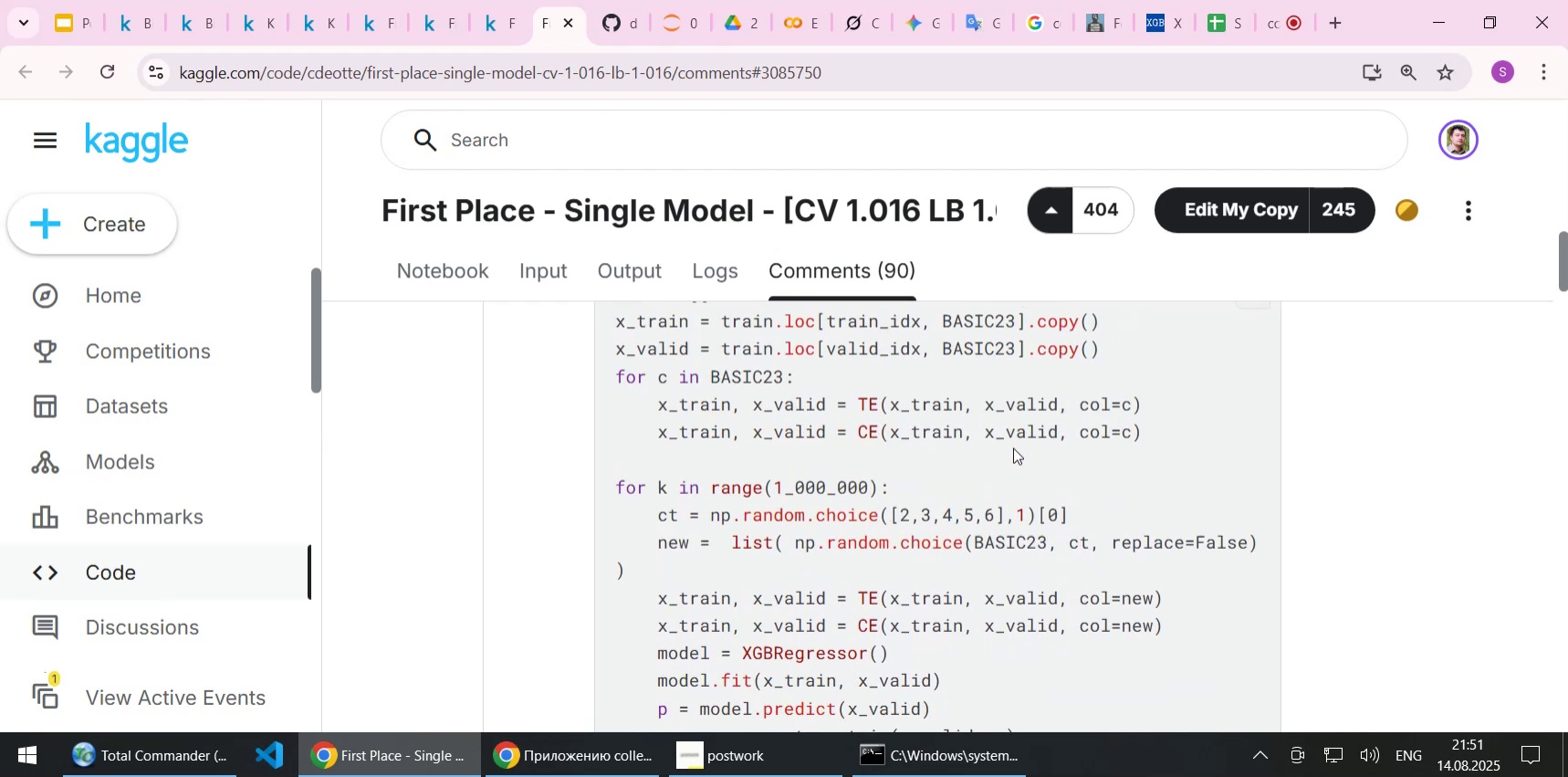 
scroll: coordinate [1013, 449], scroll_direction: up, amount: 1.0
 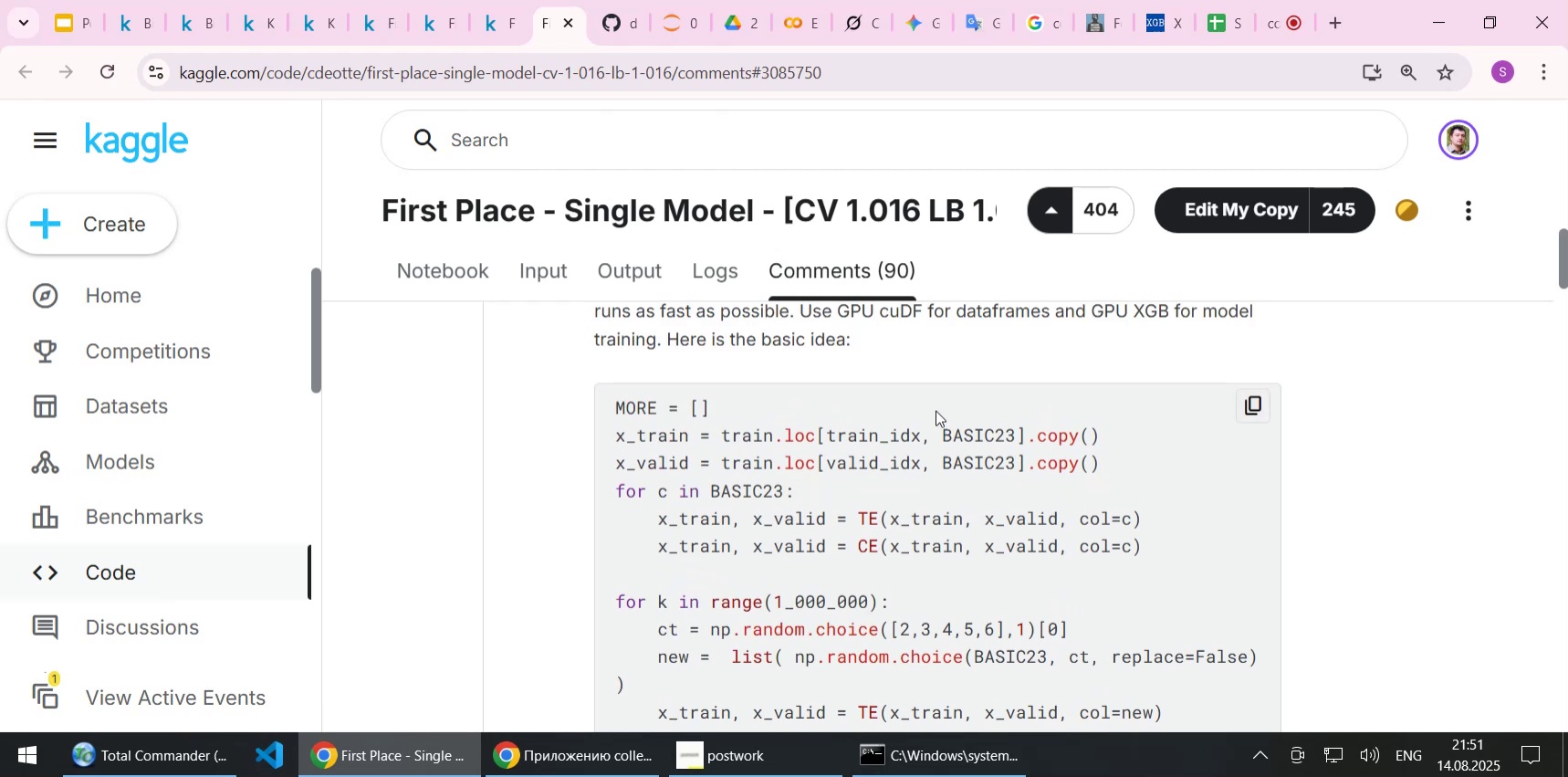 
scroll: coordinate [936, 410], scroll_direction: down, amount: 5.0
 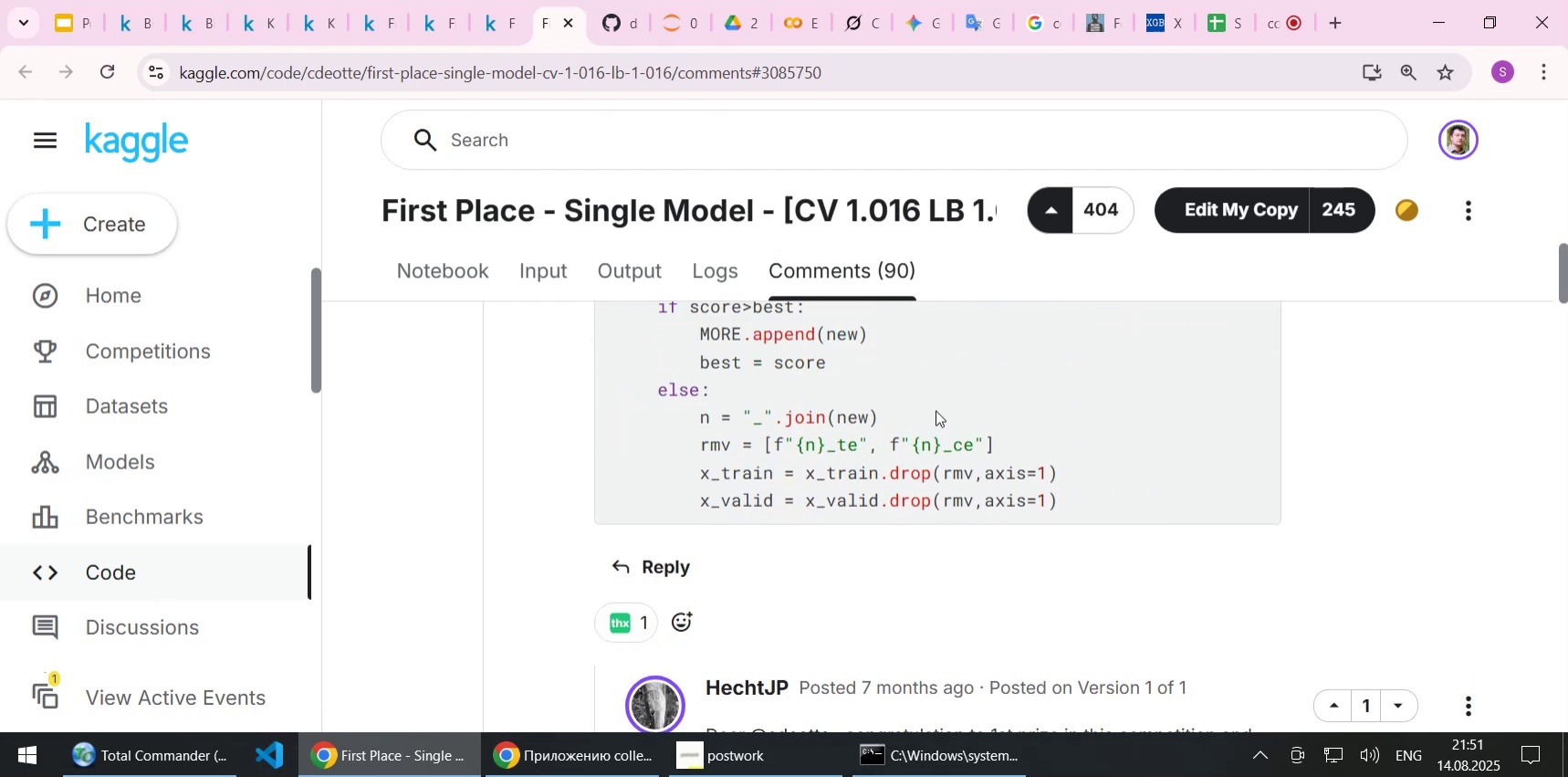 
scroll: coordinate [936, 410], scroll_direction: up, amount: 3.0
 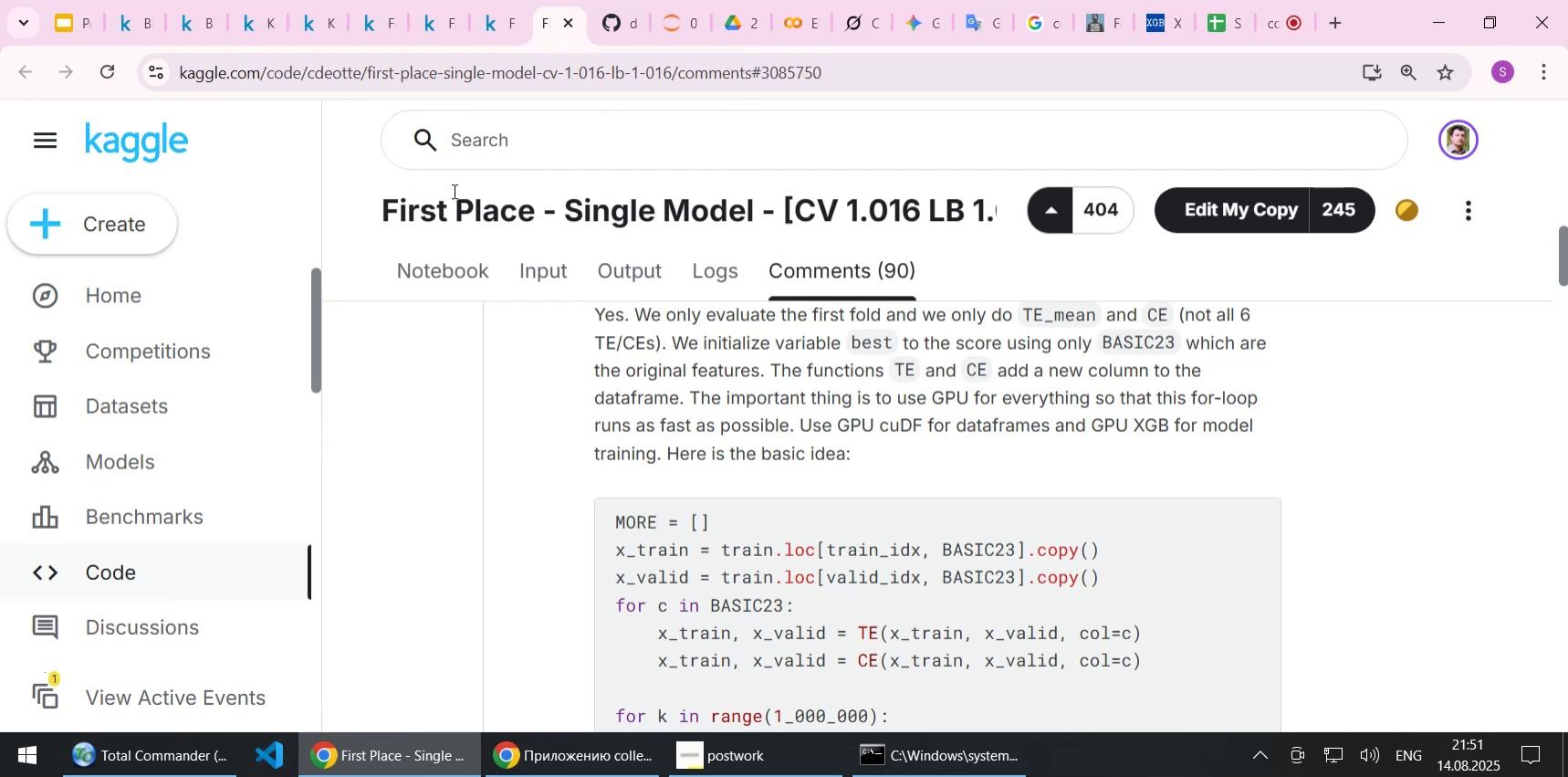 
wait(14.63)
 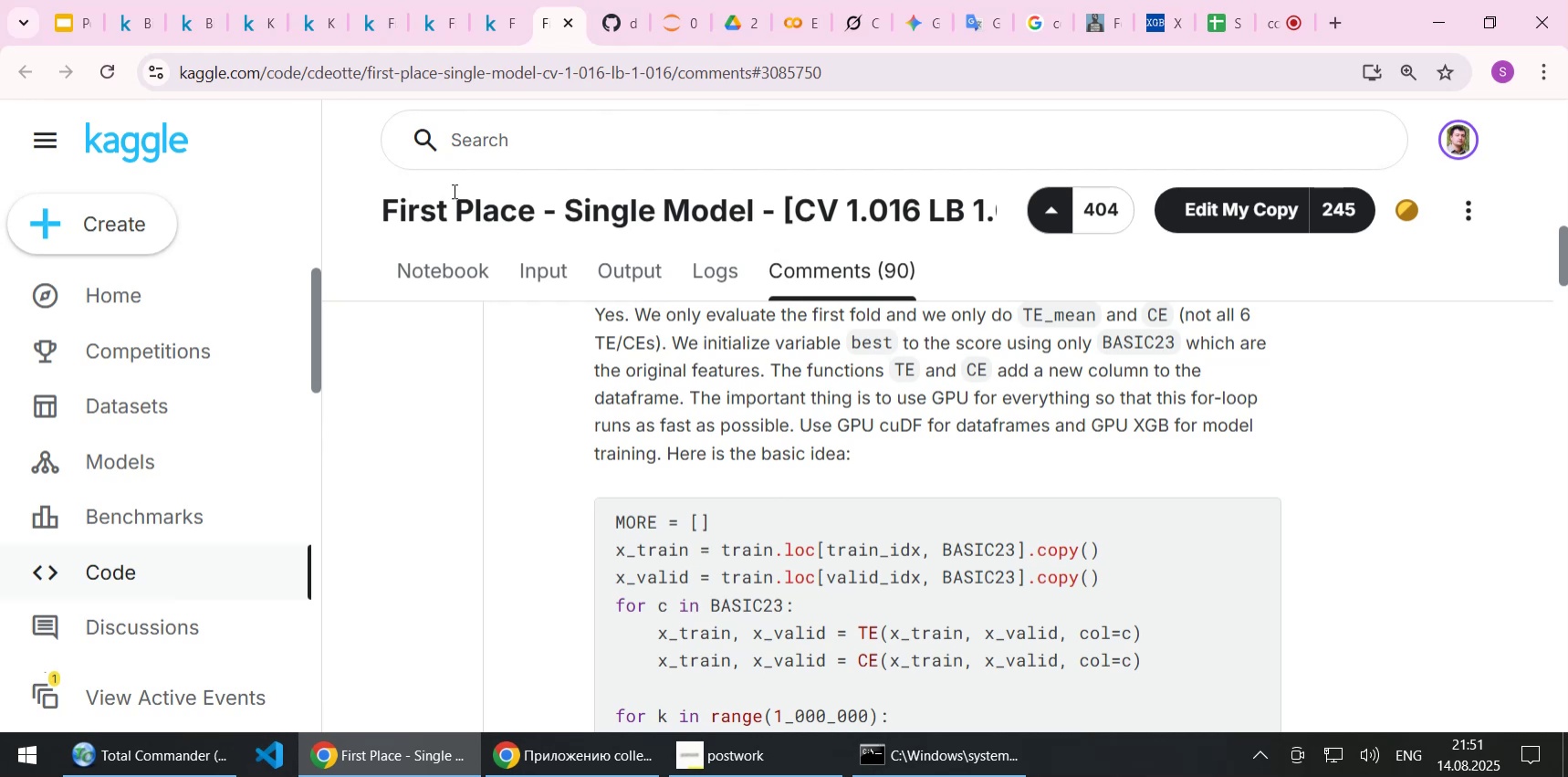 
left_click([201, 28])
 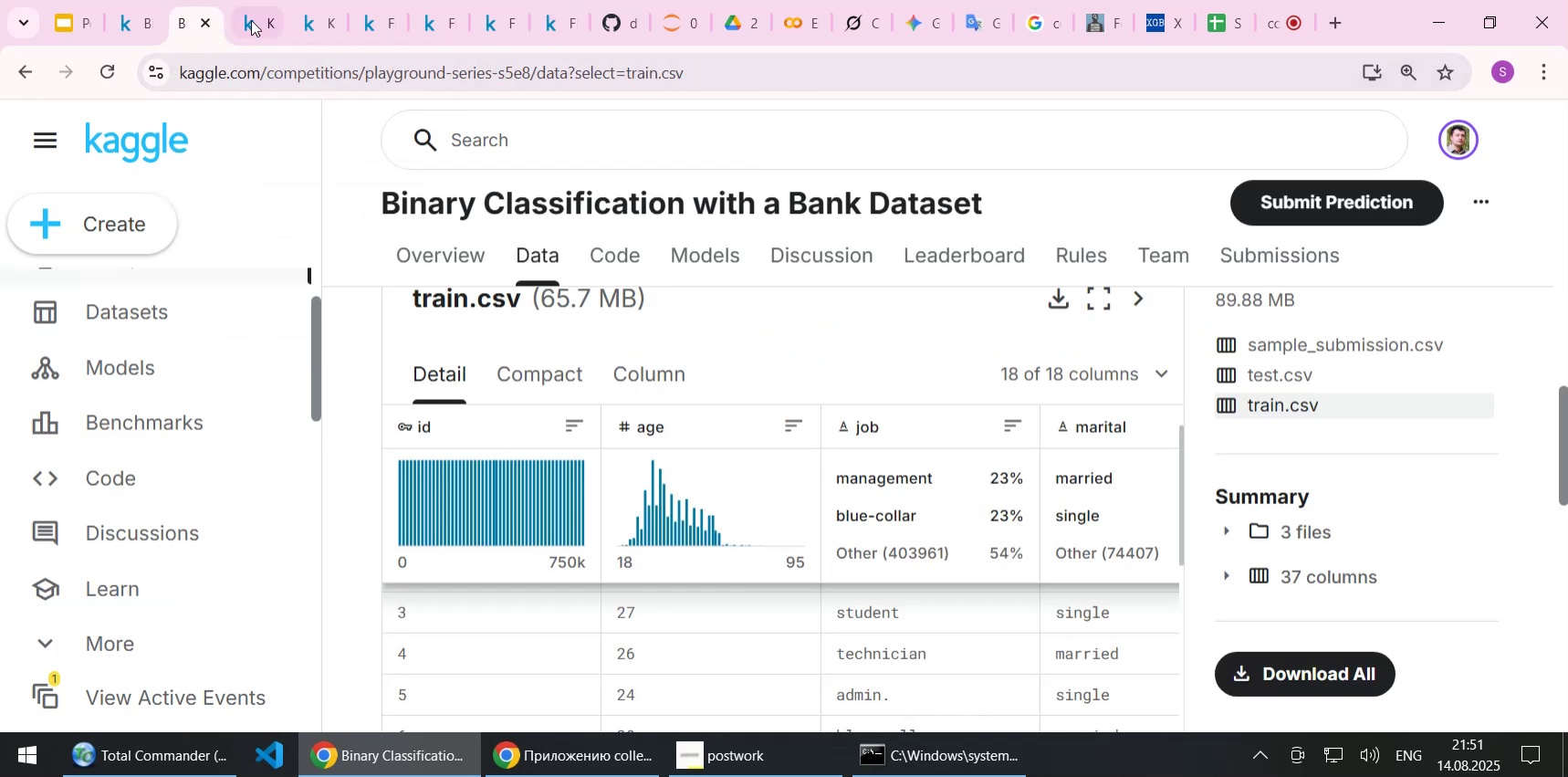 
left_click([252, 19])
 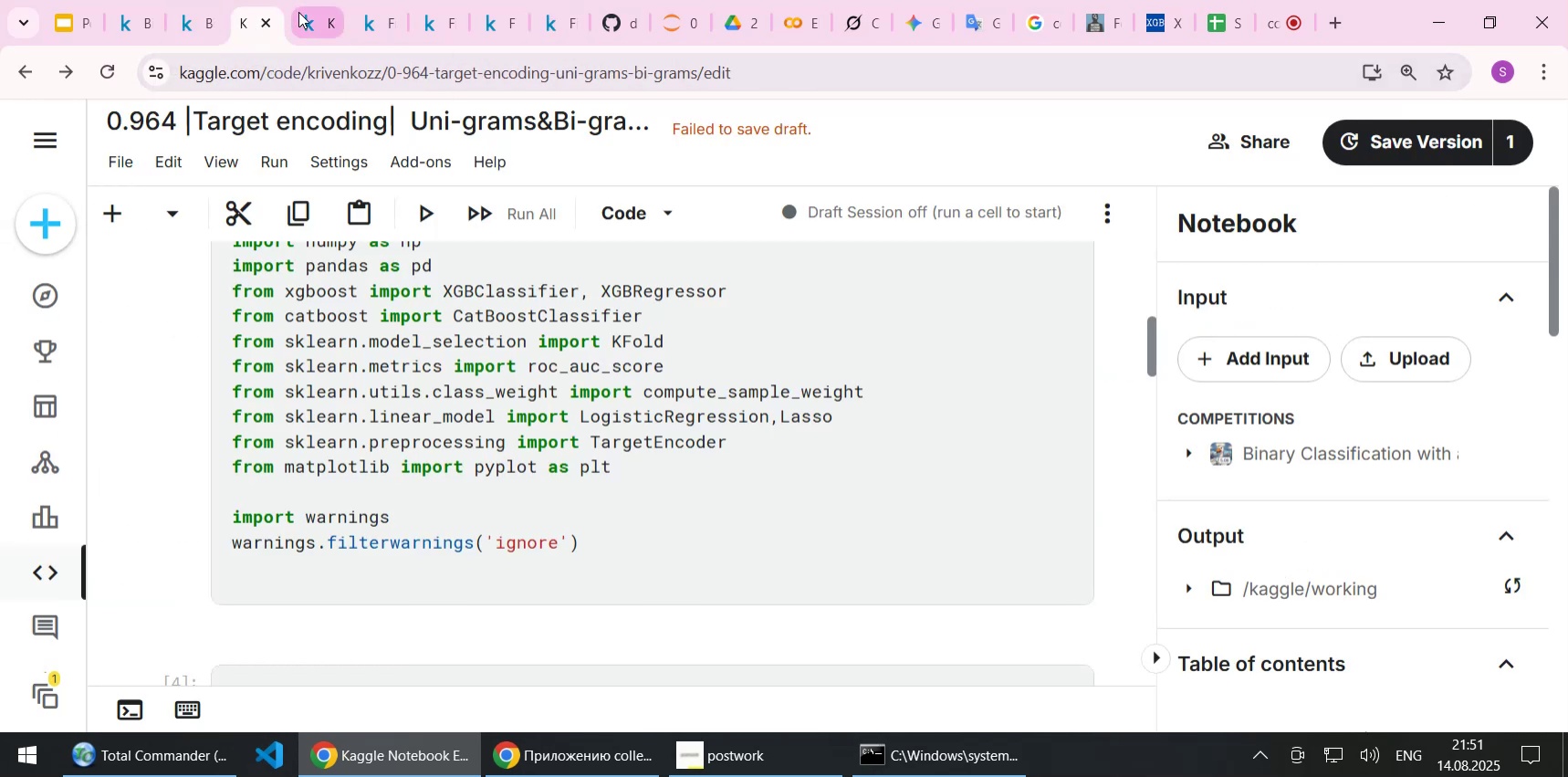 
left_click([299, 12])
 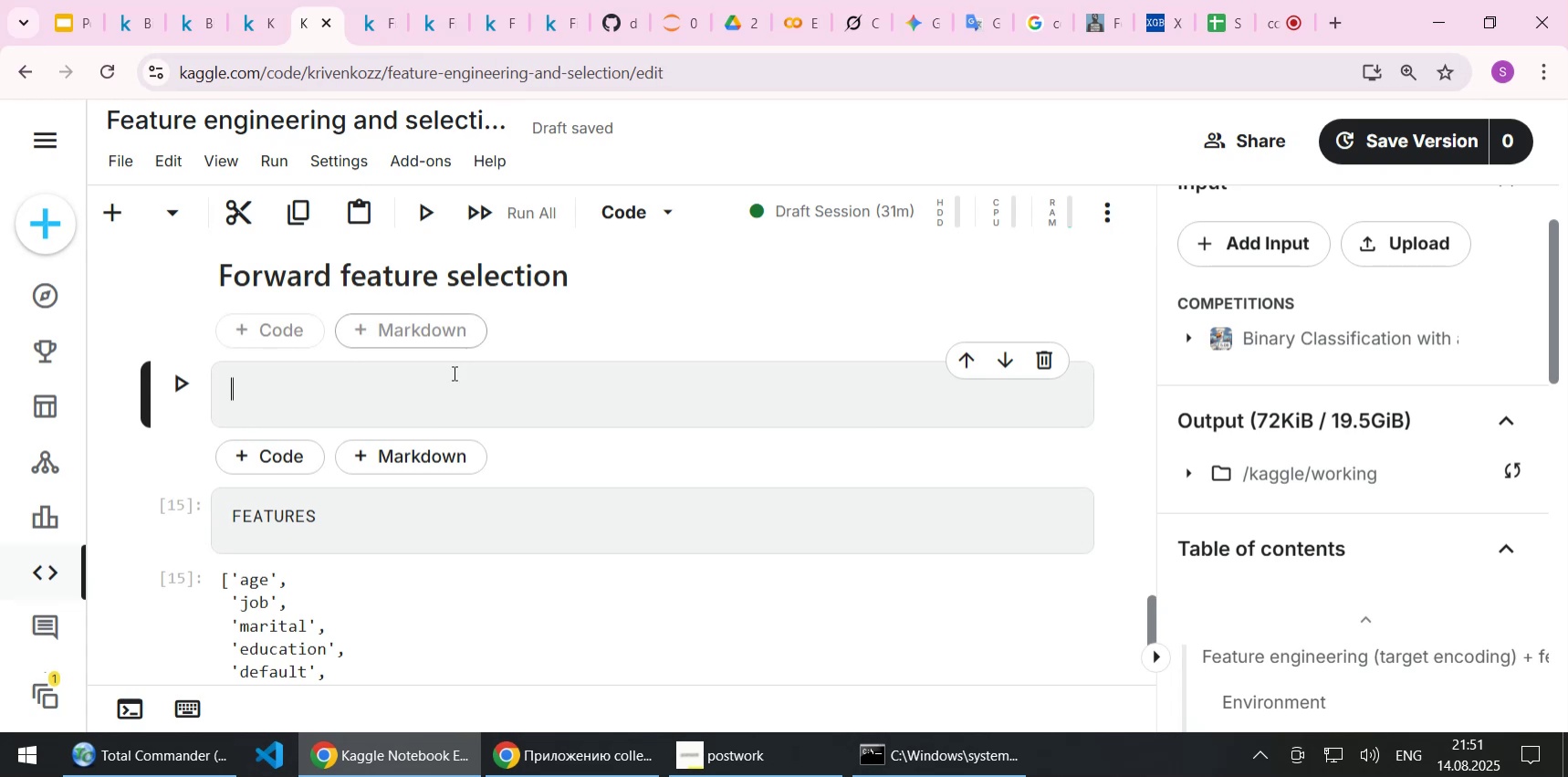 
left_click([450, 384])
 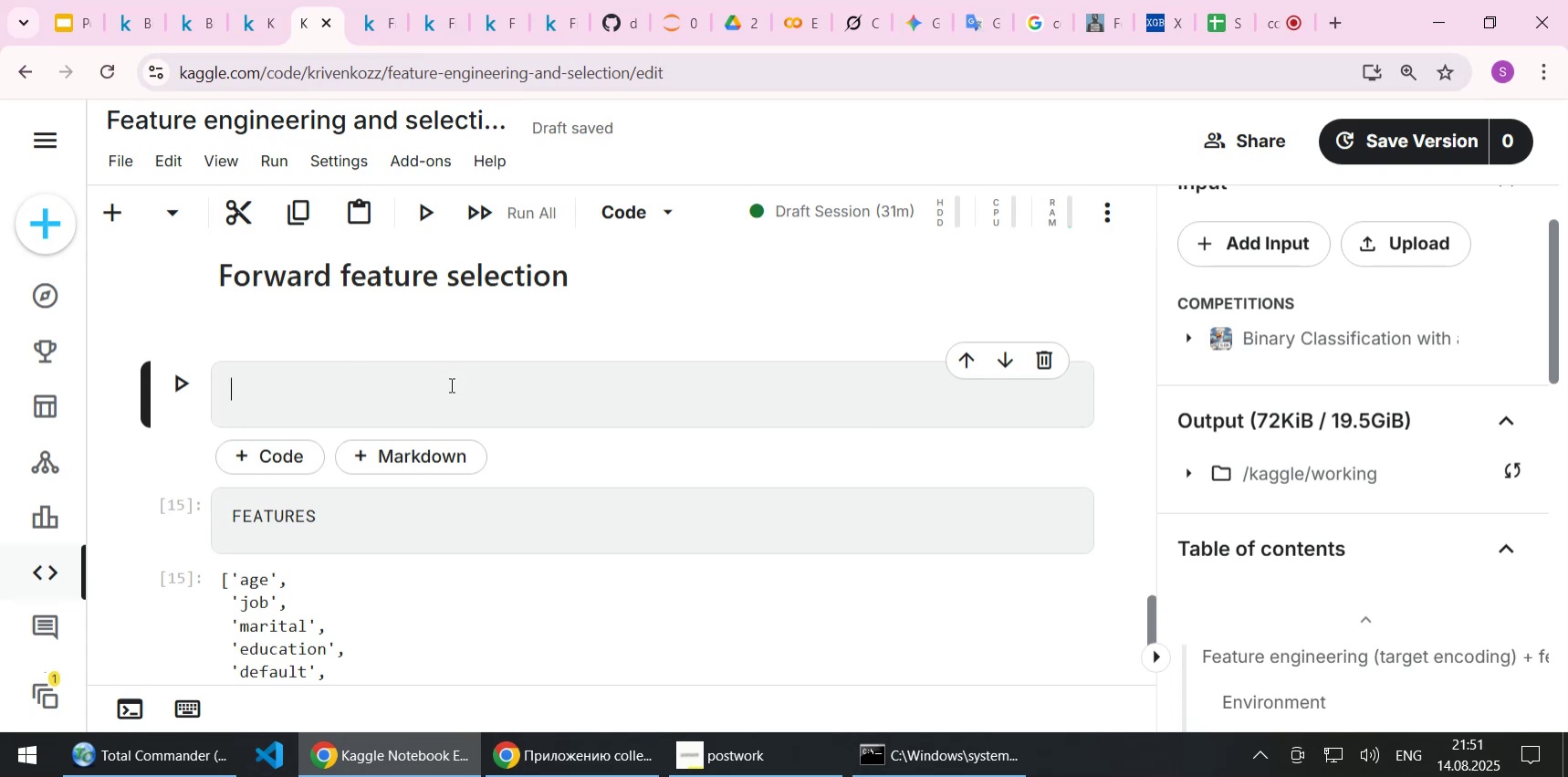 
scroll: coordinate [450, 384], scroll_direction: up, amount: 1.0
 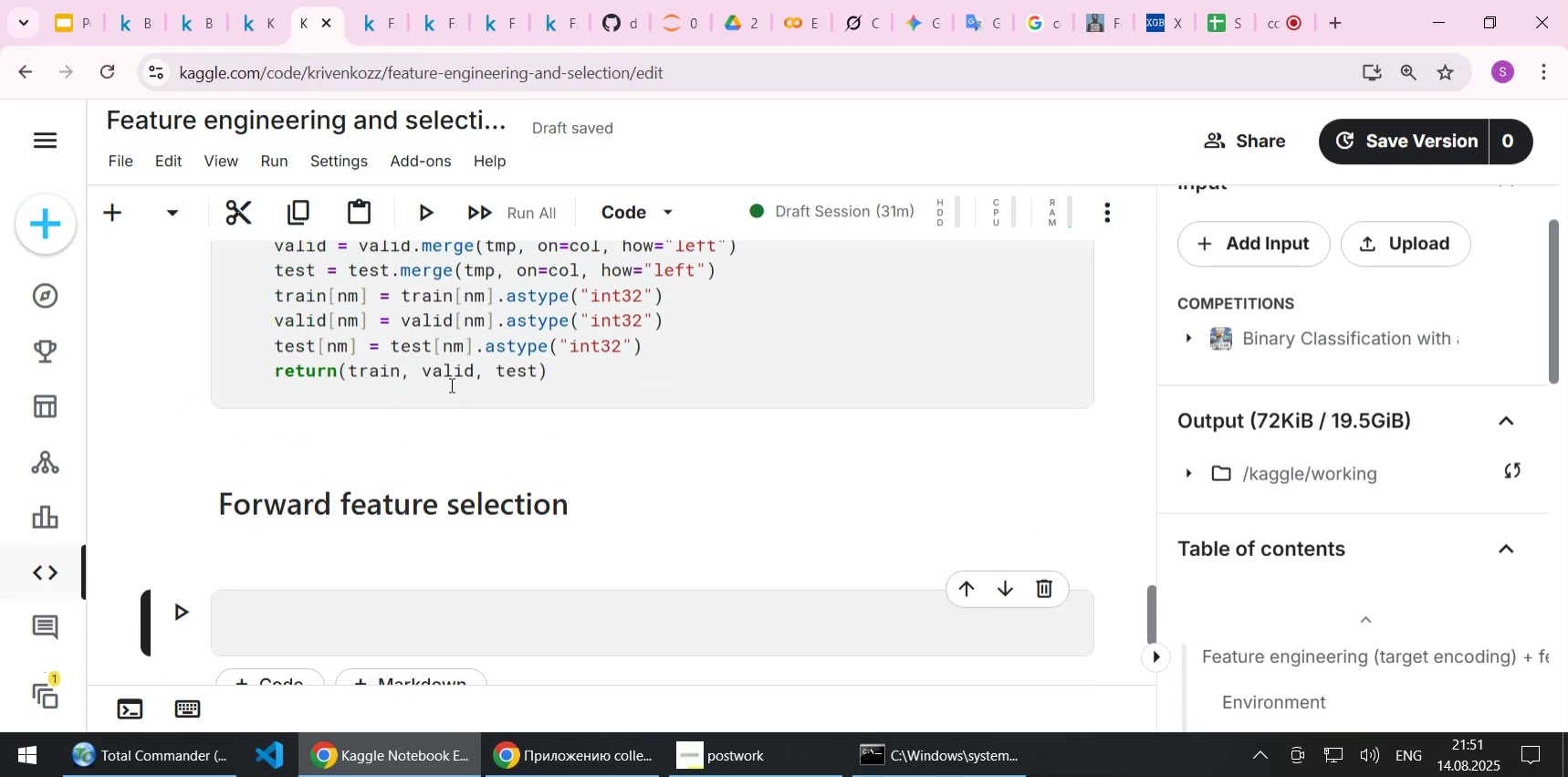 
scroll: coordinate [448, 441], scroll_direction: down, amount: 2.0
 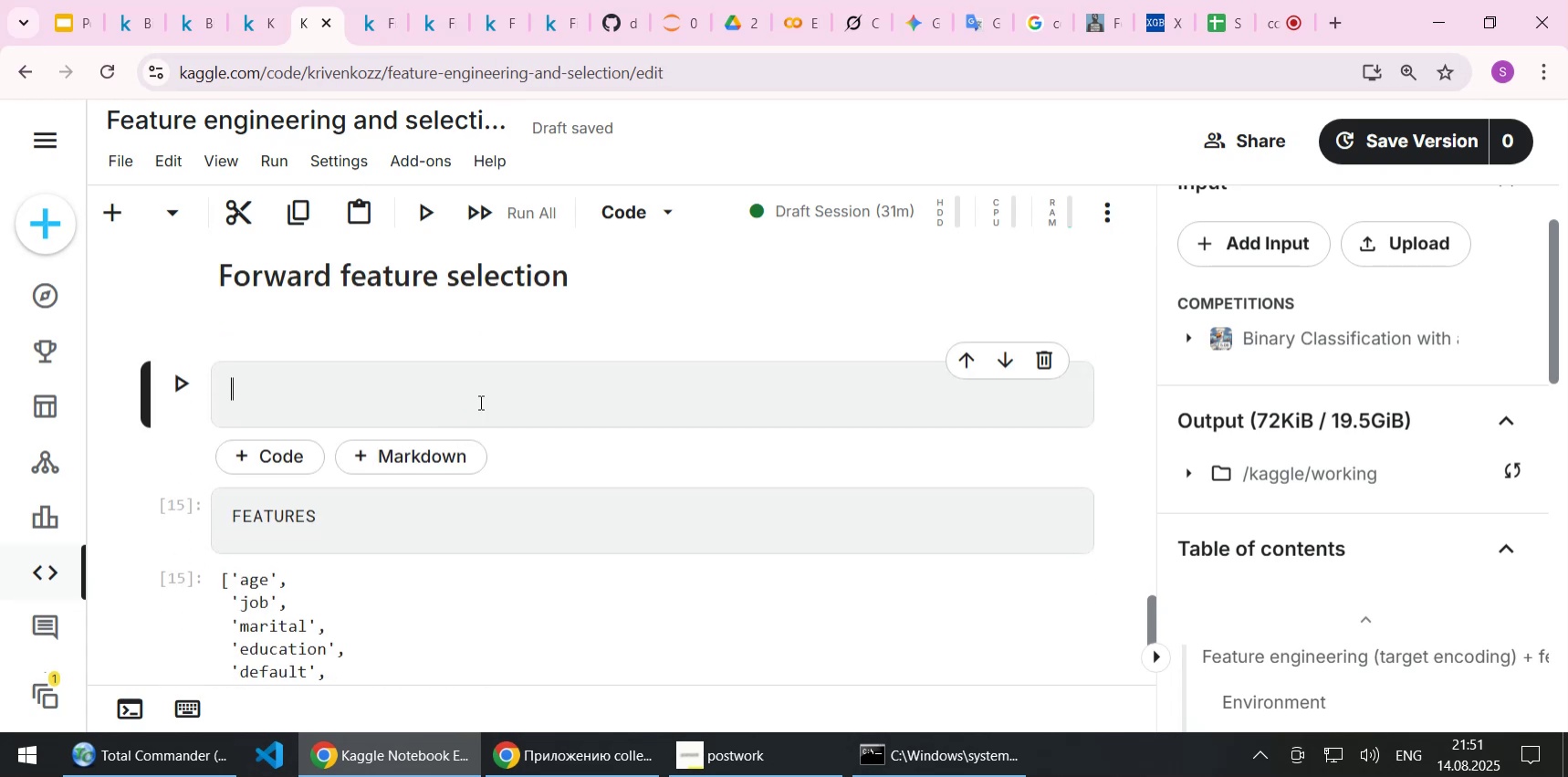 
left_click([436, 26])
 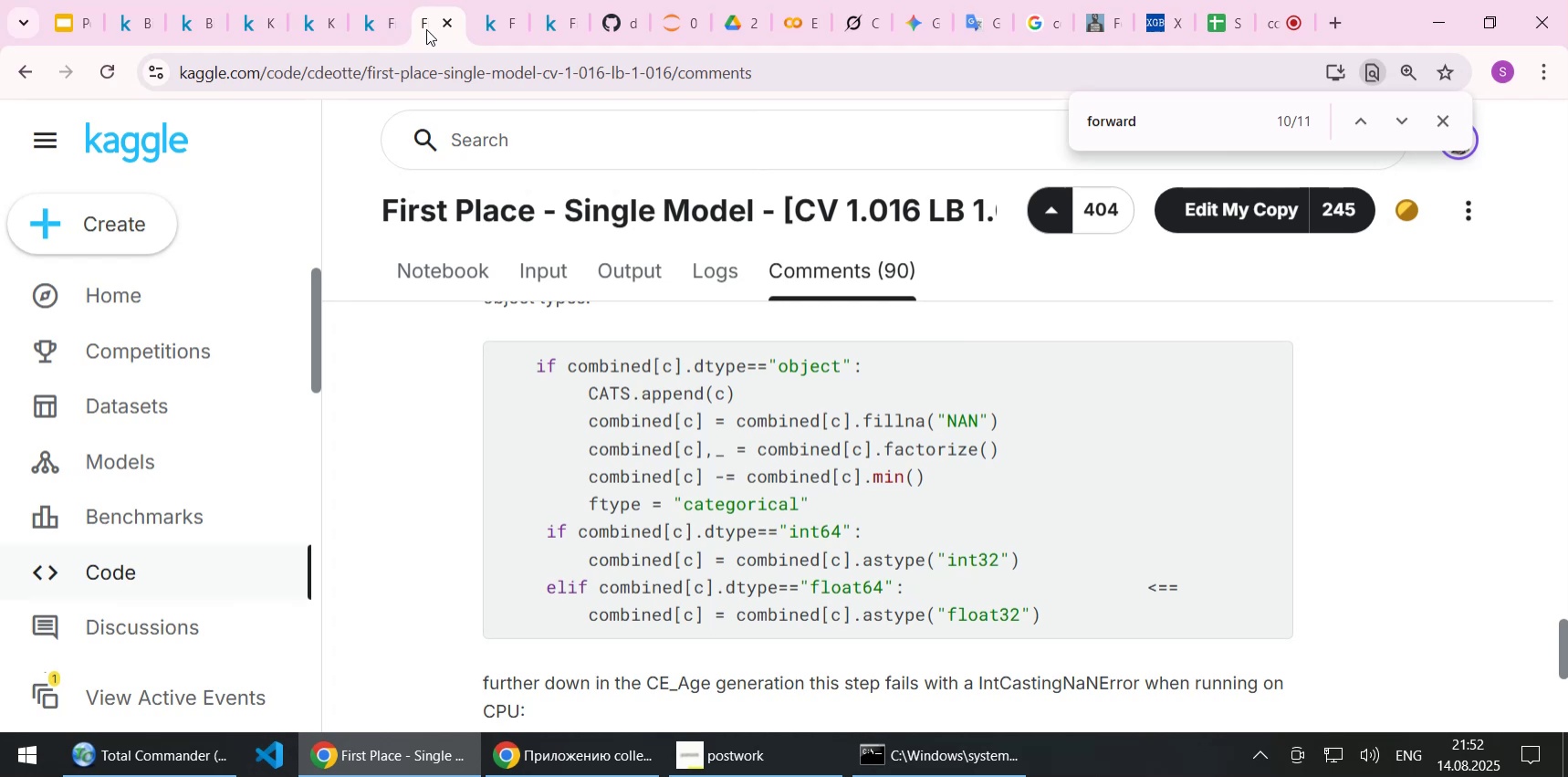 
left_click([383, 23])
 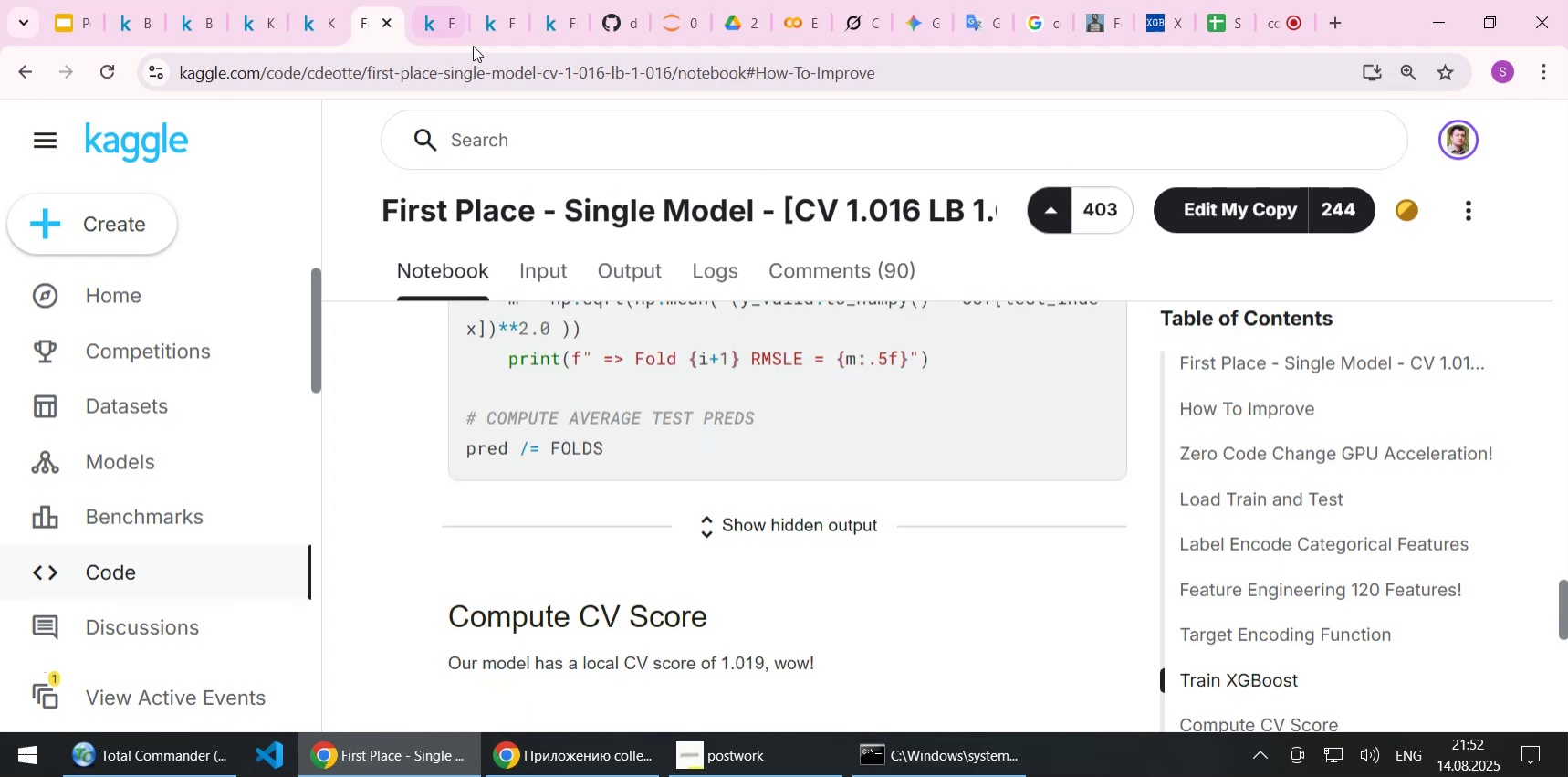 
left_click([486, 25])
 